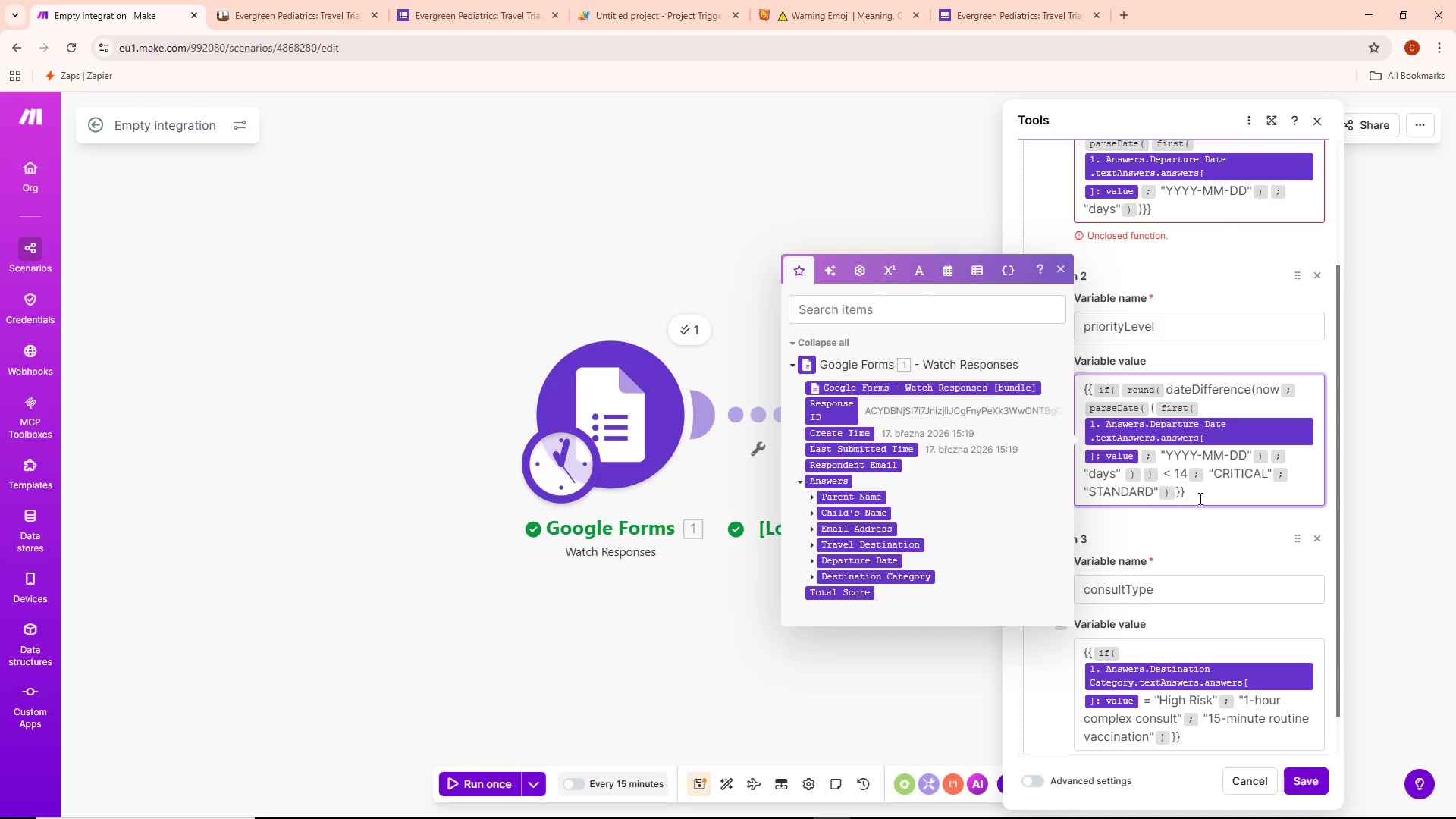 
scroll: coordinate [1194, 345], scroll_direction: up, amount: 2.0
 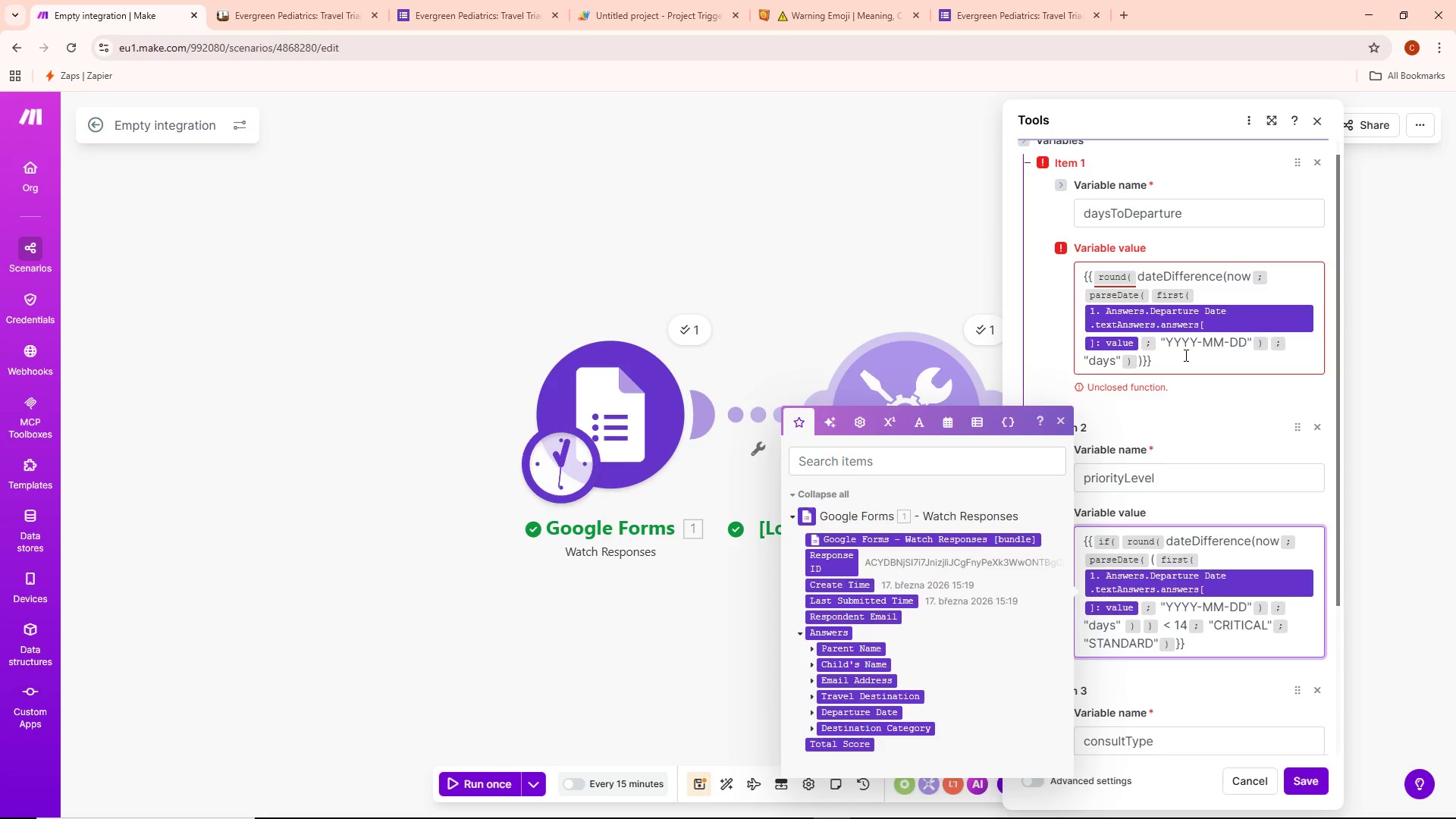 
left_click([1181, 359])
 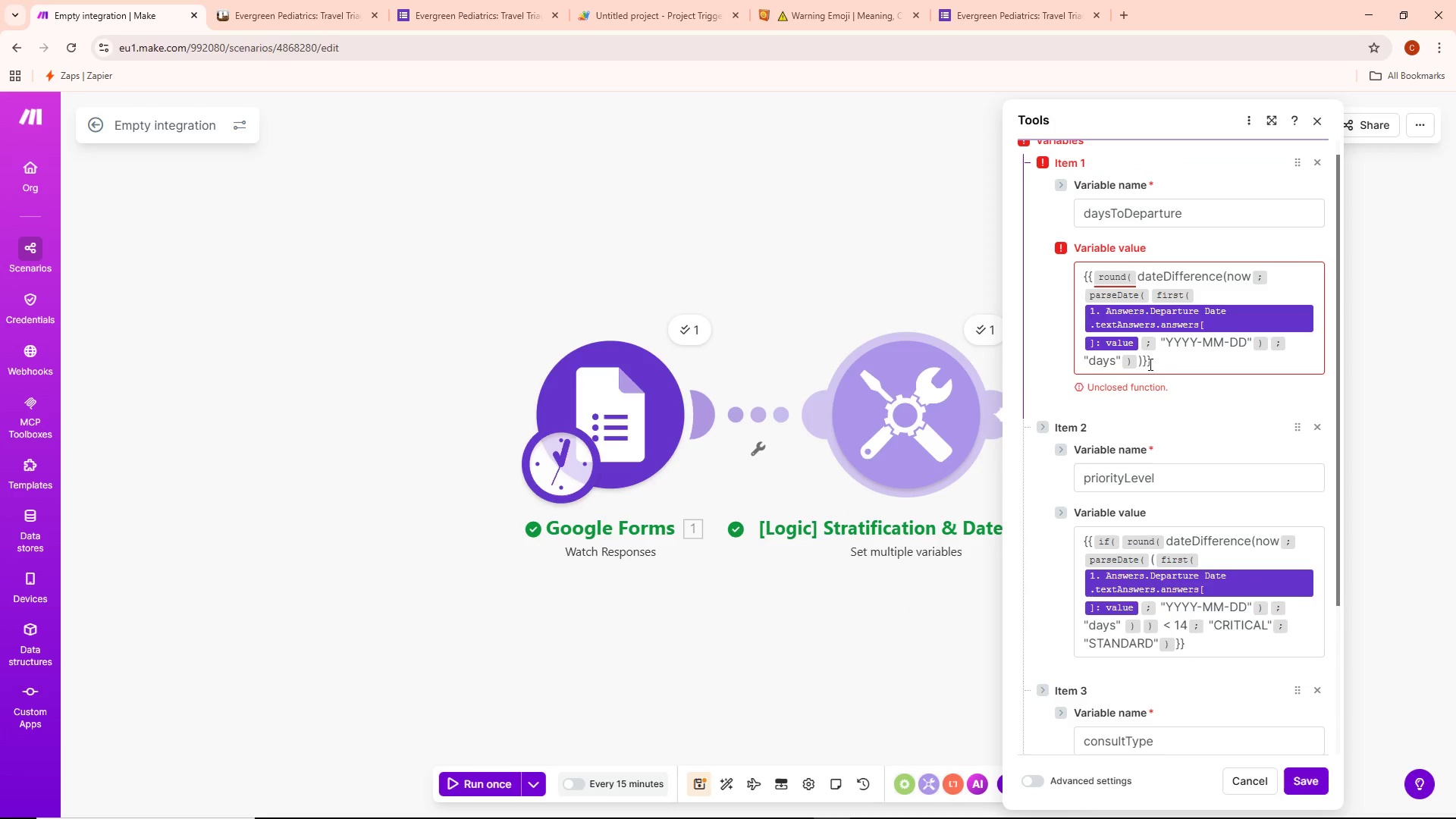 
left_click([1141, 359])
 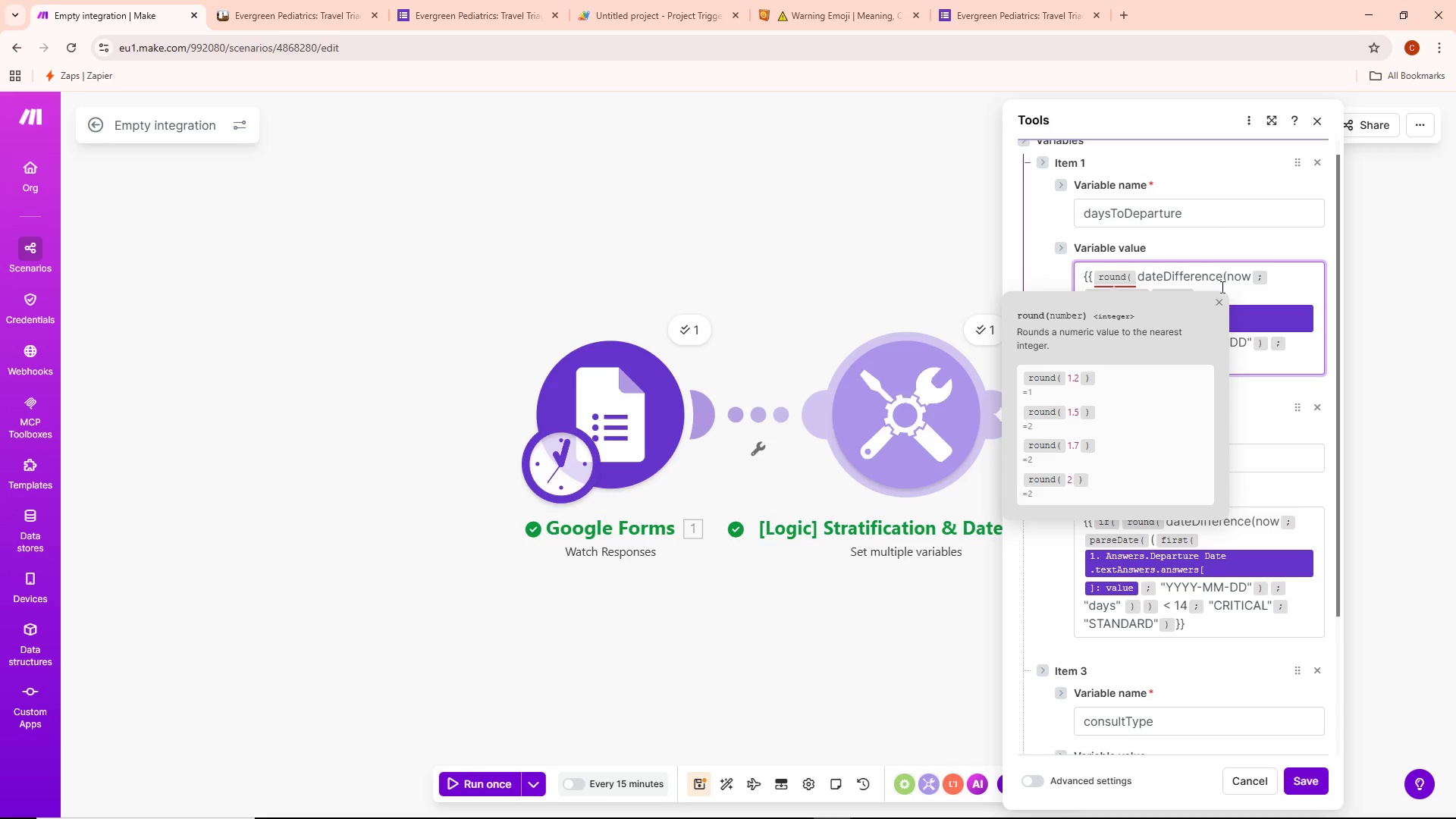 
left_click([1218, 301])
 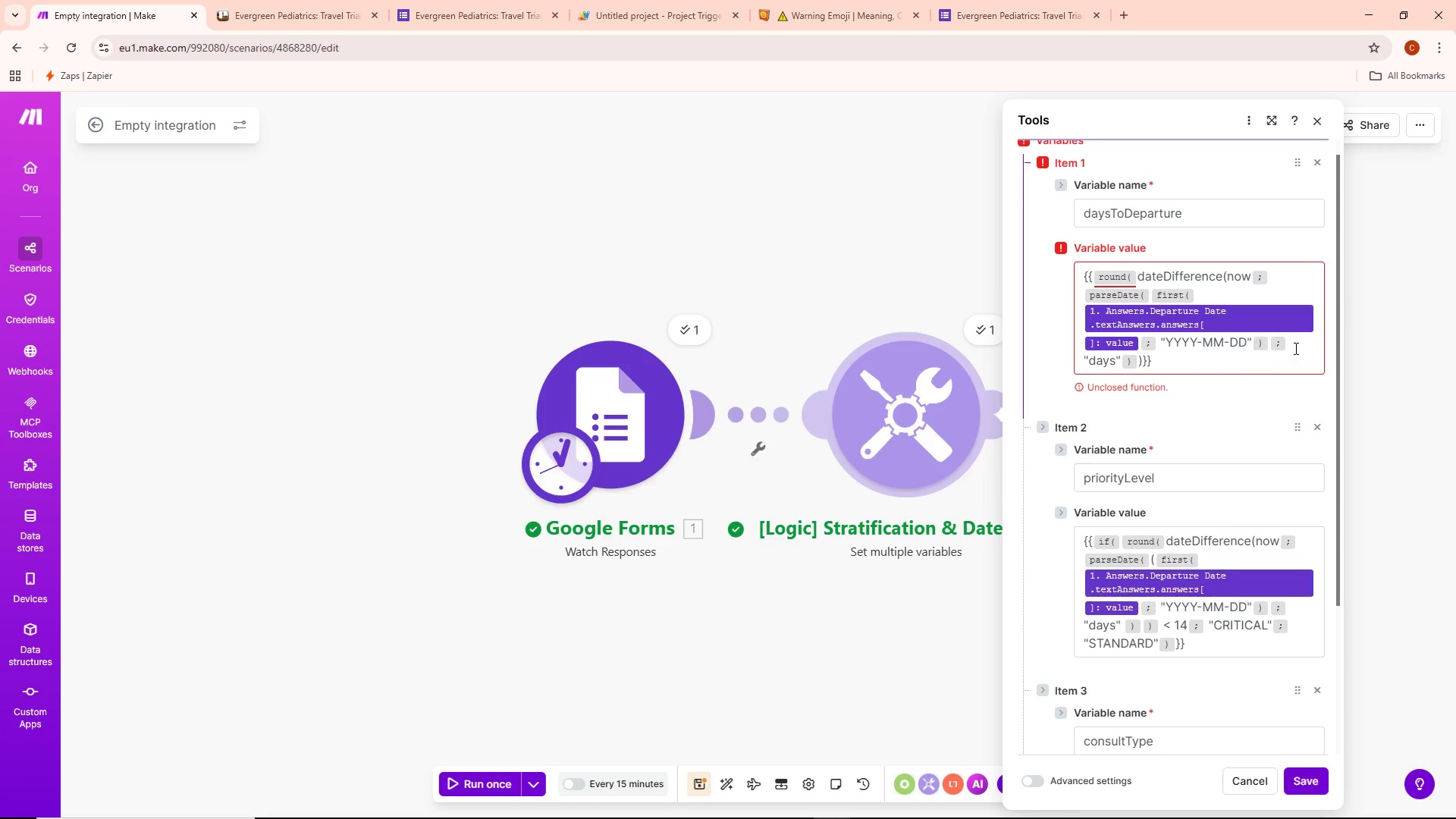 
wait(8.8)
 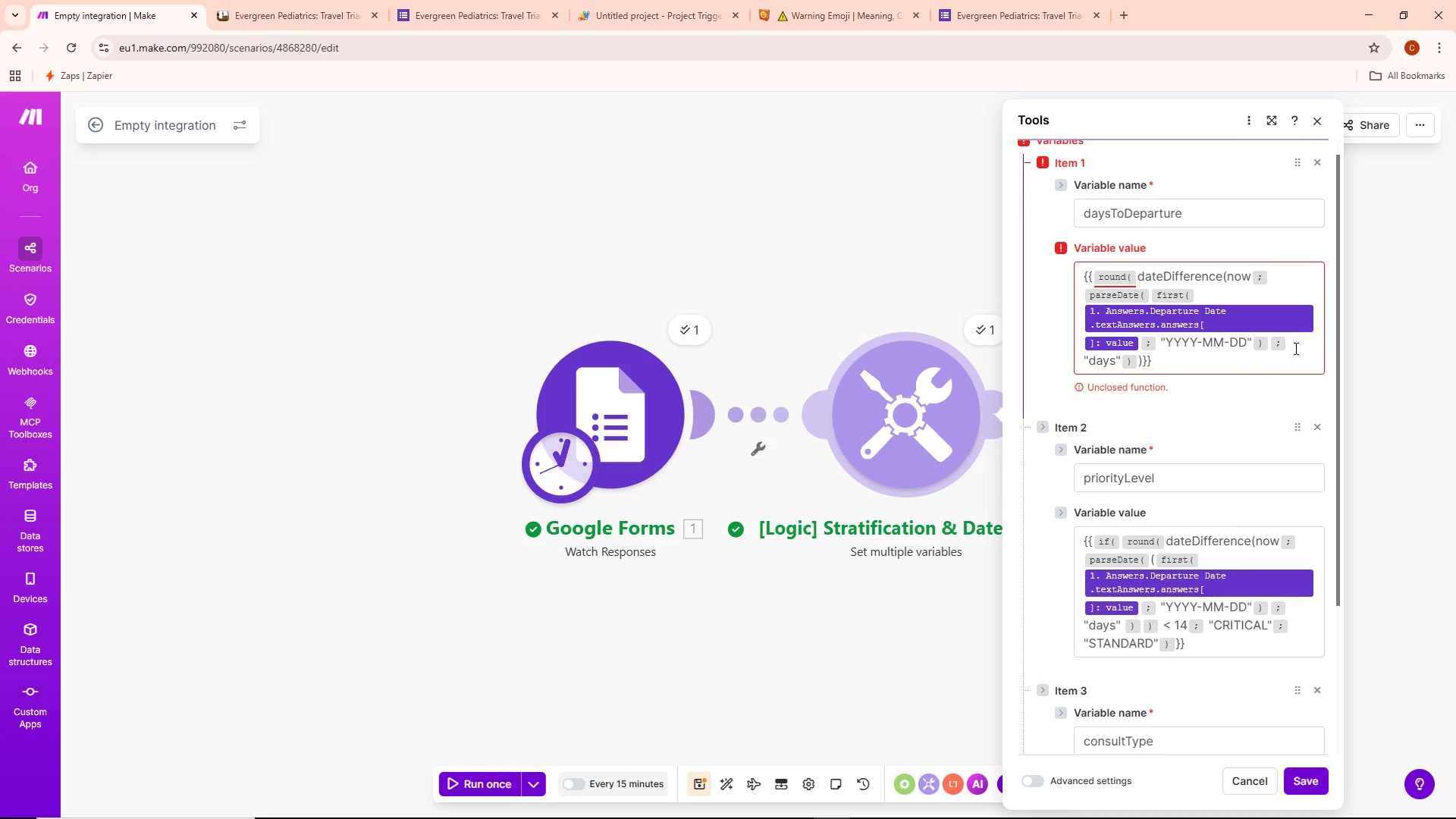 
mouse_move([1165, 275])
 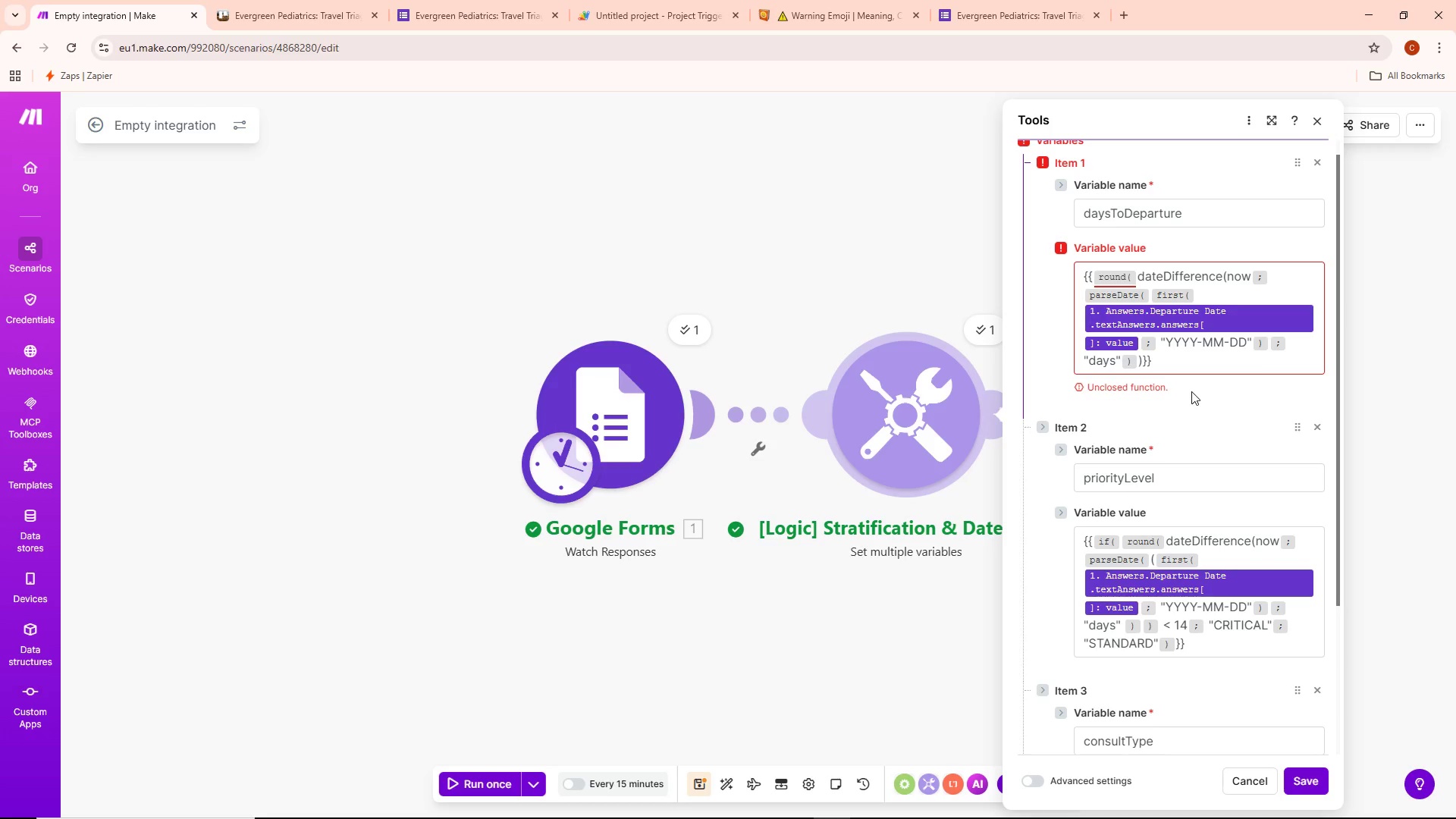 
wait(35.43)
 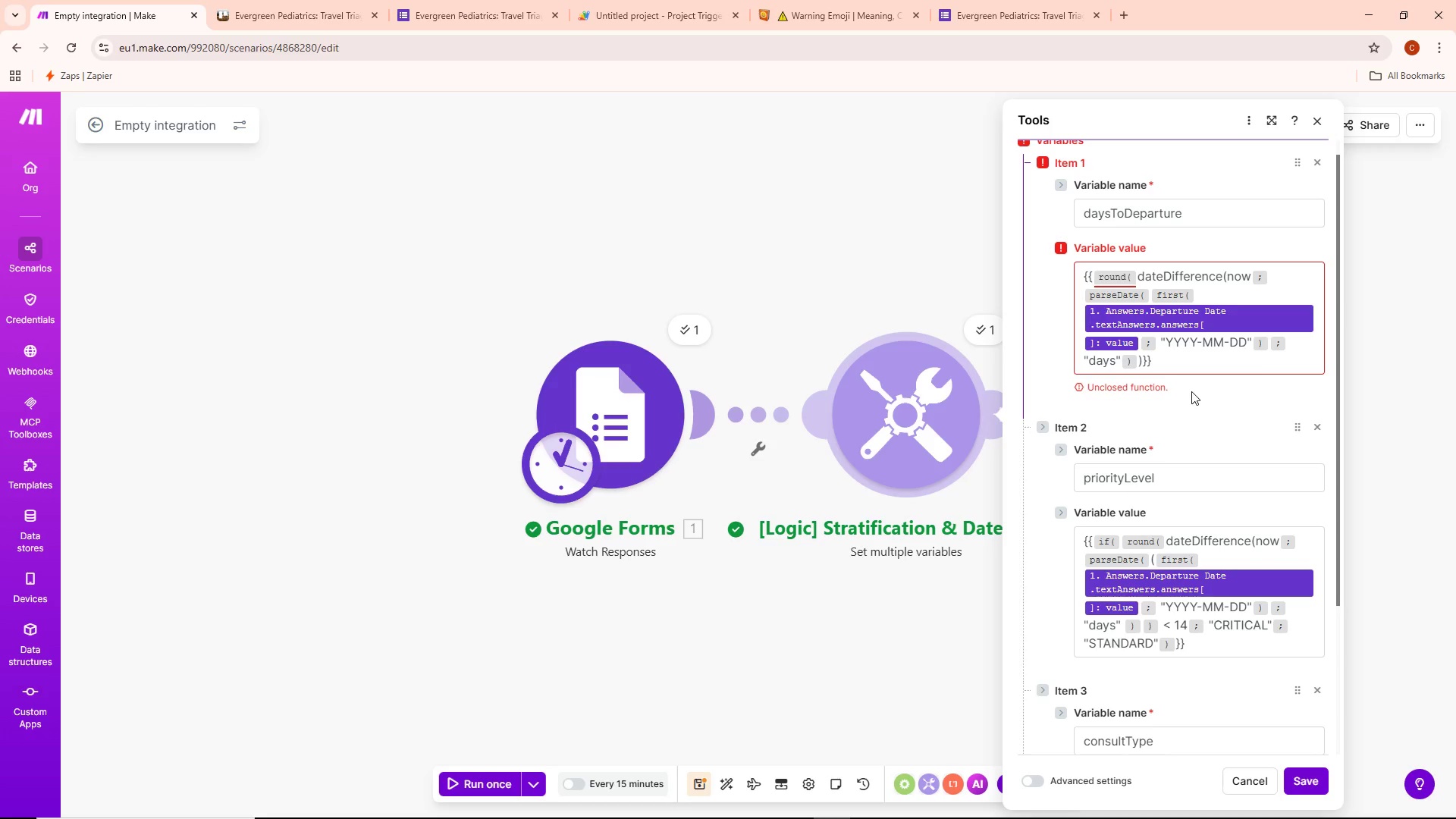 
mouse_move([1289, 351])
 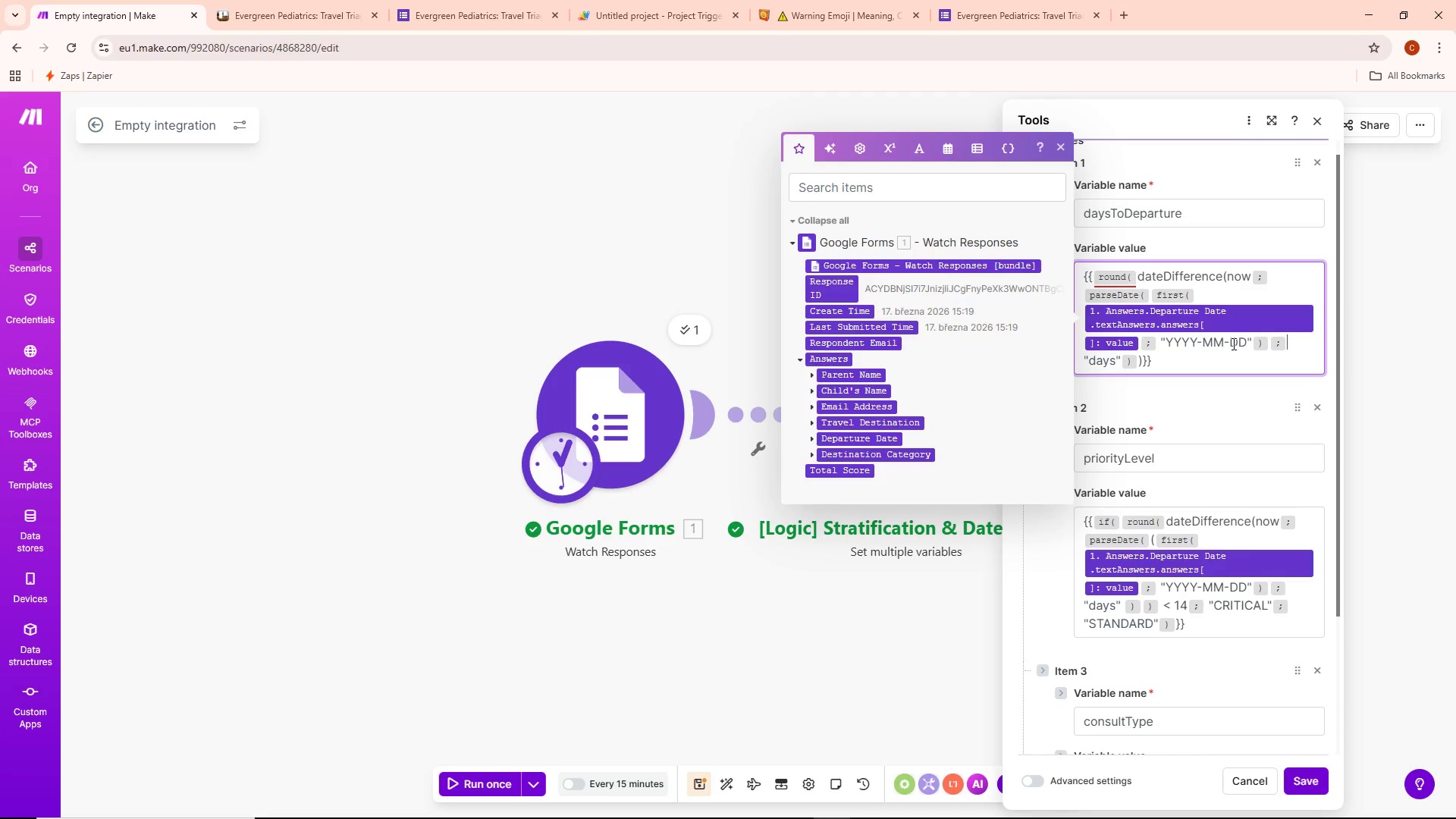 
wait(5.21)
 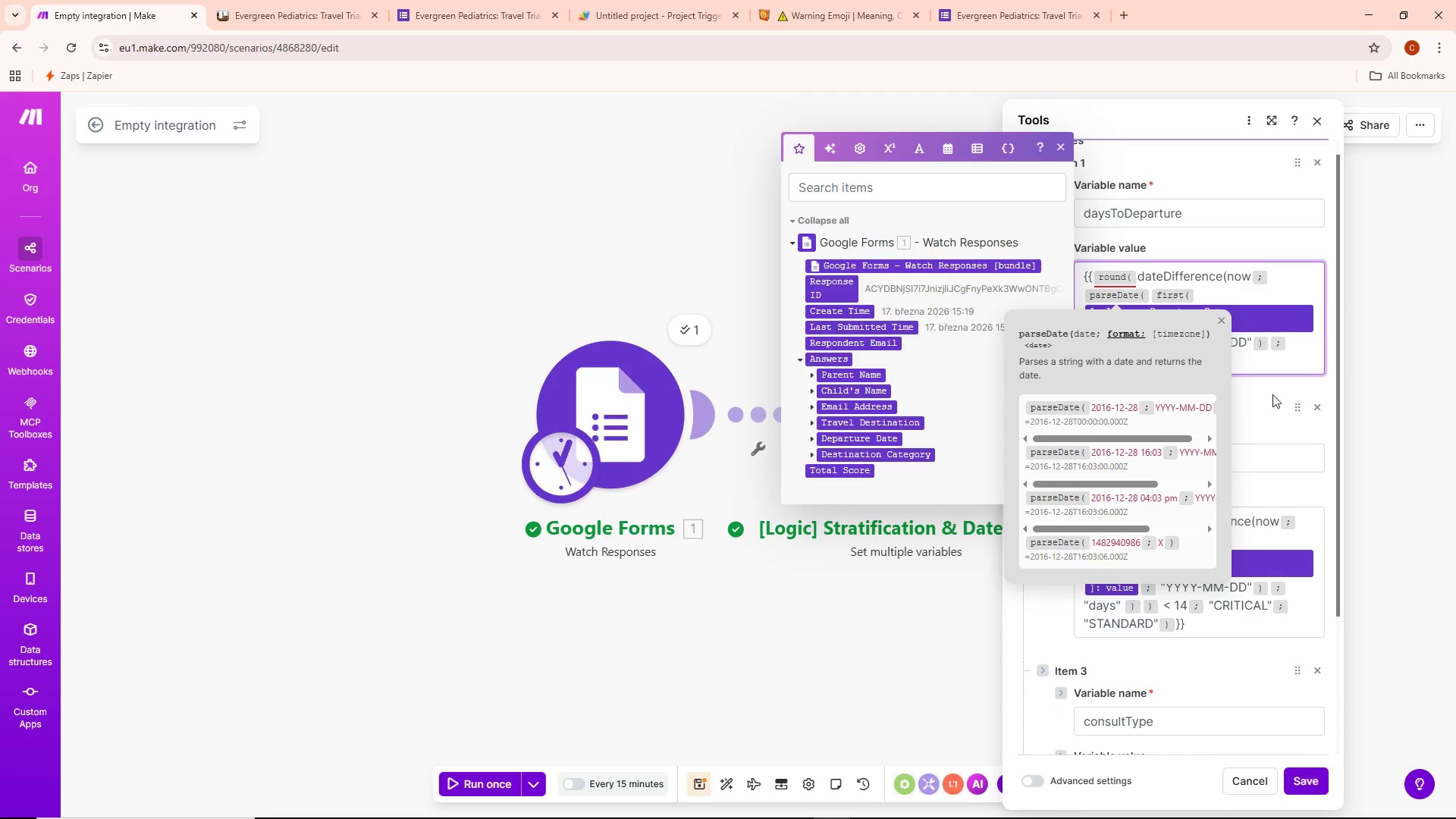 
key(ArrowDown)
 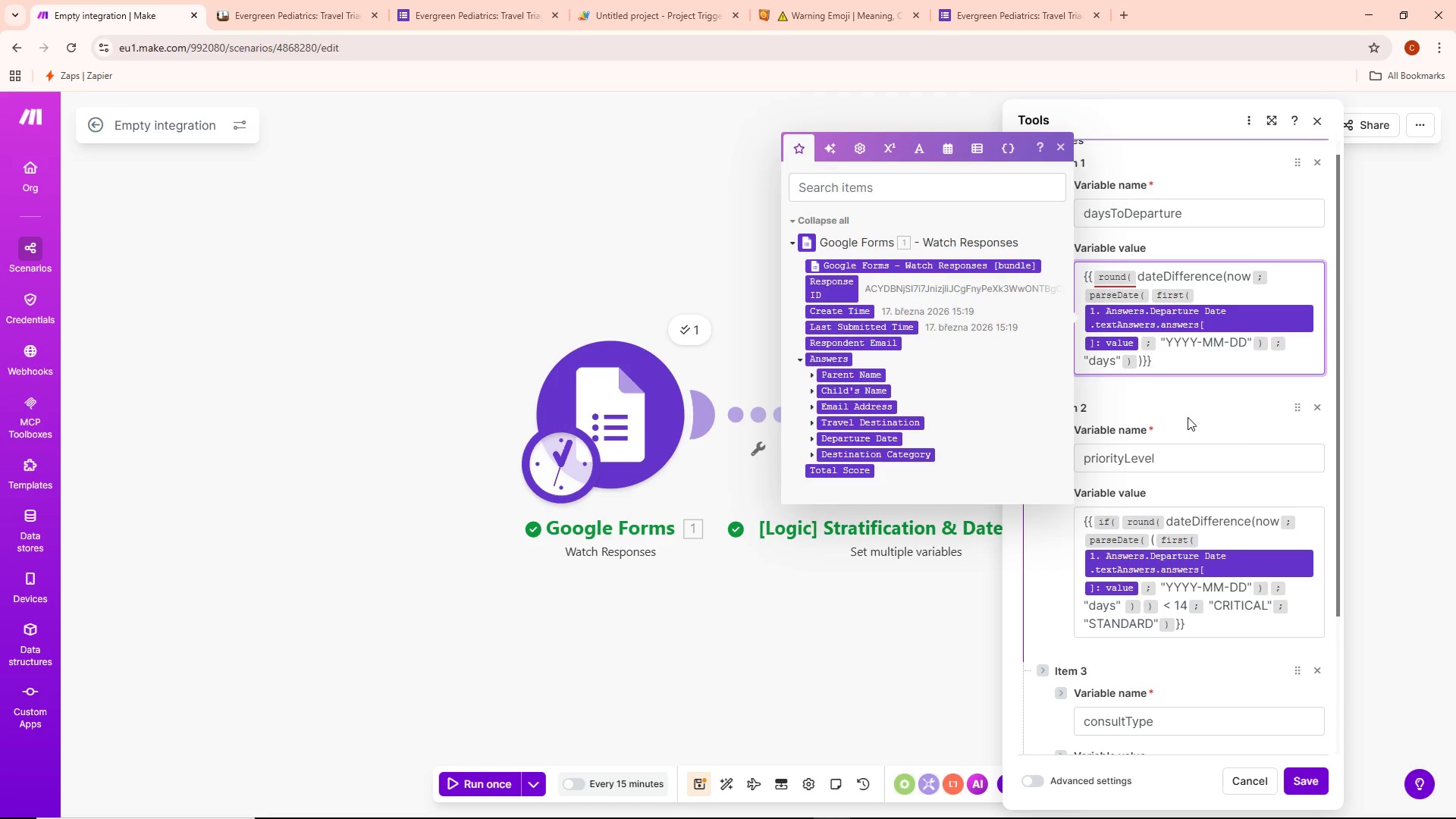 
double_click([1292, 347])
 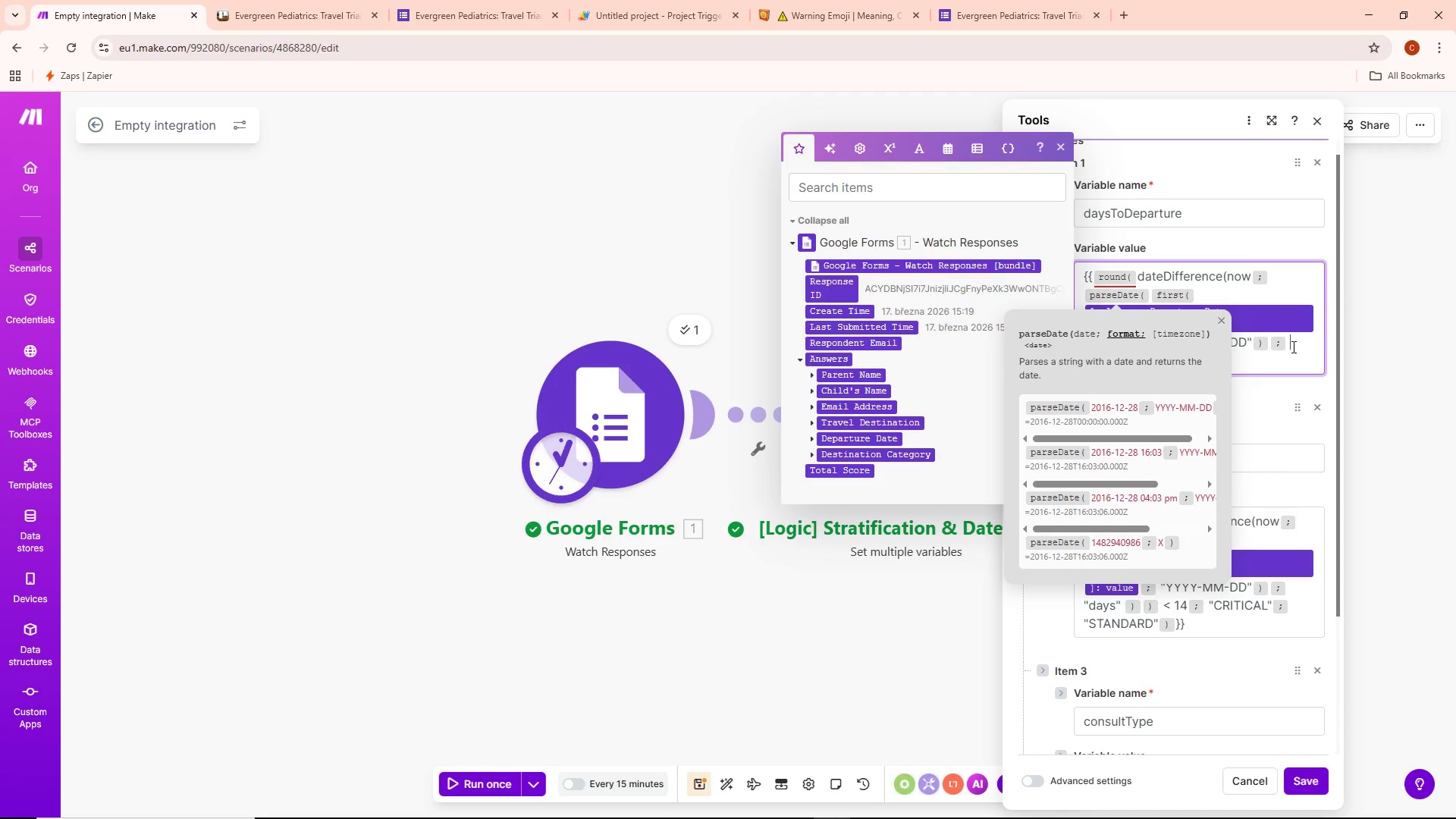 
key(Backspace)
 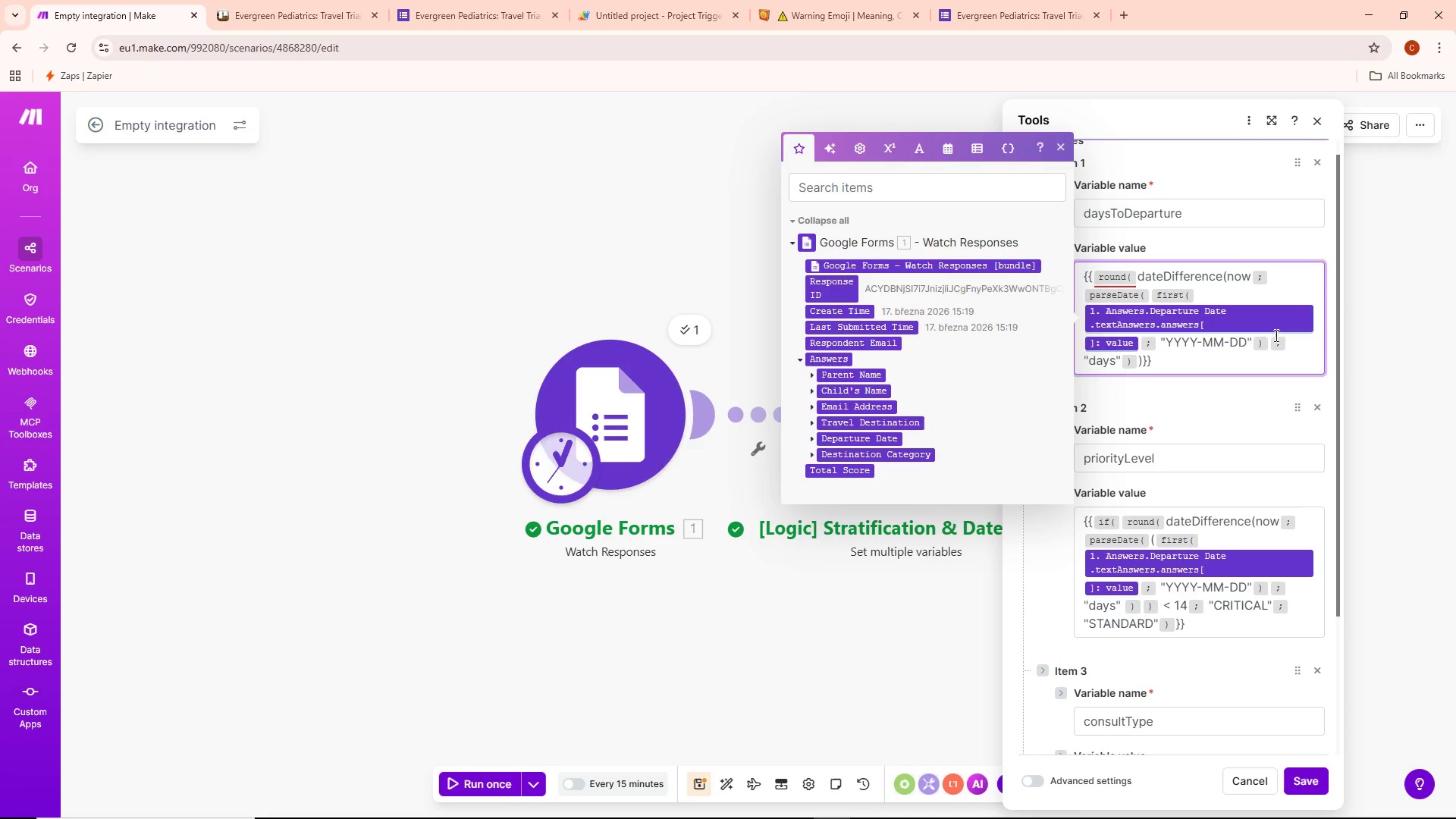 
left_click([1295, 347])
 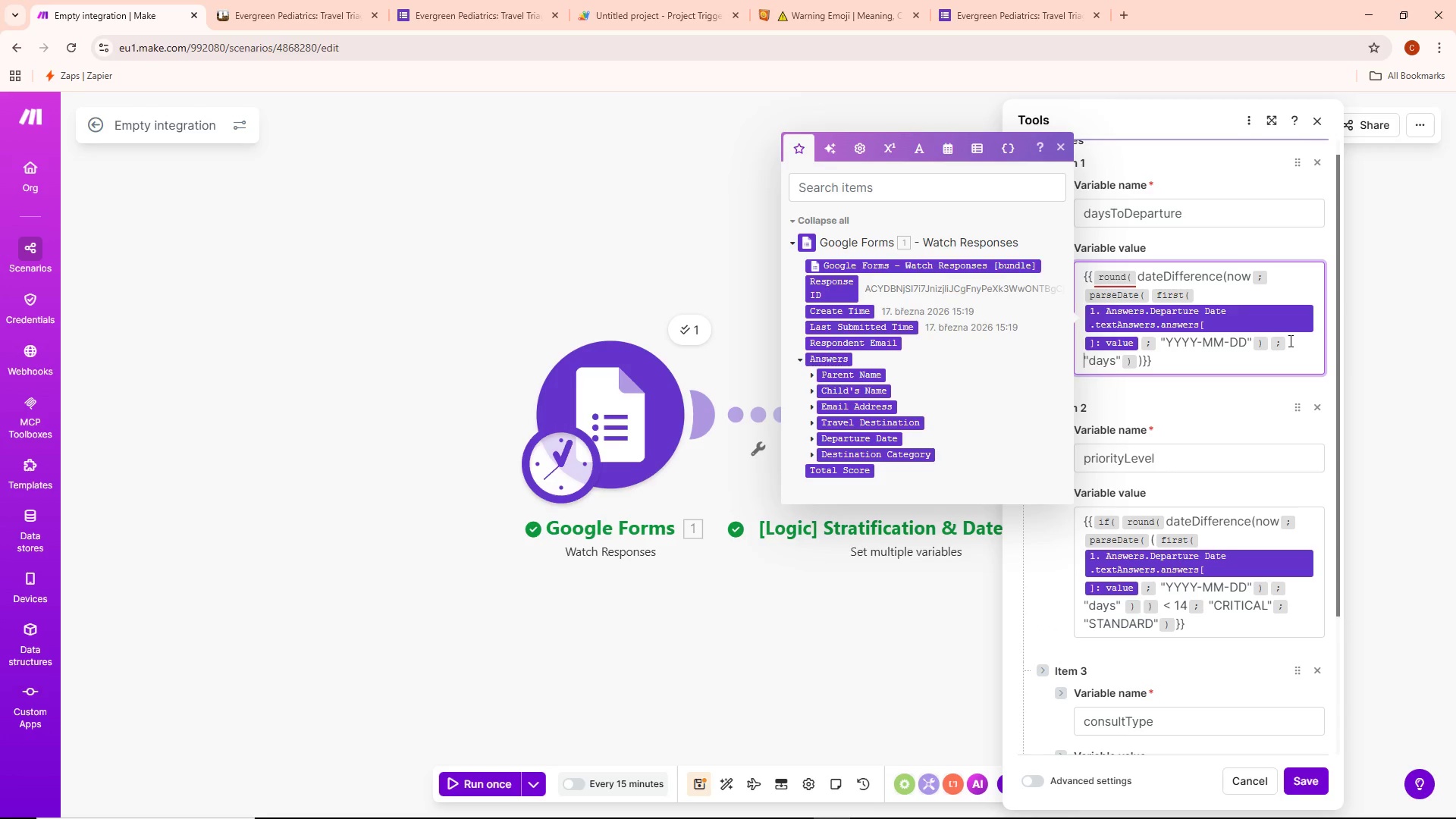 
key(Space)
 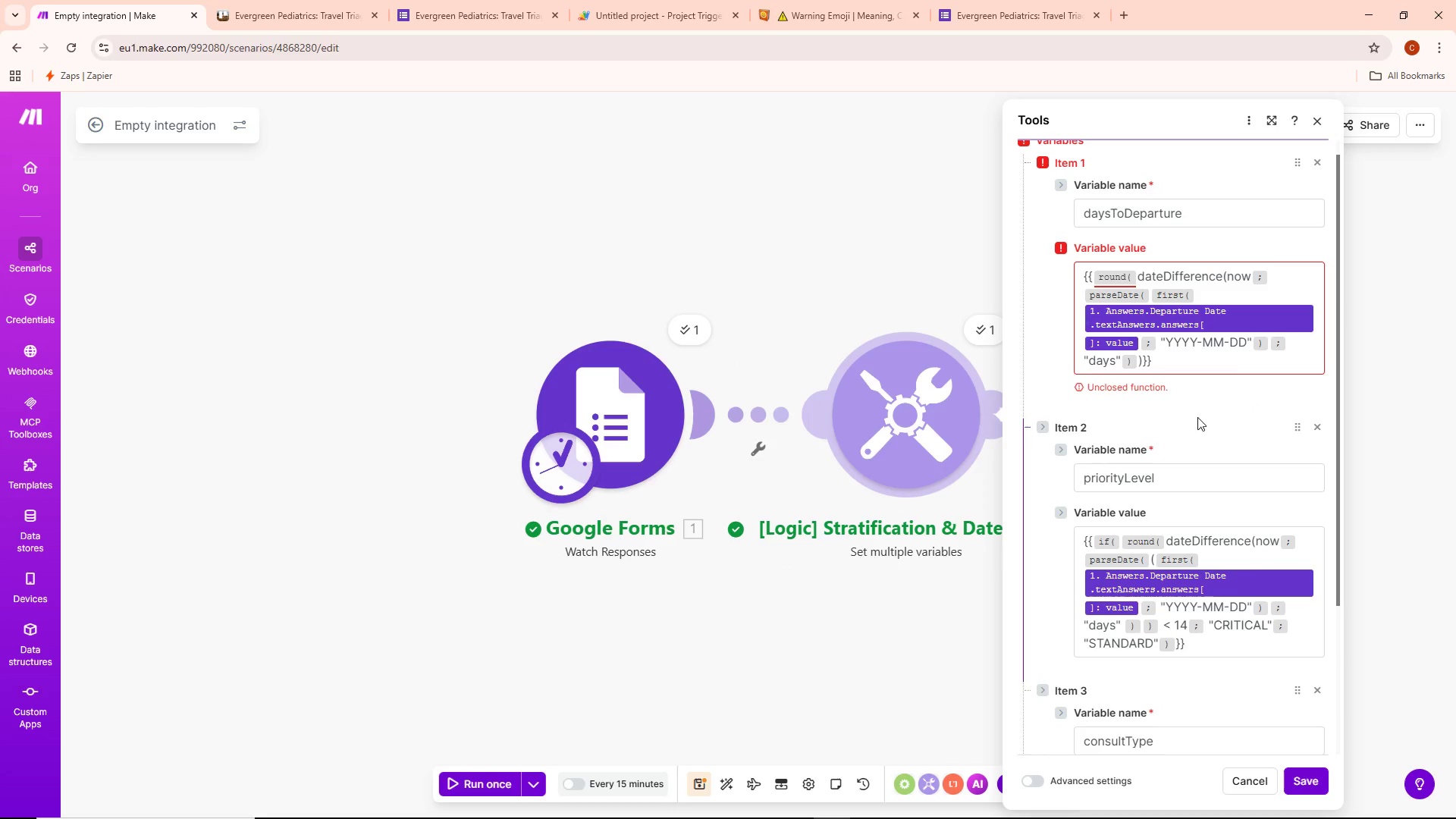 
left_click([1290, 342])
 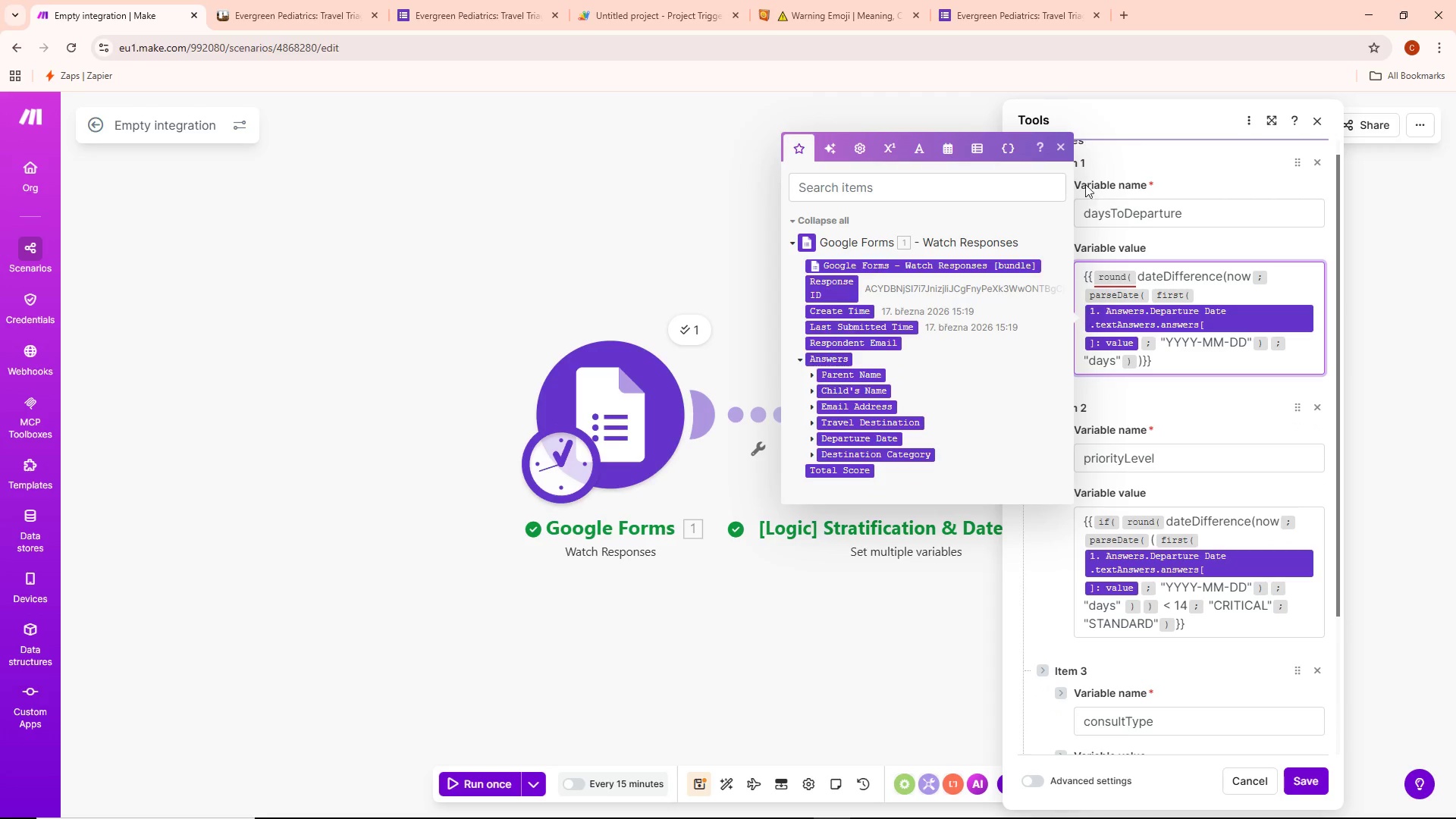 
left_click([1056, 138])
 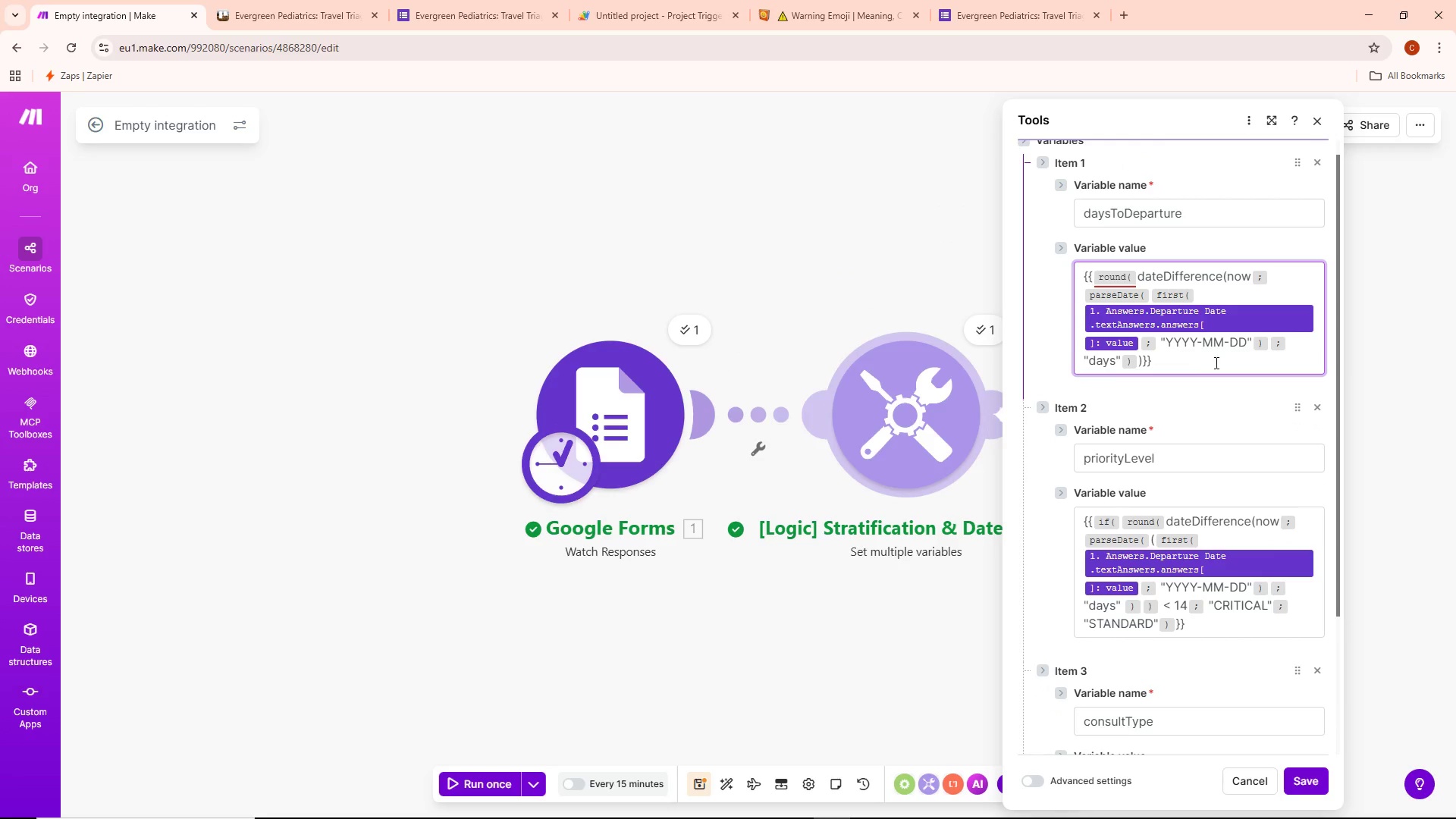 
left_click_drag(start_coordinate=[1164, 363], to_coordinate=[1131, 363])
 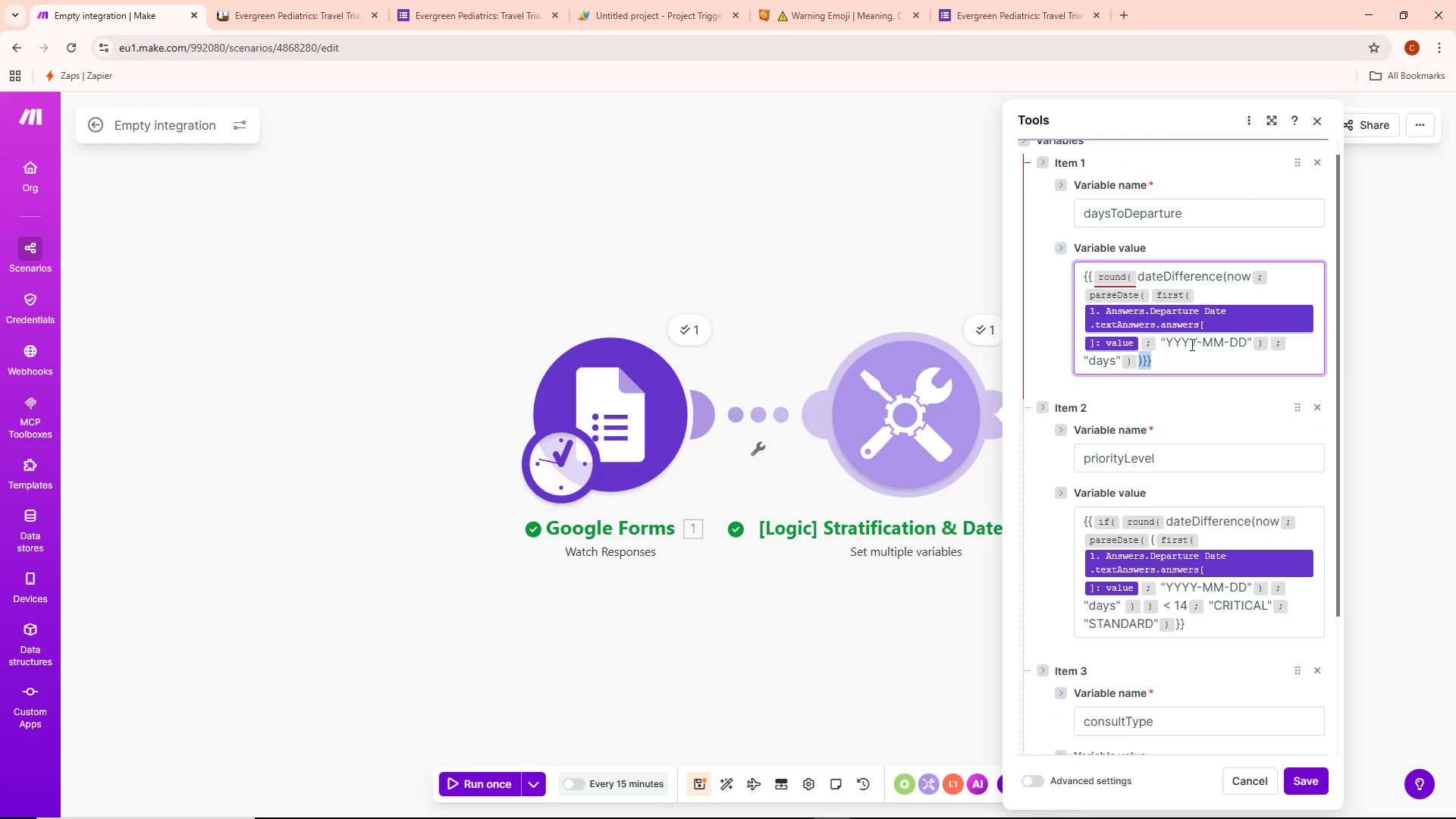 
left_click([1171, 358])
 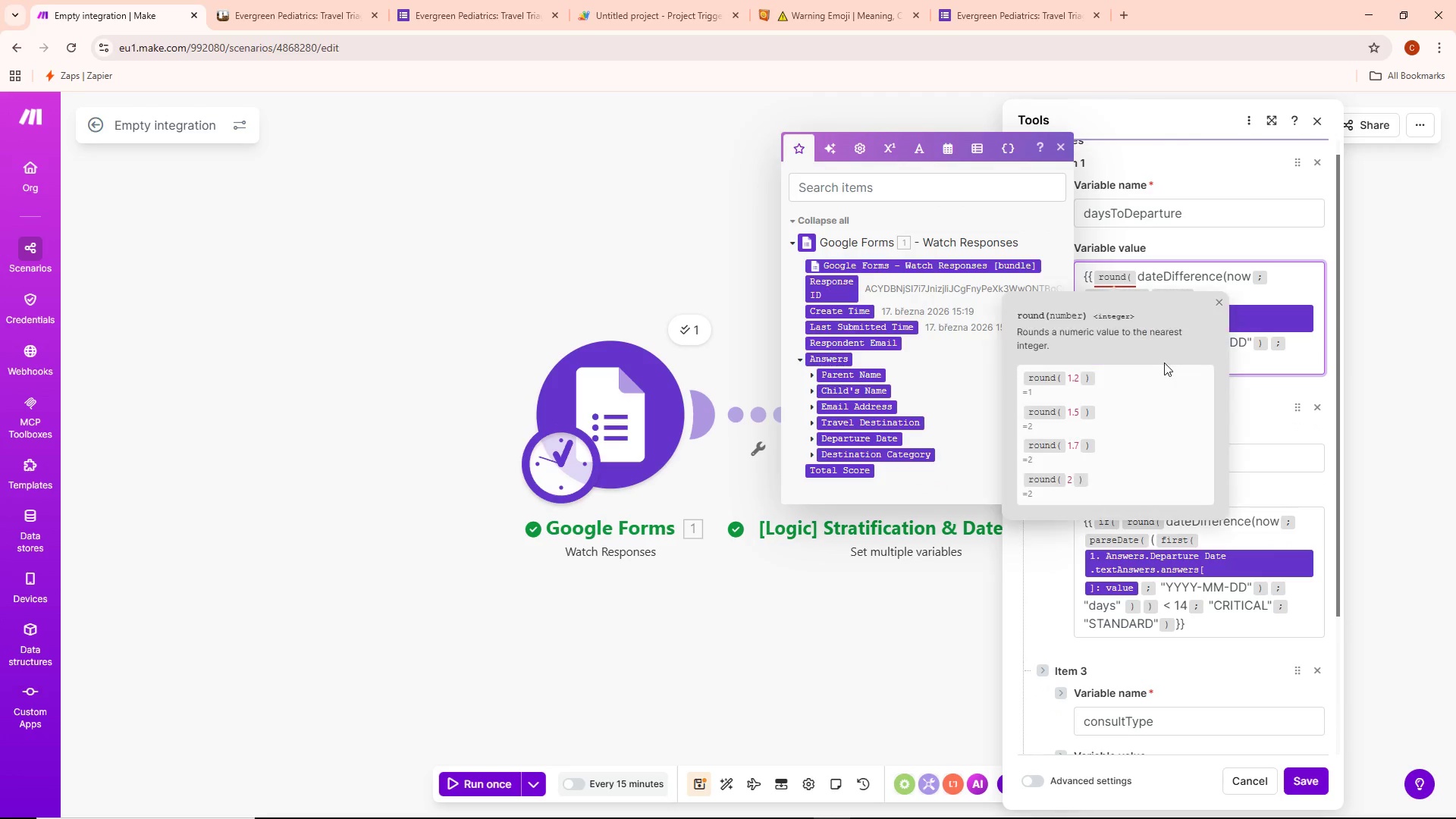 
left_click([1163, 362])
 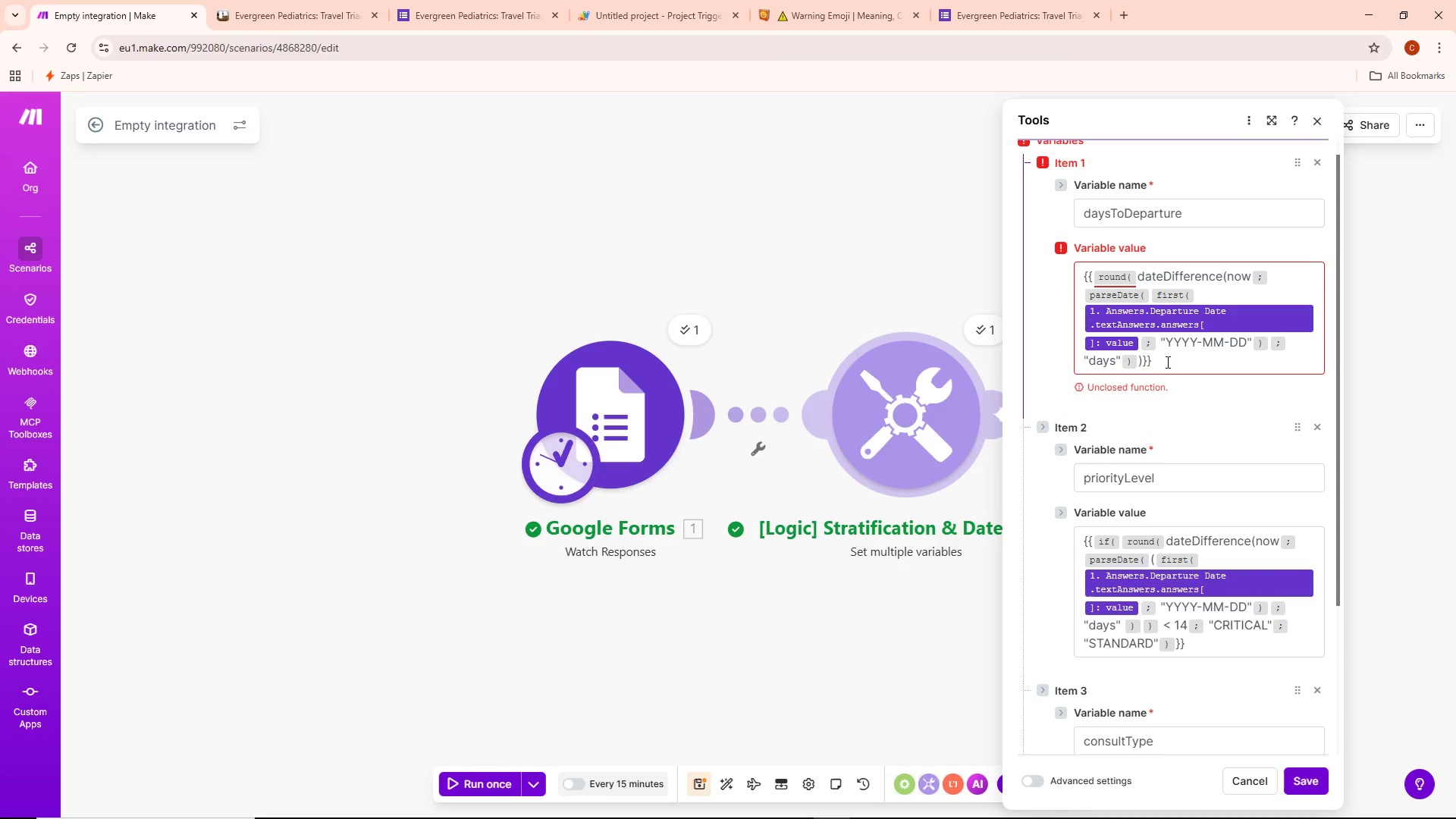 
left_click([1153, 356])
 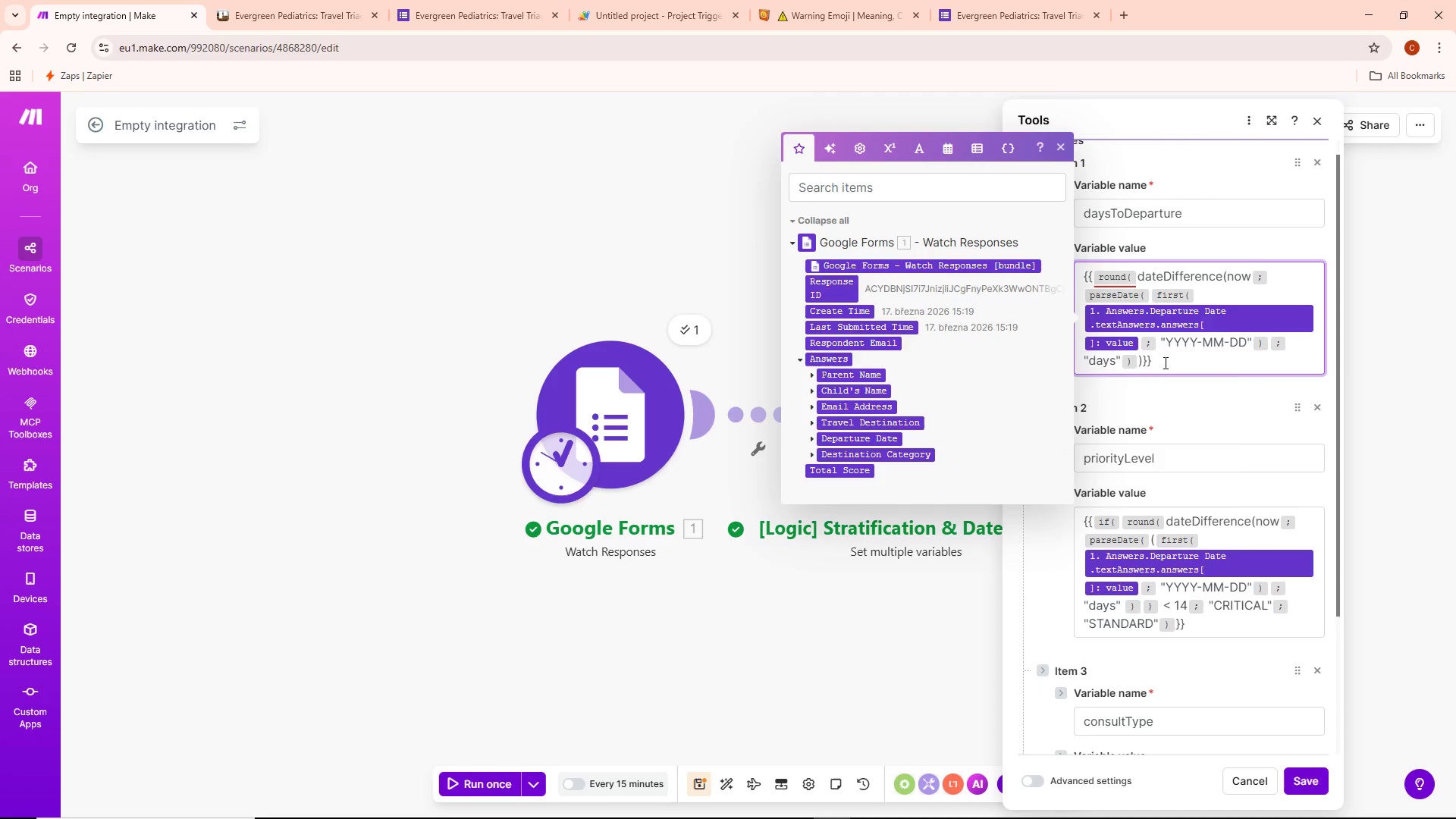 
key(Backspace)
 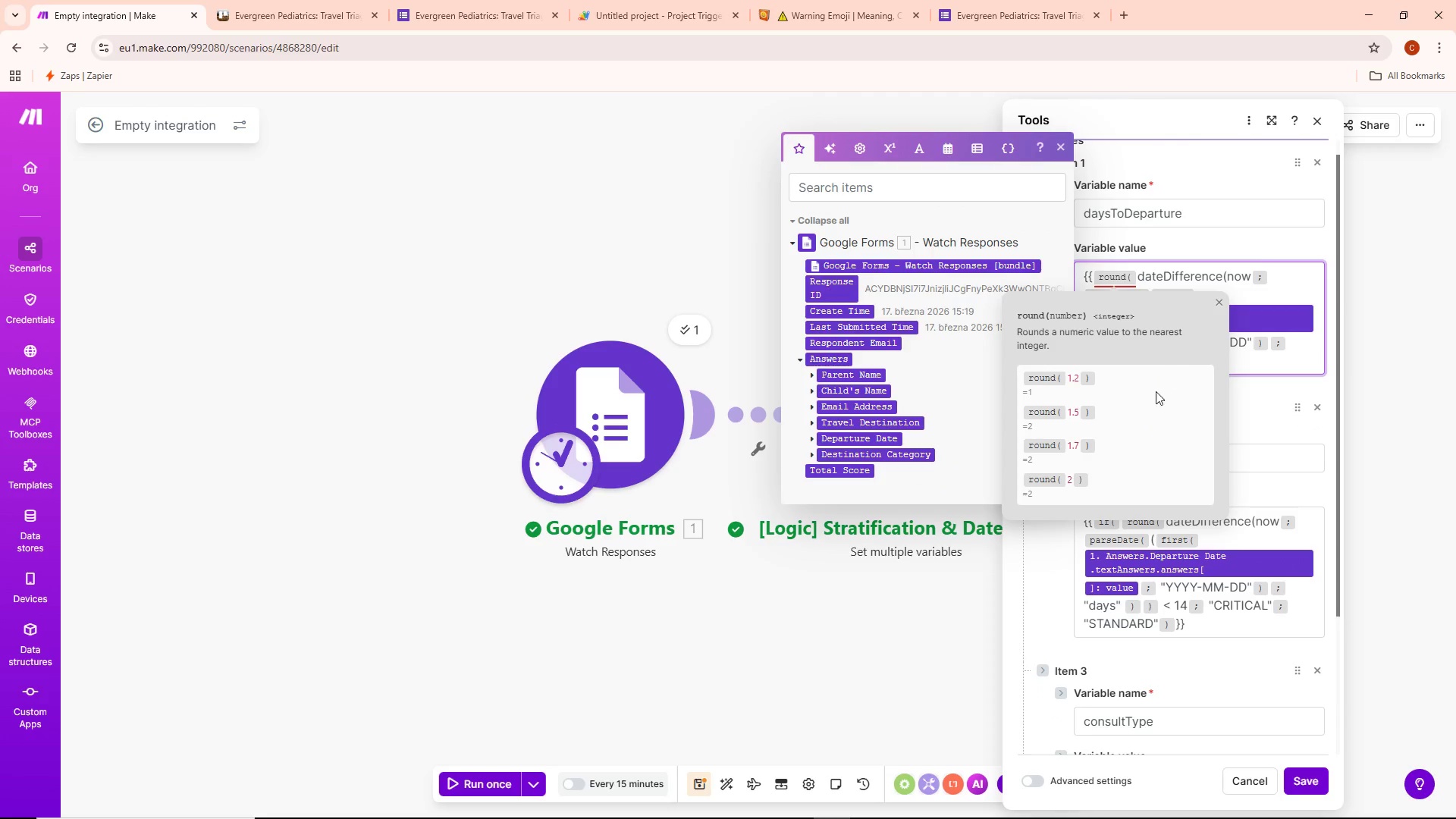 
key(Backspace)
 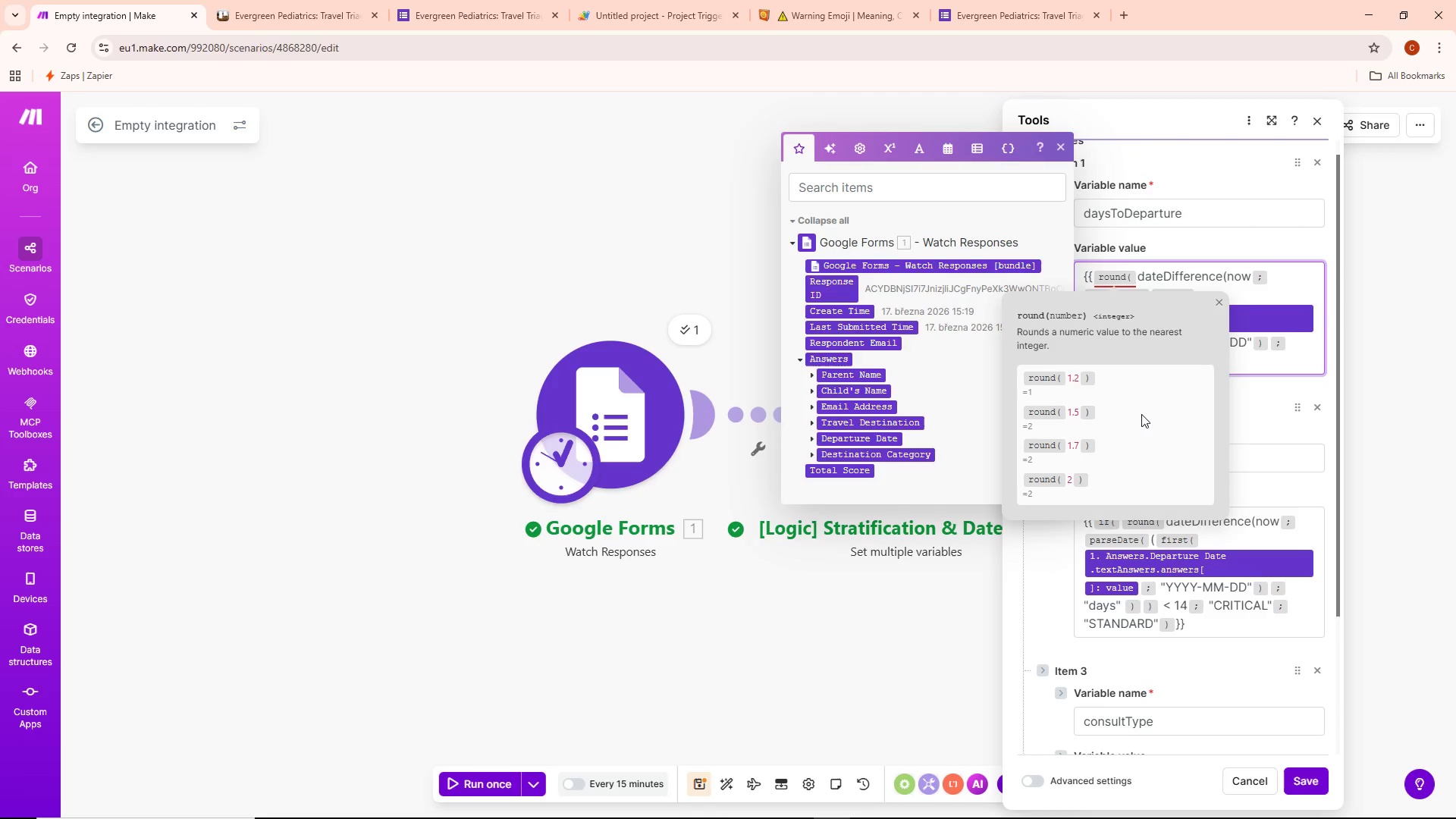 
key(Backspace)
 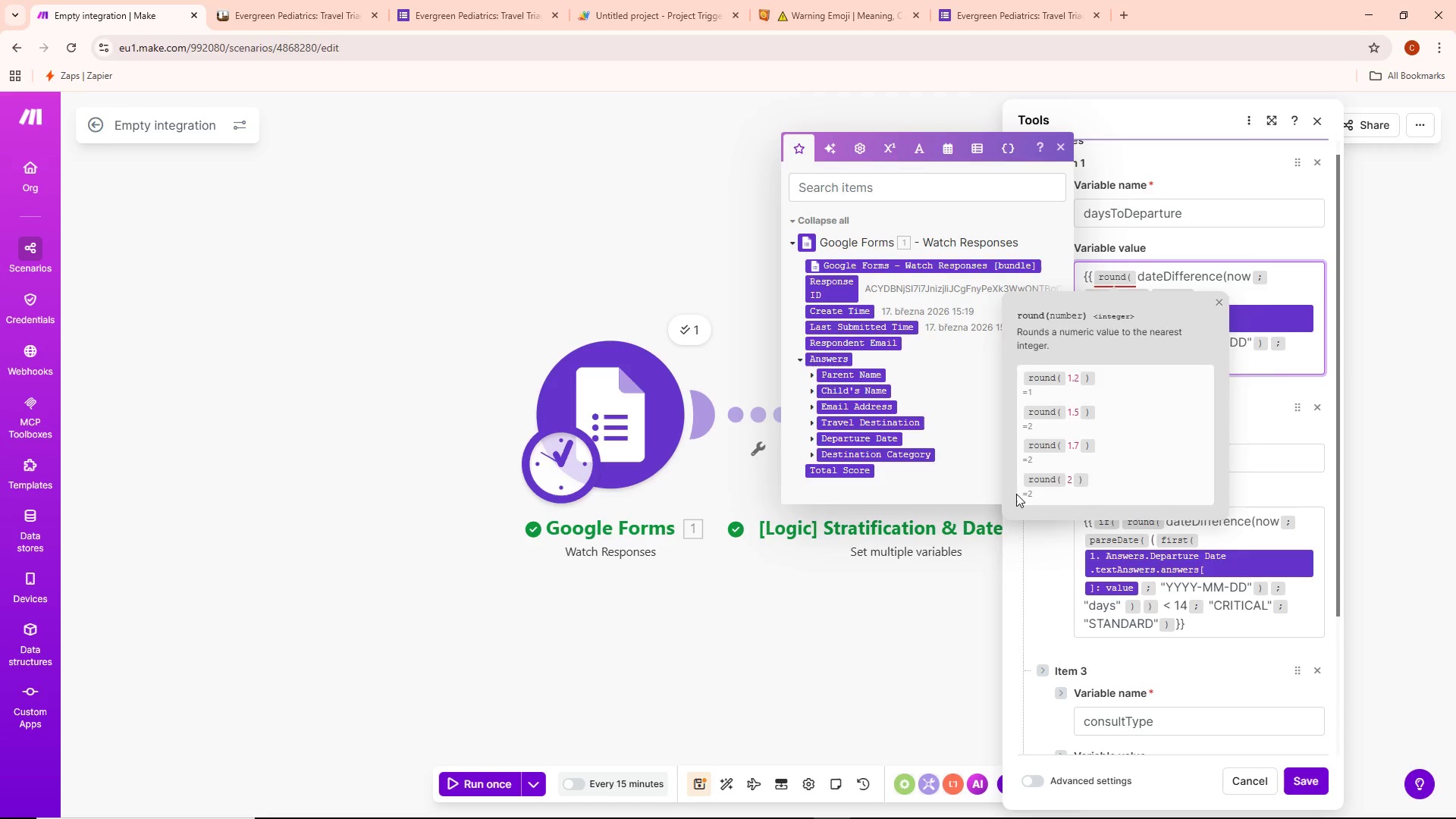 
key(Backspace)
 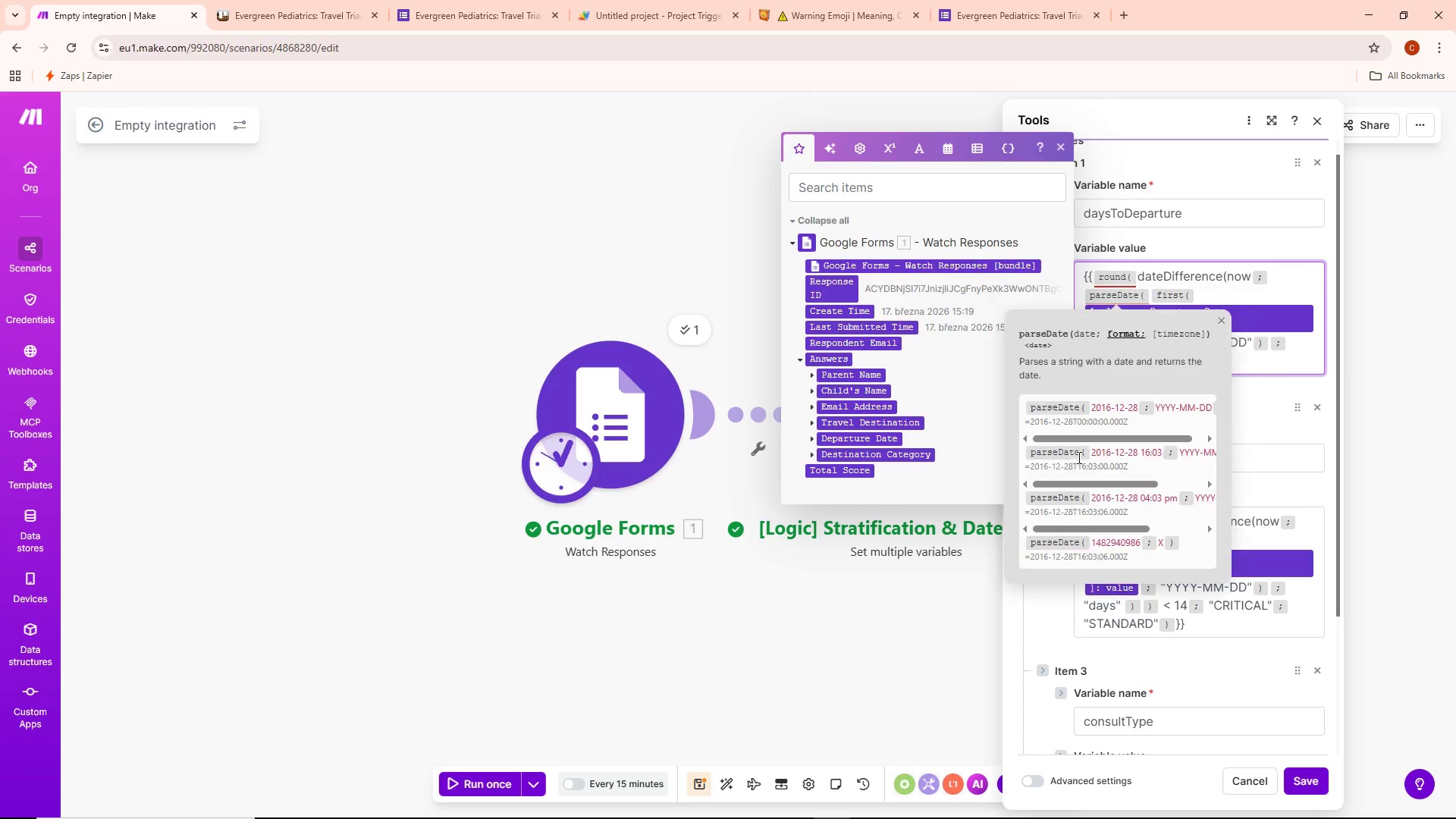 
key(Backspace)
 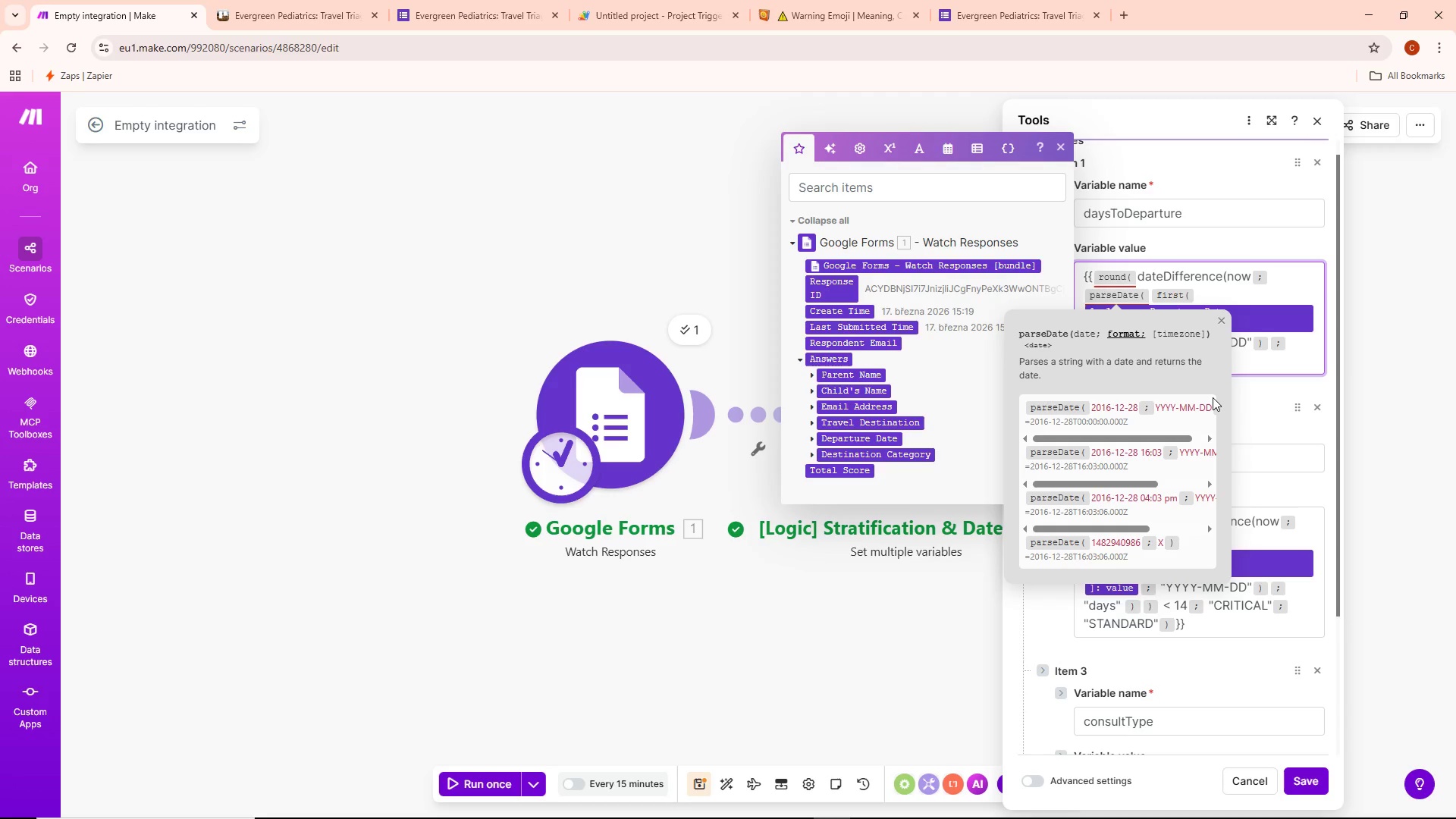 
key(Backspace)
 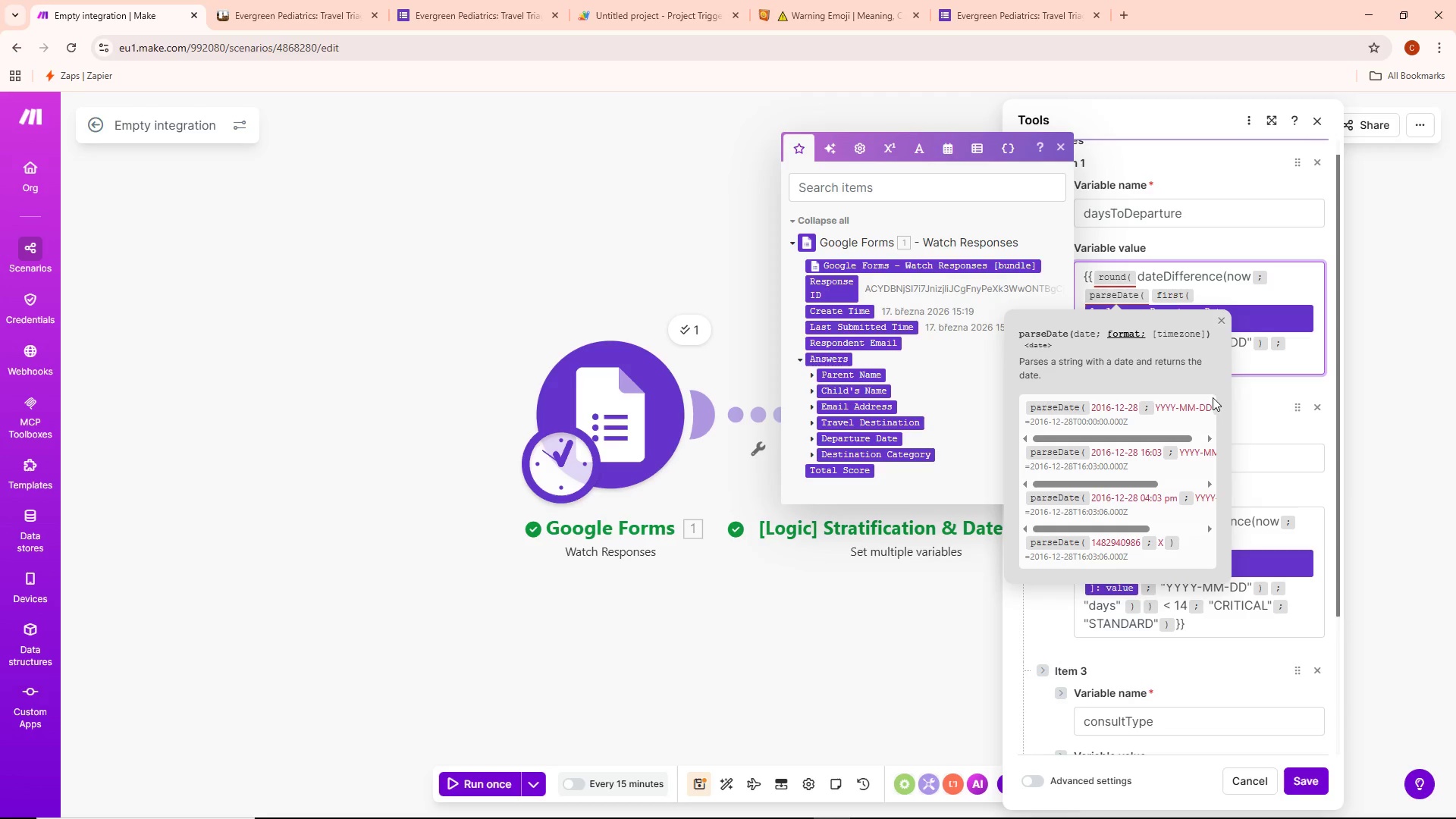 
key(Backspace)
 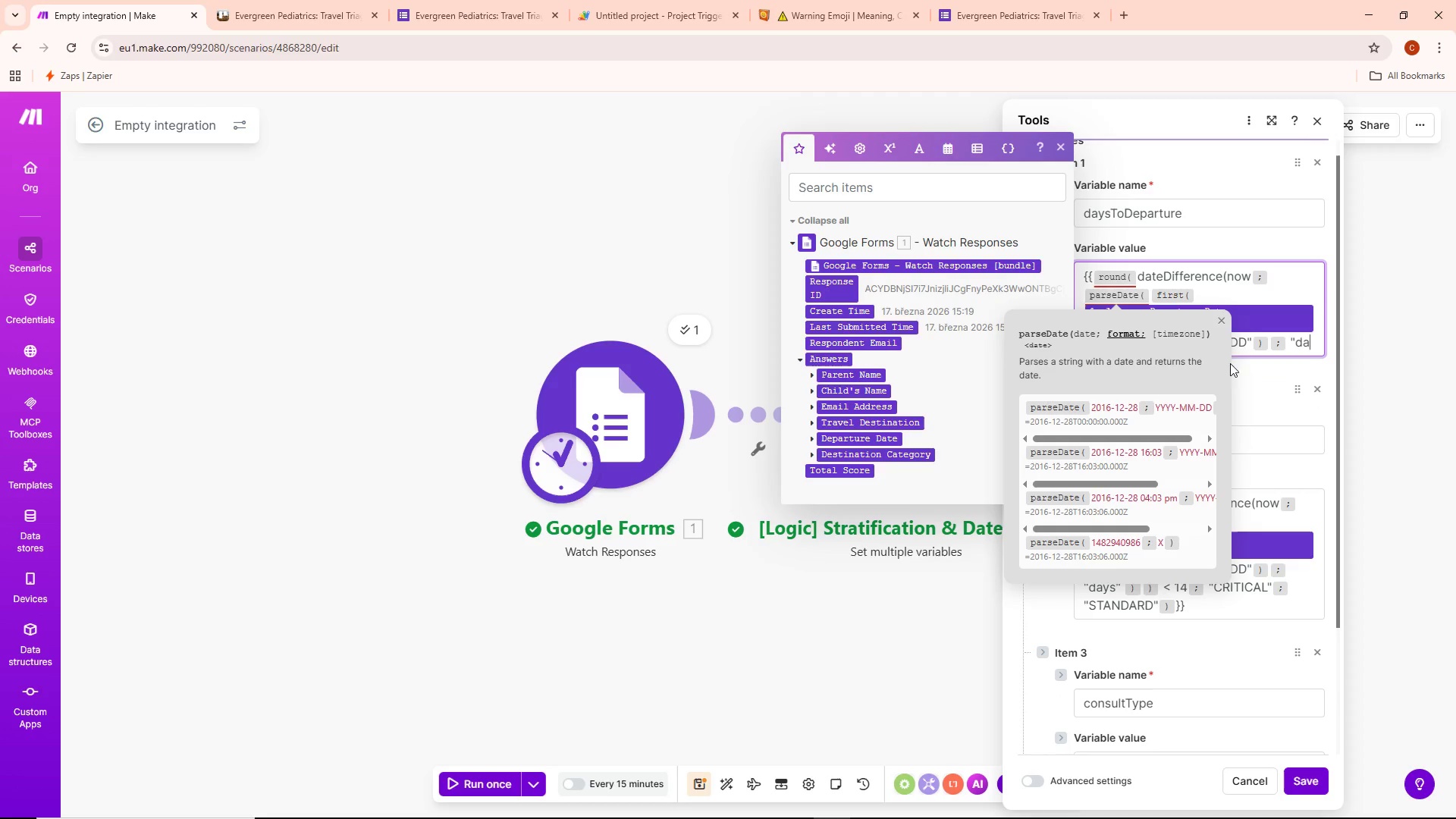 
key(Backspace)
 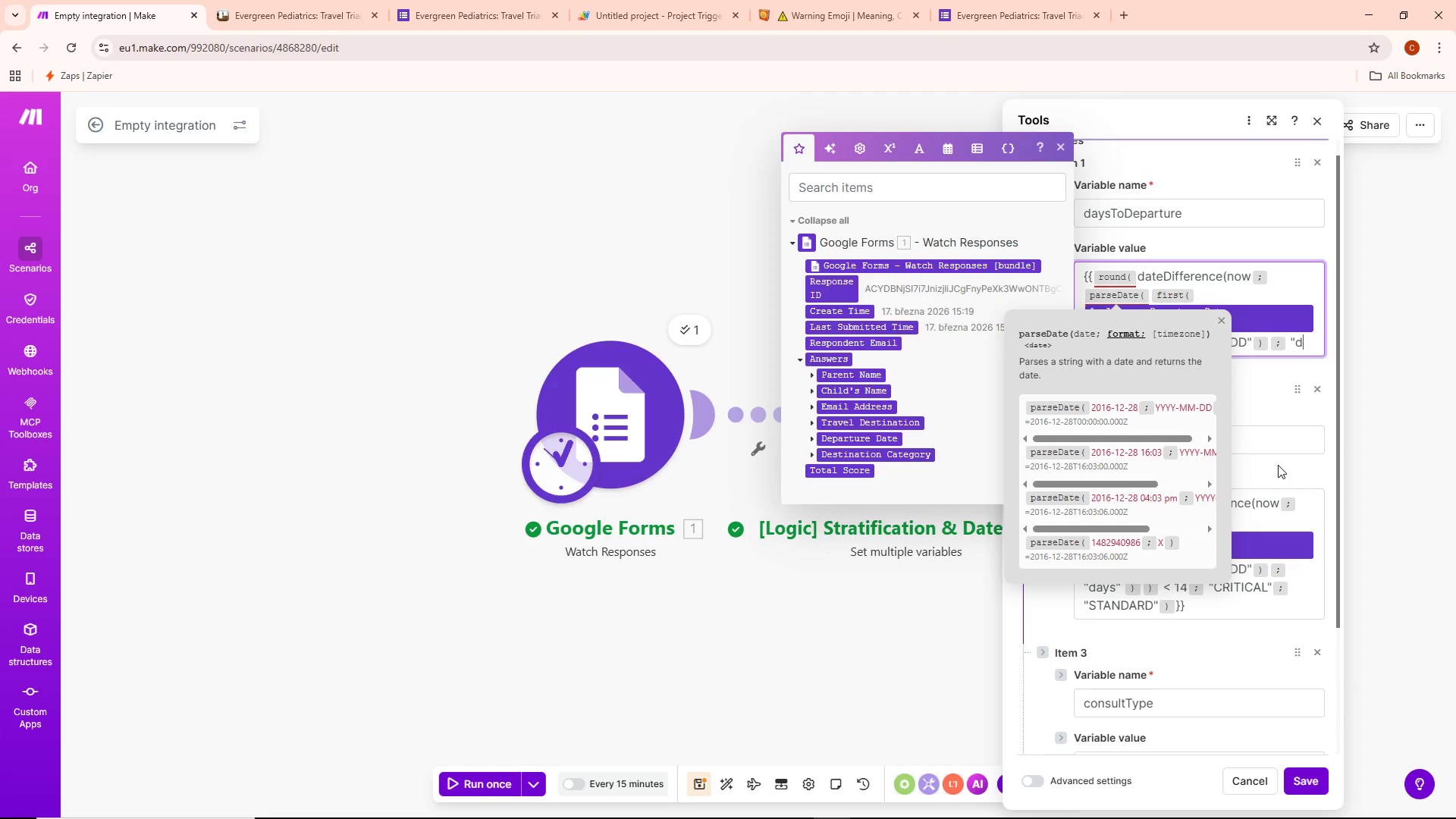 
key(Backspace)
 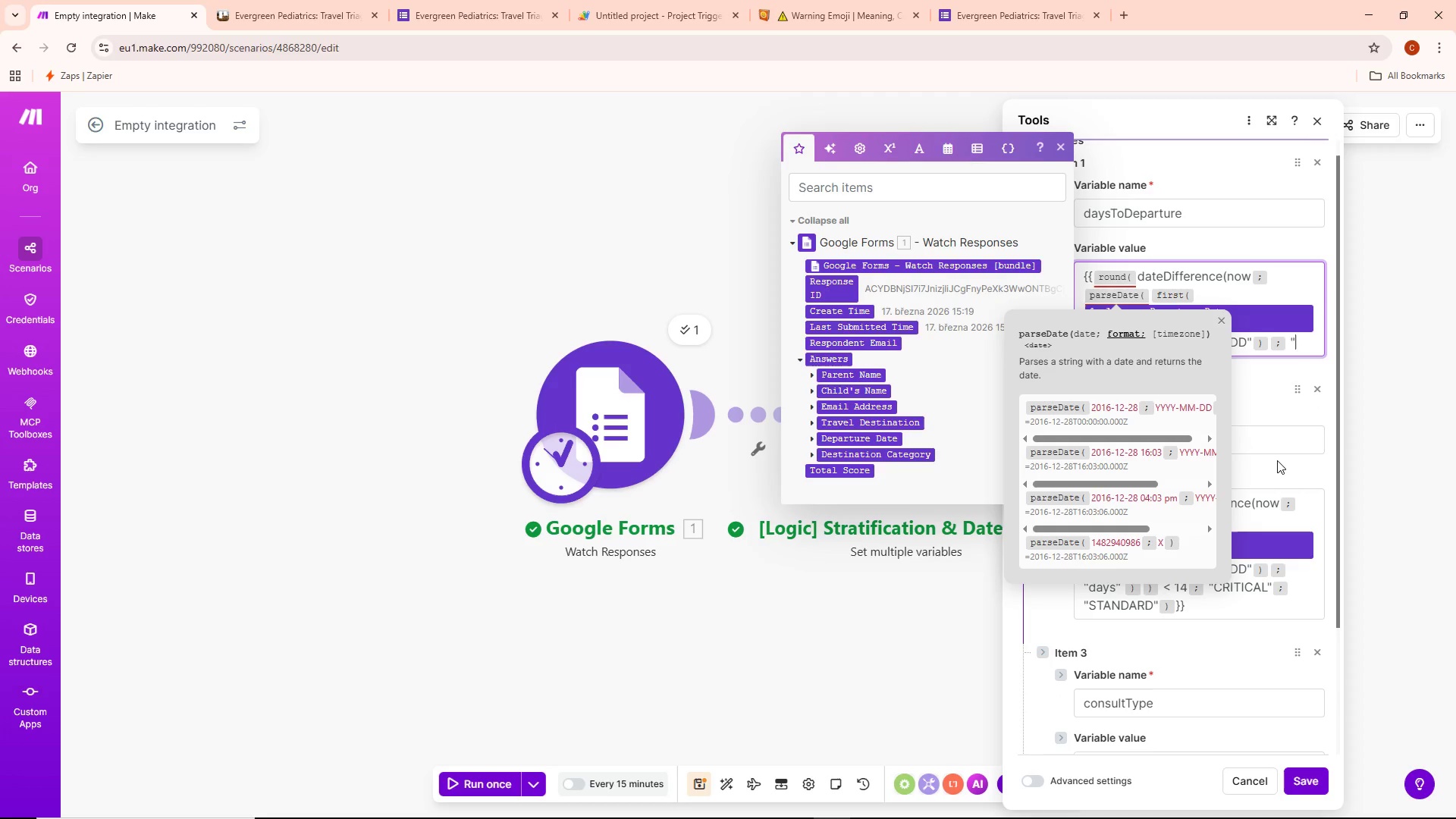 
key(Backspace)
 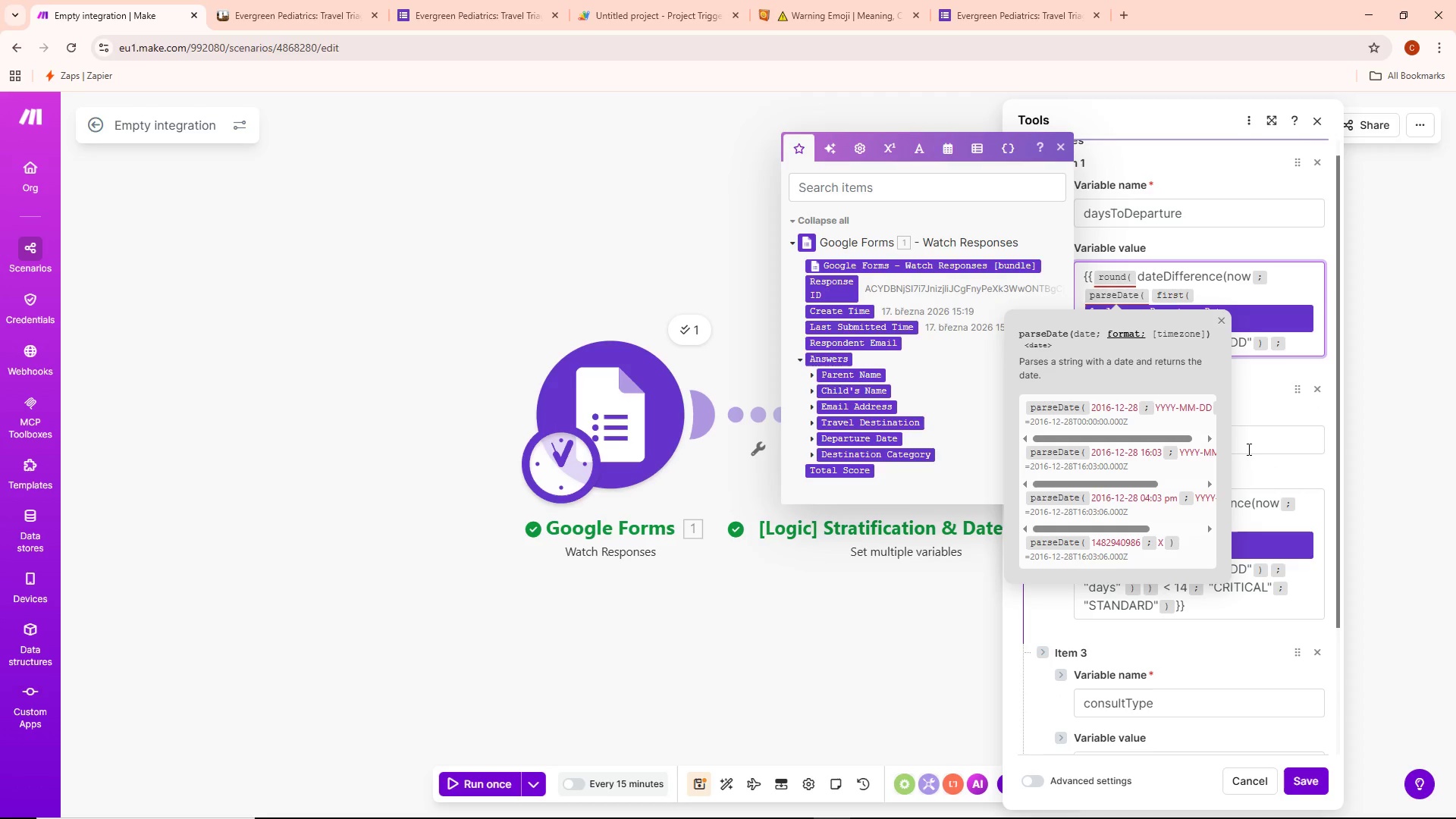 
wait(8.78)
 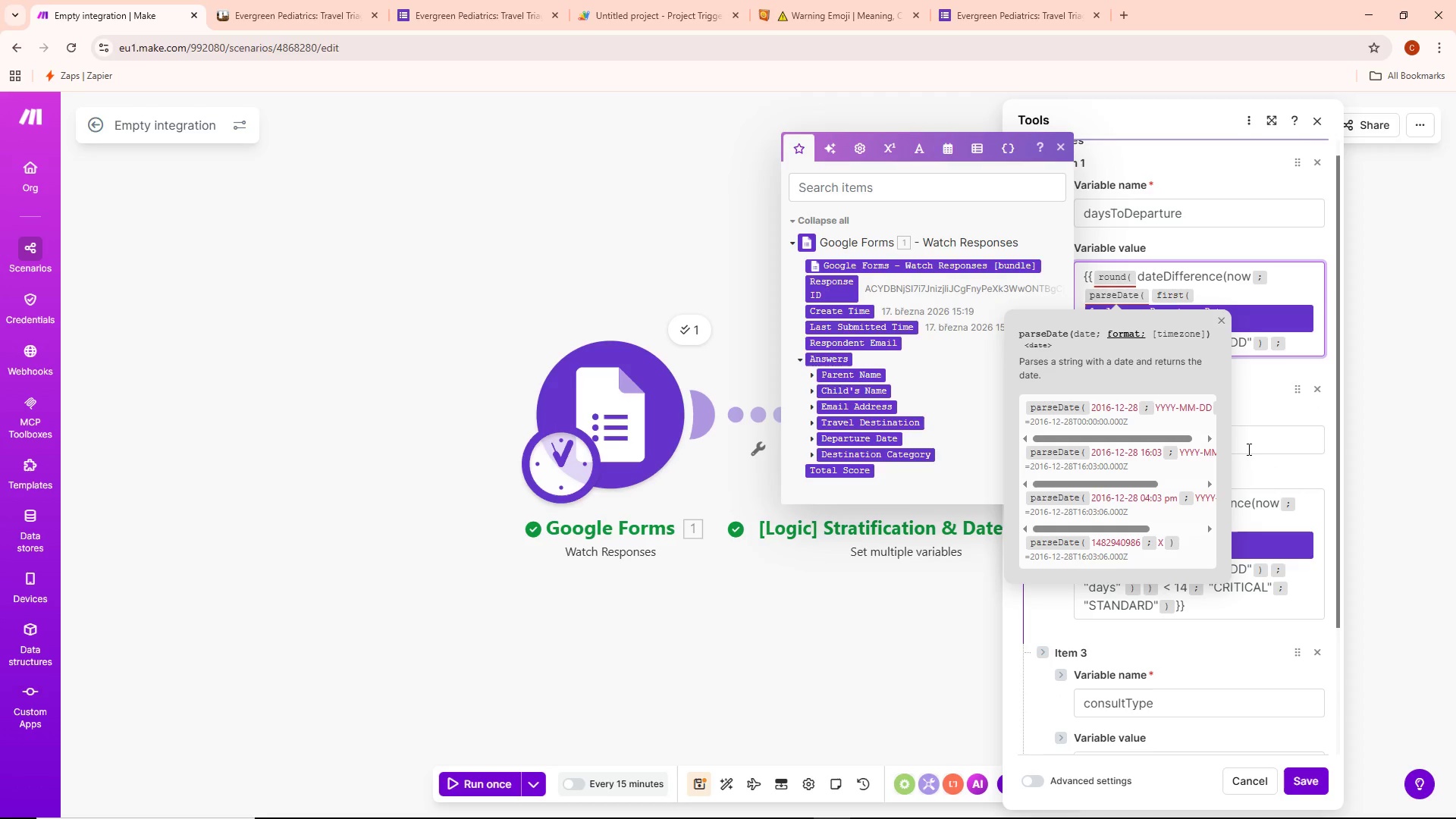 
type("days)
 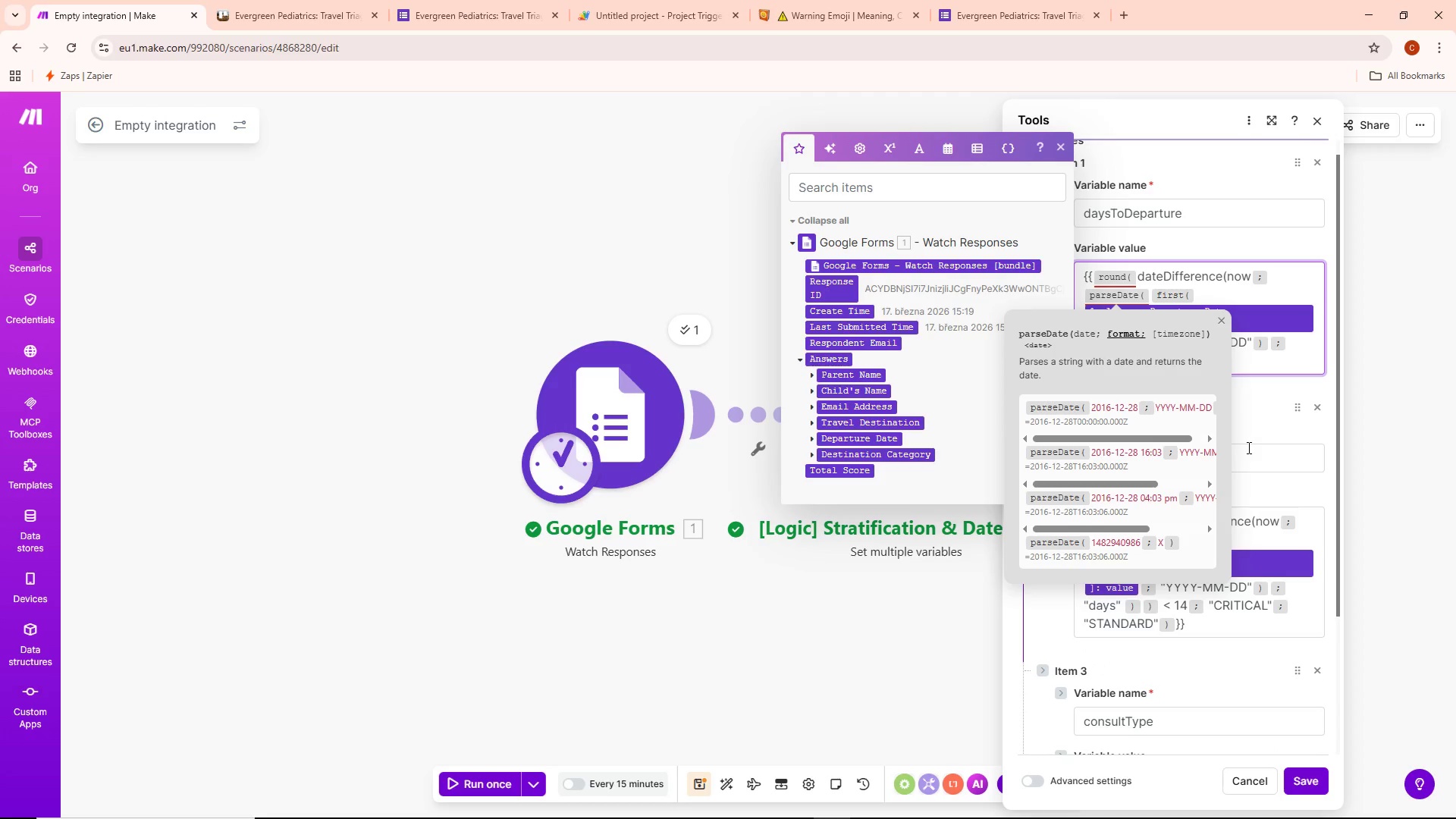 
key(Shift+ShiftLeft)
 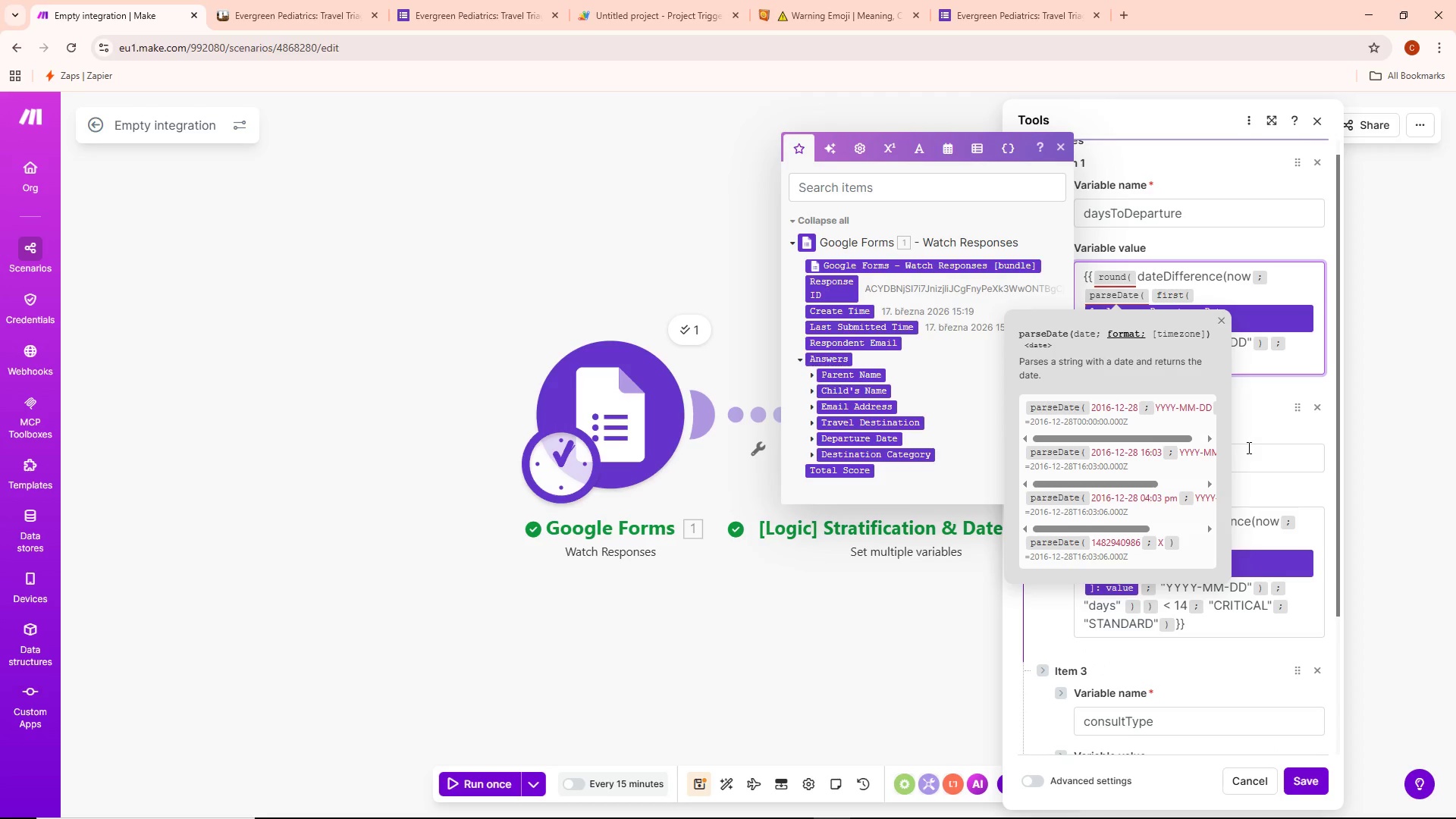 
key(Shift+Quote)
 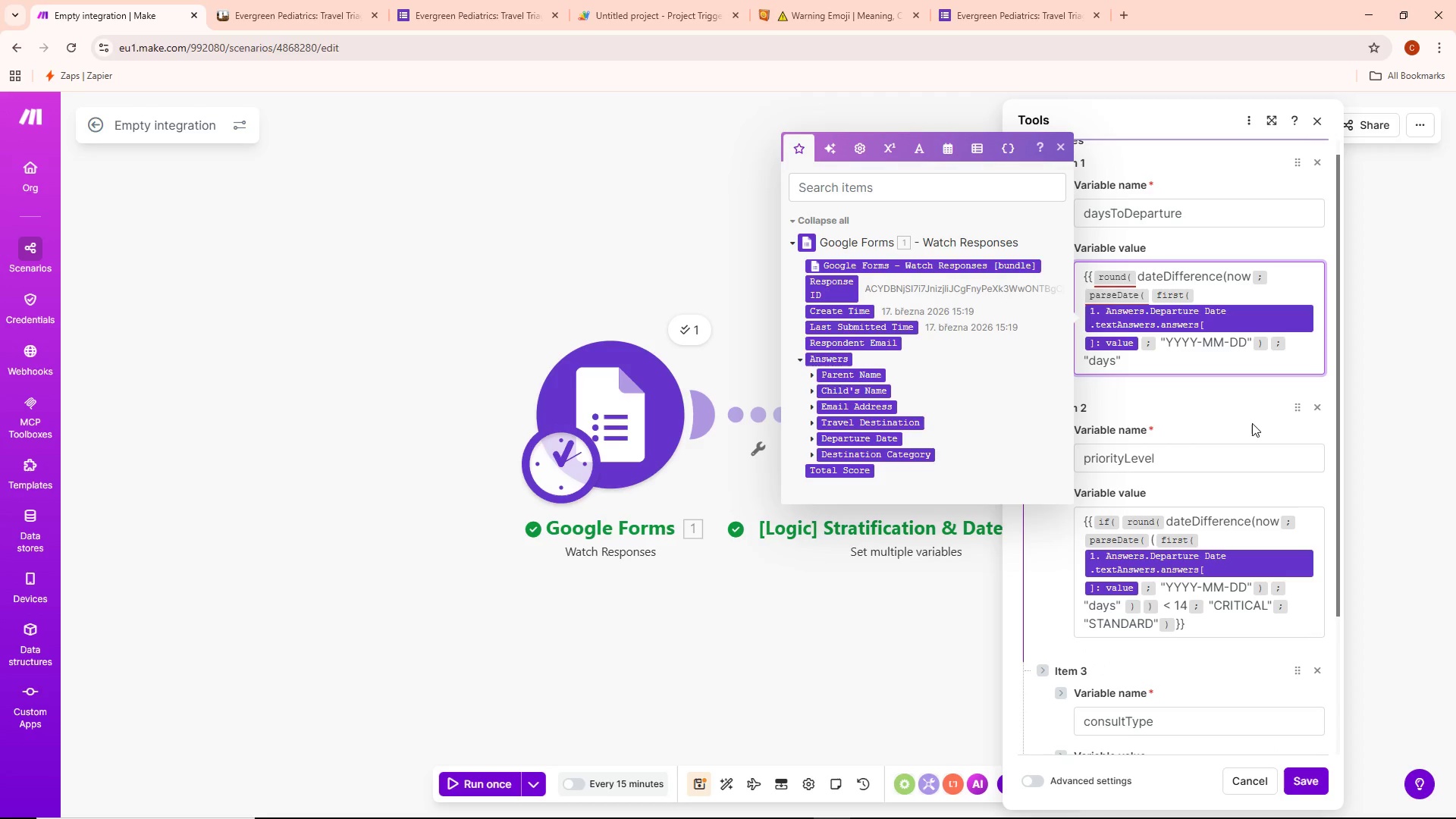 
wait(8.92)
 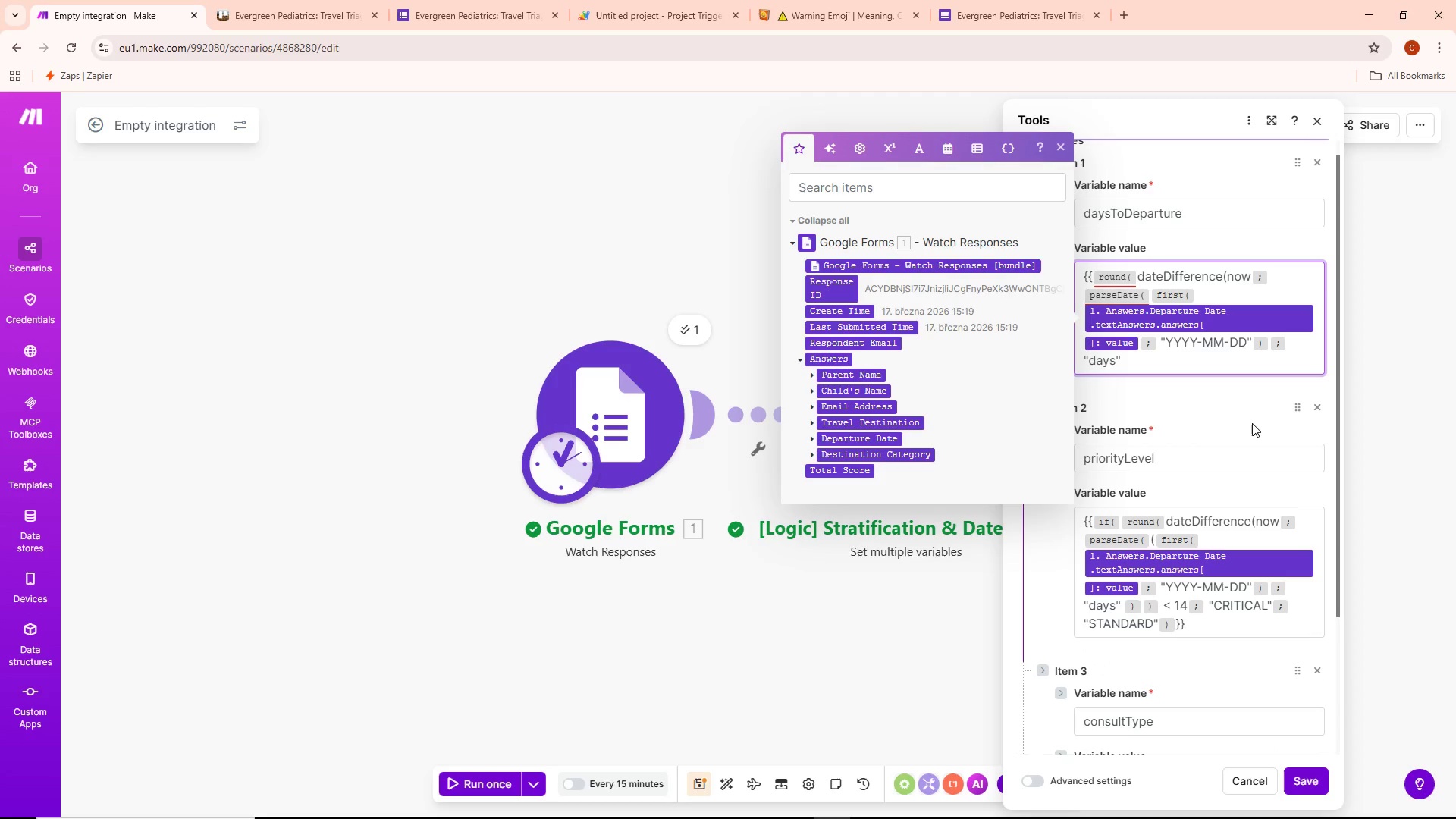 
key(Shift+ShiftLeft)
 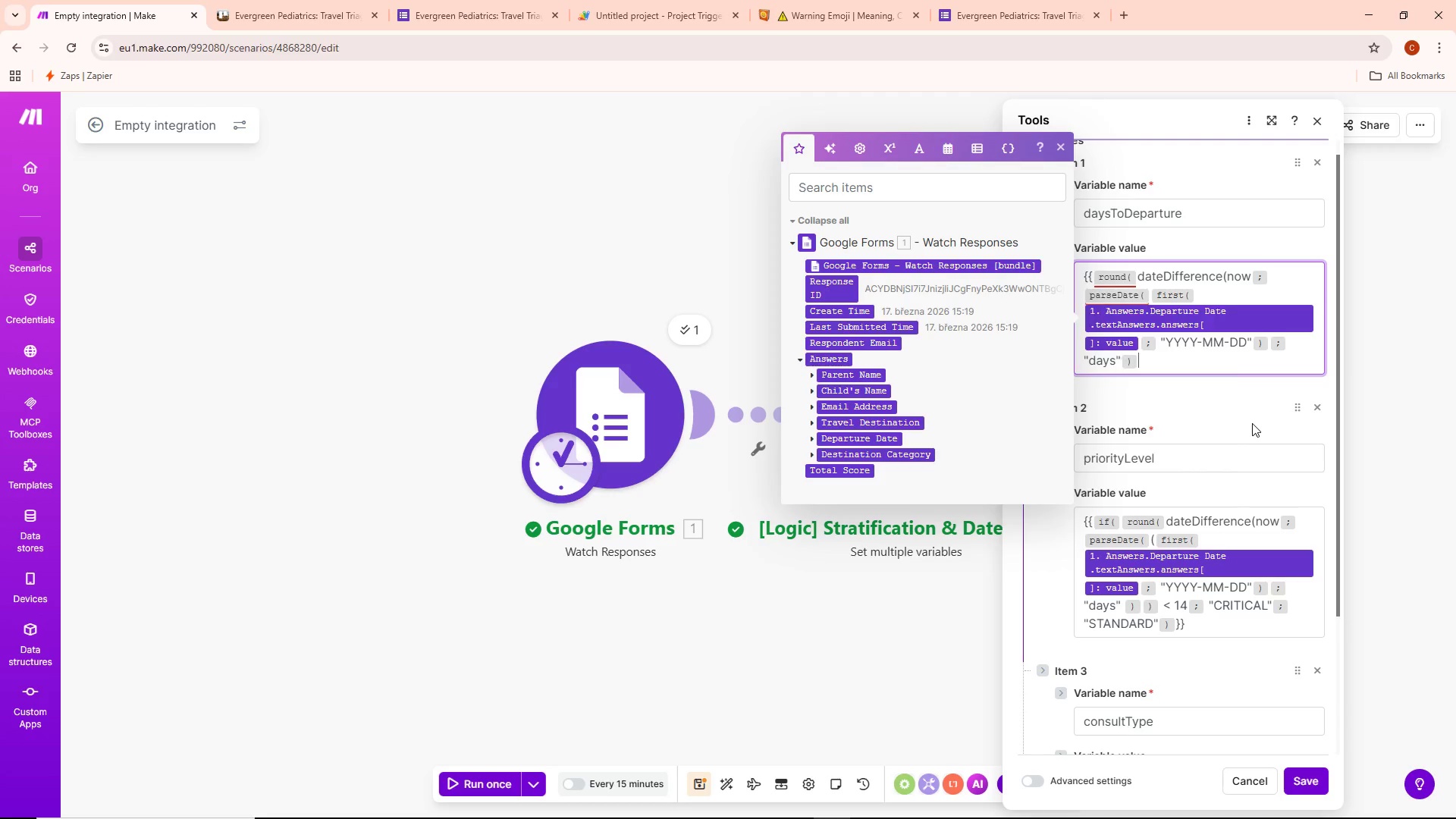 
key(Shift+0)
 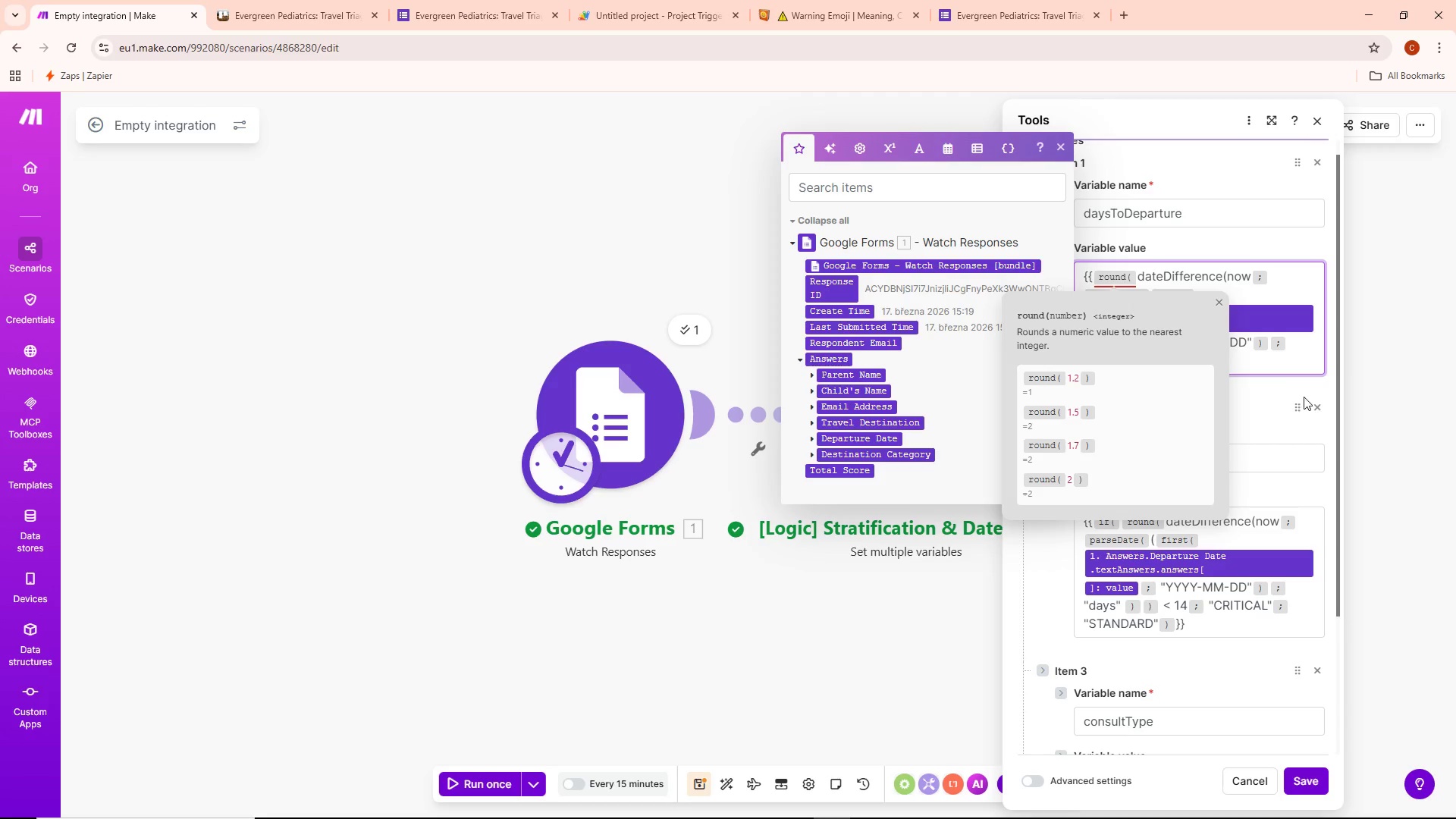 
left_click([1283, 409])
 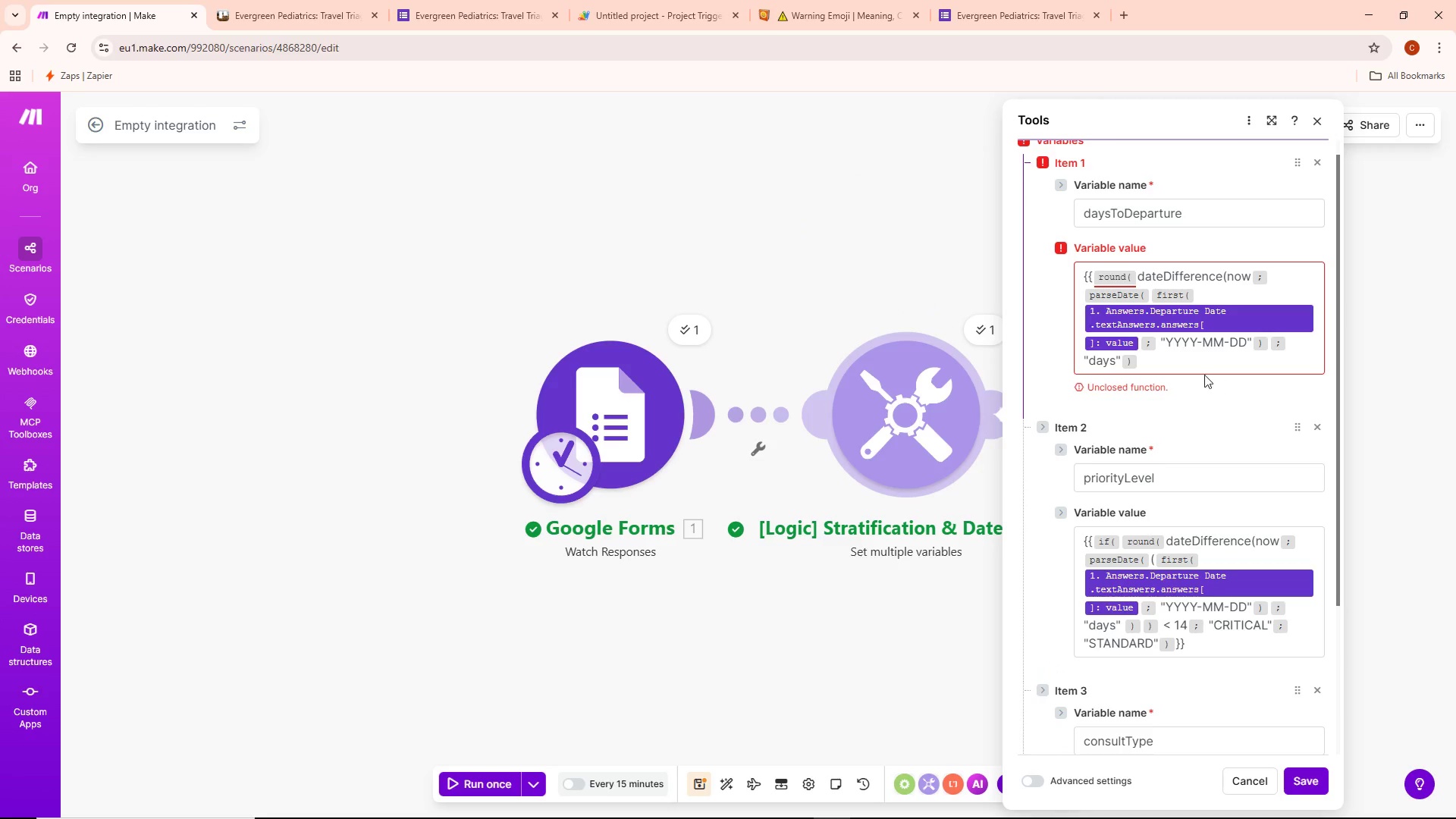 
left_click([1155, 362])
 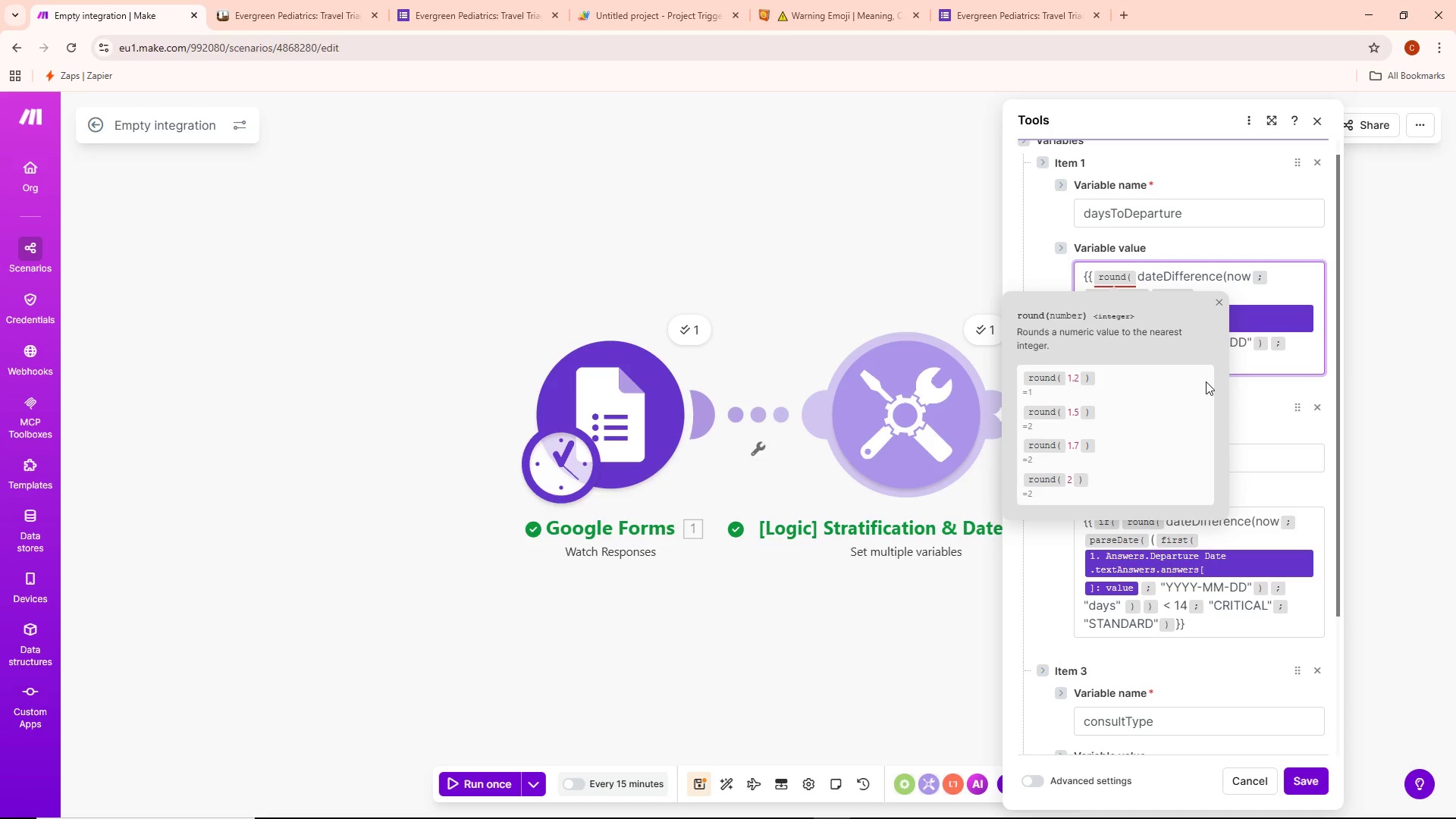 
key(Shift+0)
 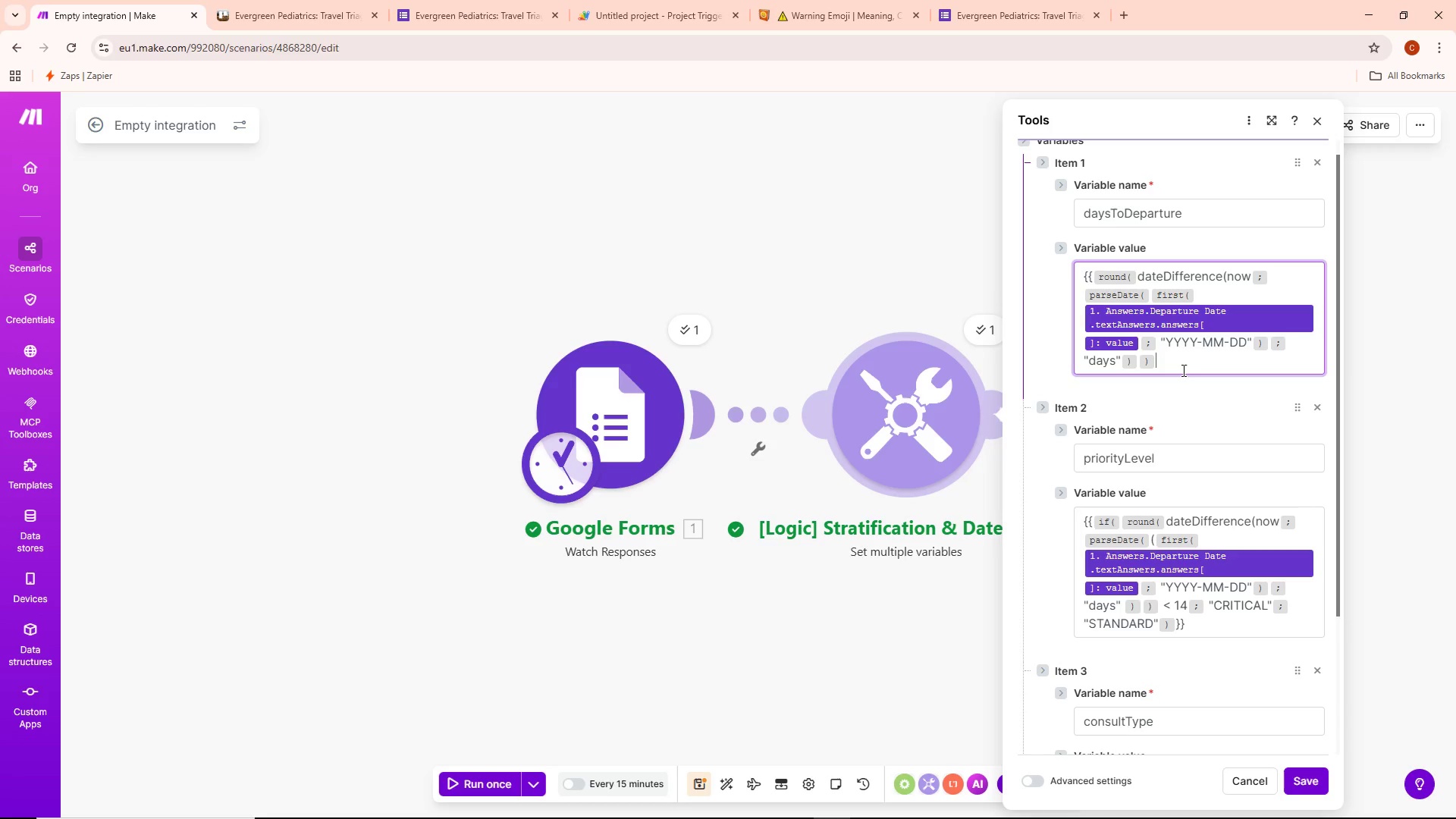 
key(Shift+BracketRight)
 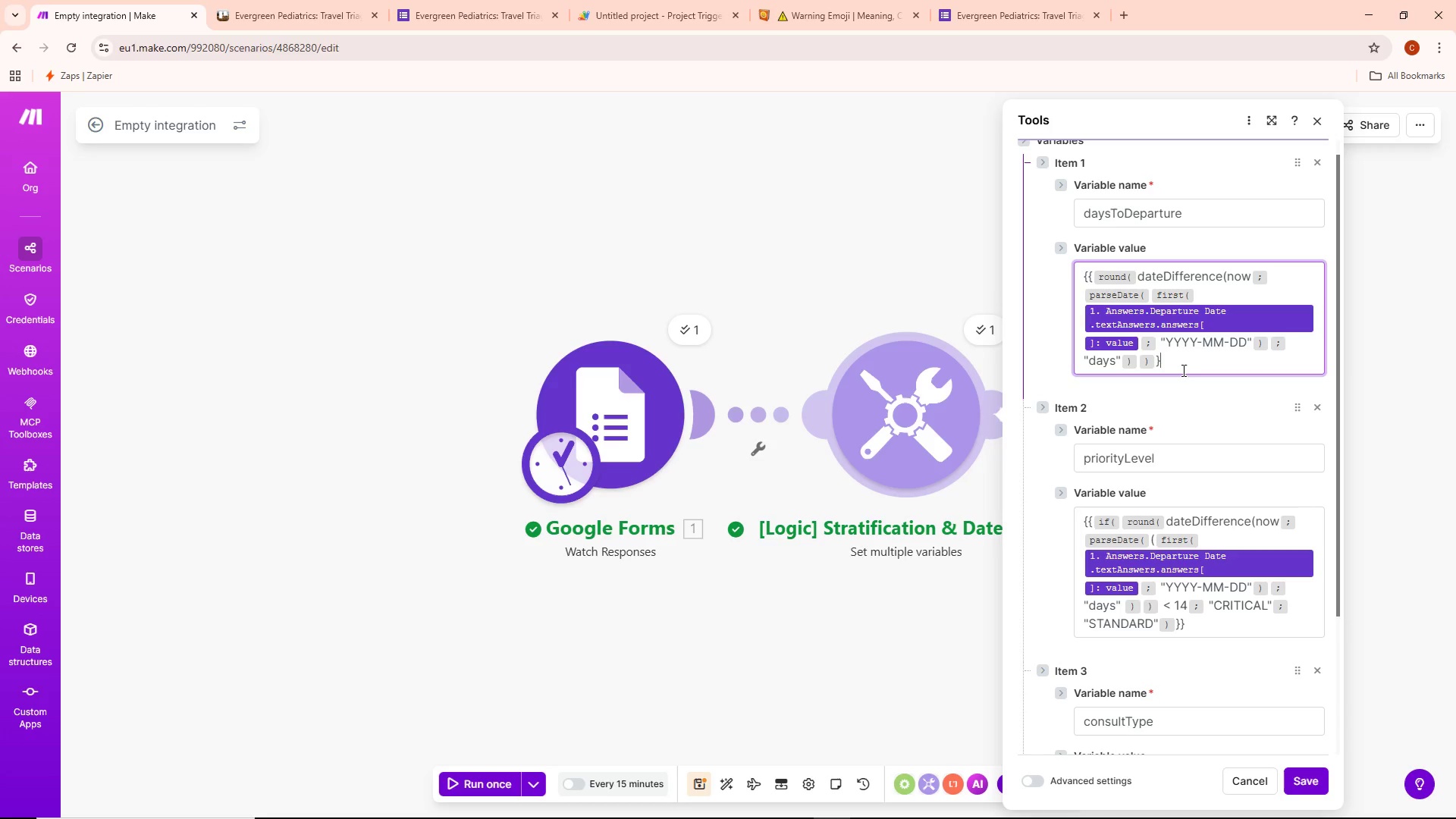 
key(Shift+BracketRight)
 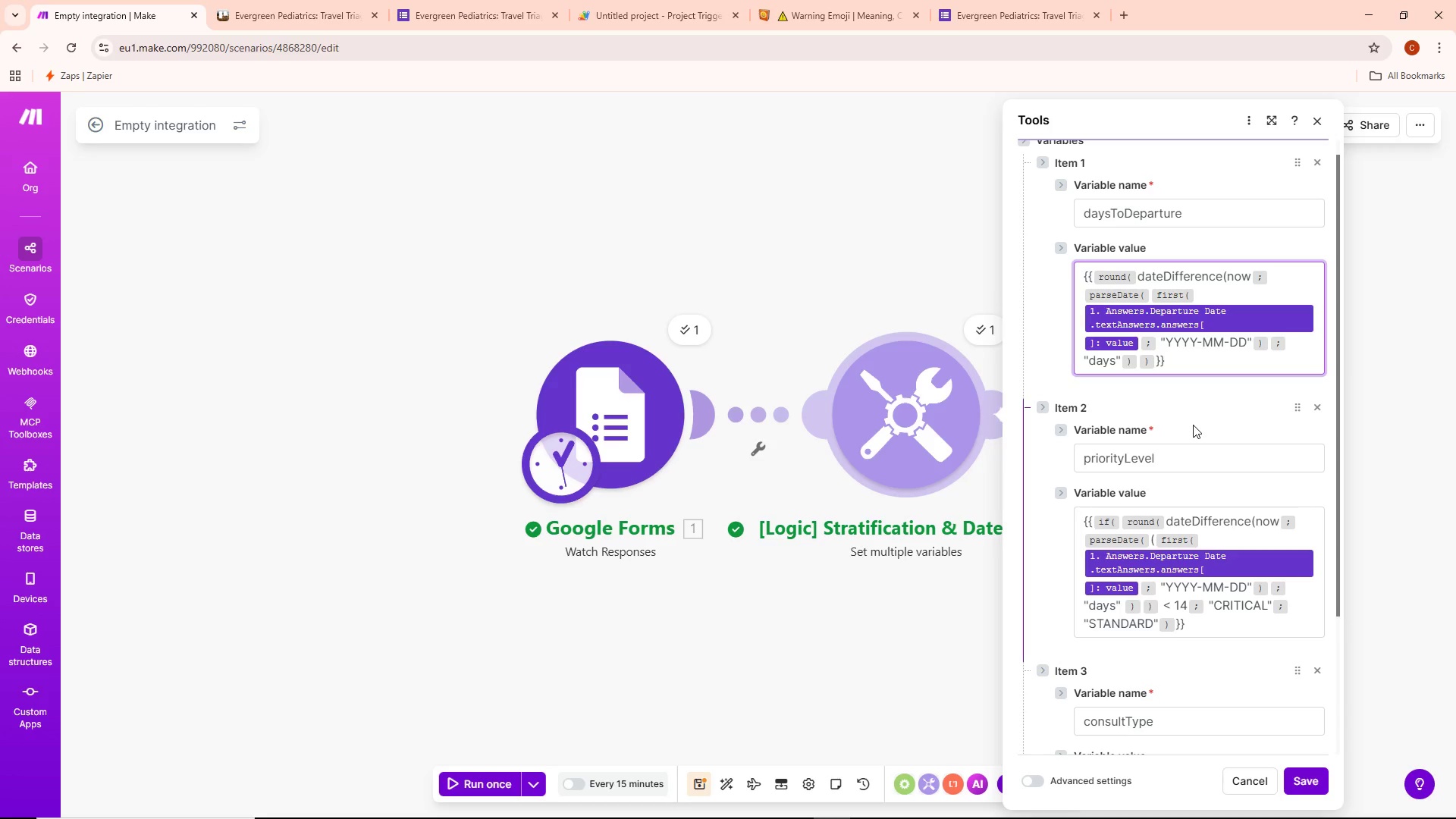 
scroll: coordinate [1201, 428], scroll_direction: down, amount: 7.0
 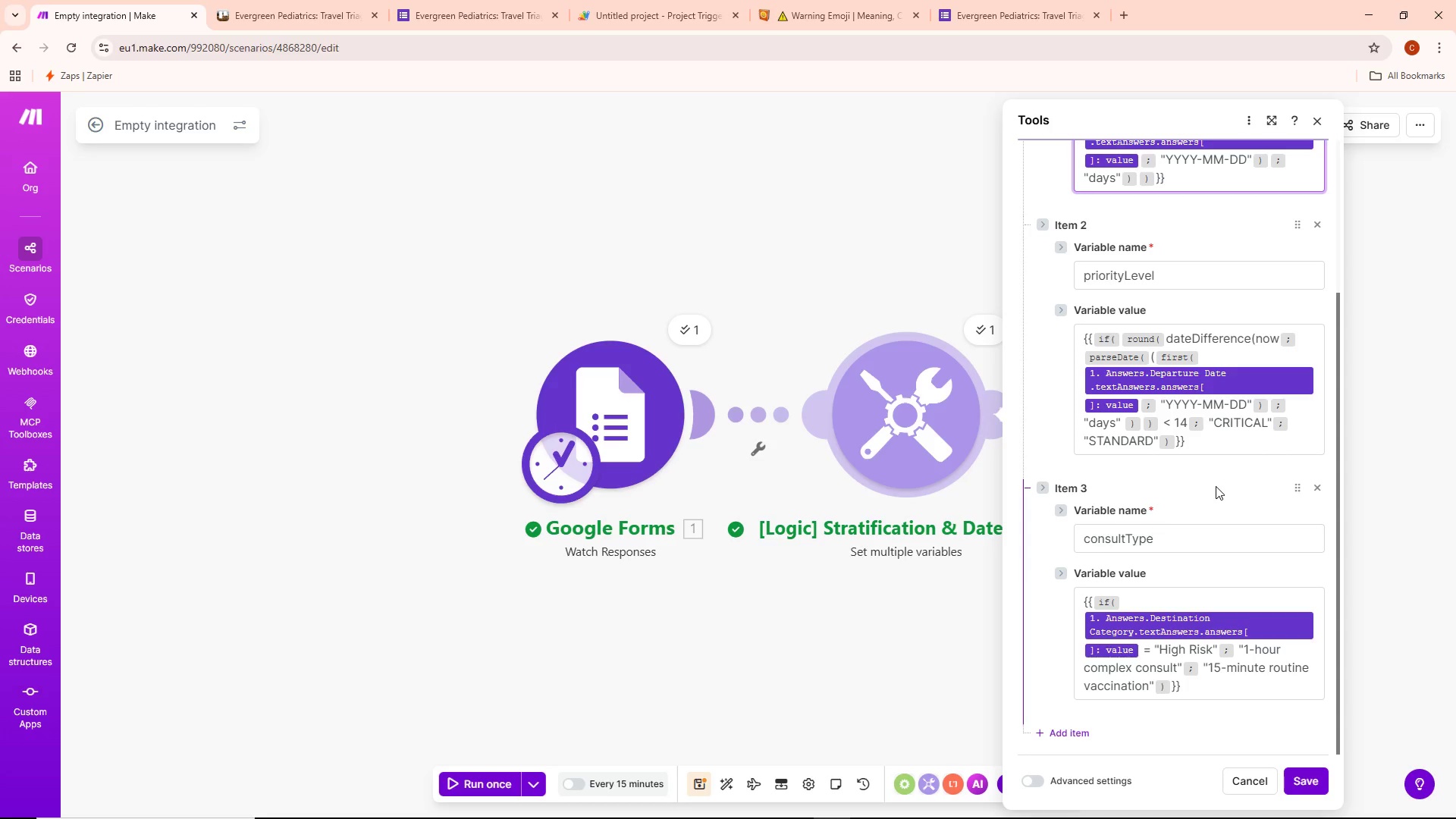 
wait(12.96)
 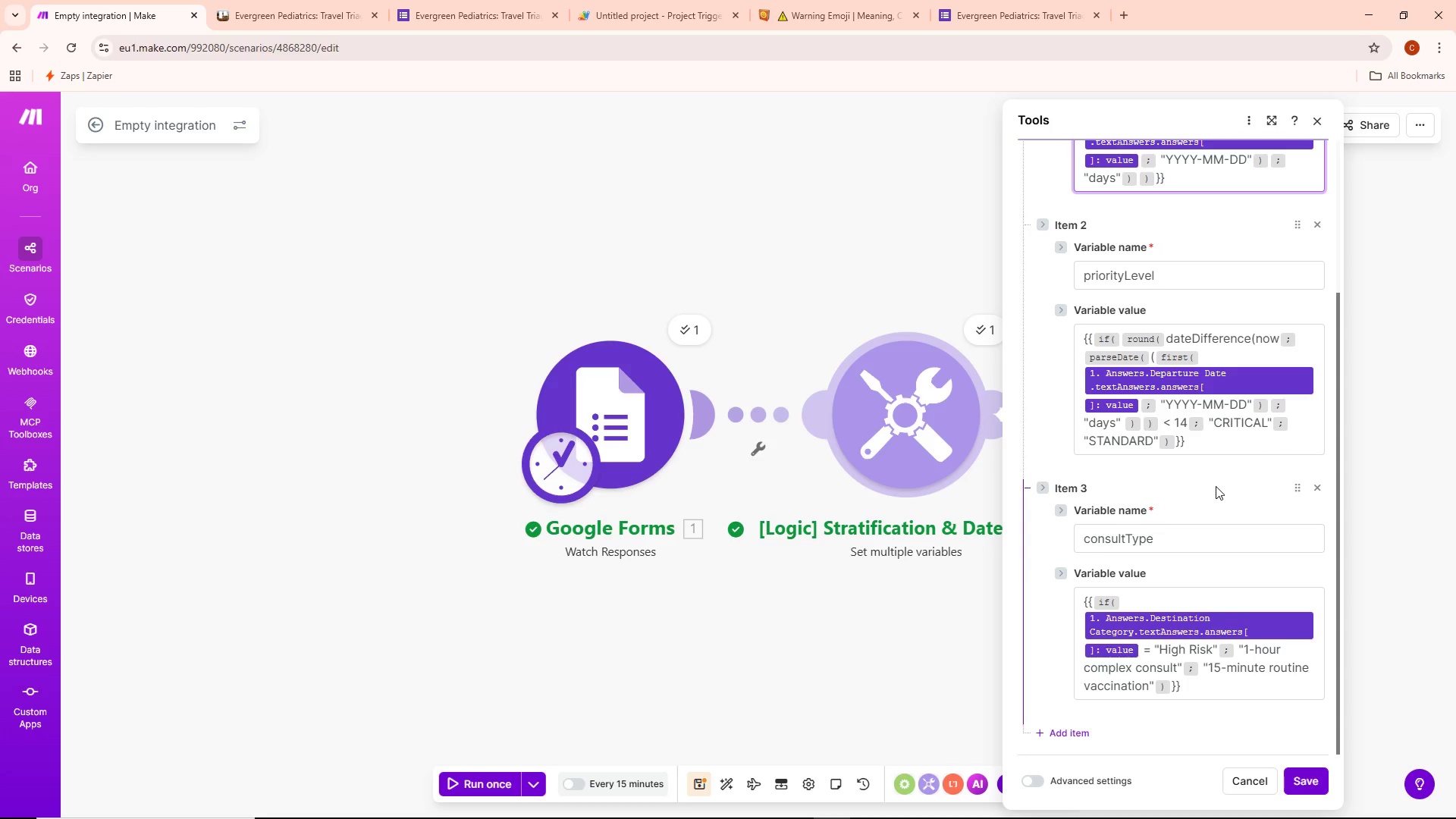 
scroll: coordinate [1166, 623], scroll_direction: down, amount: 1.0
 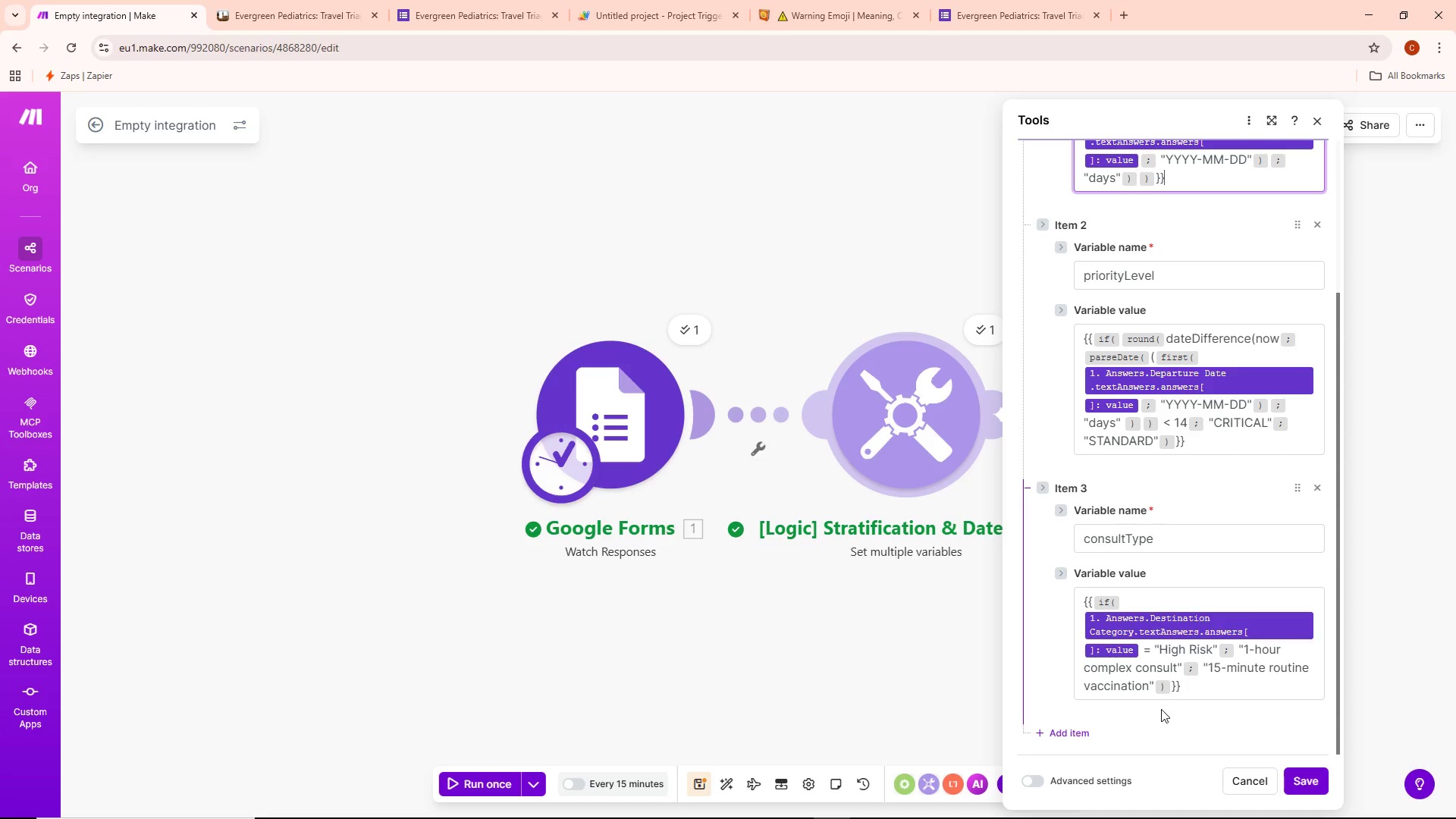 
wait(6.81)
 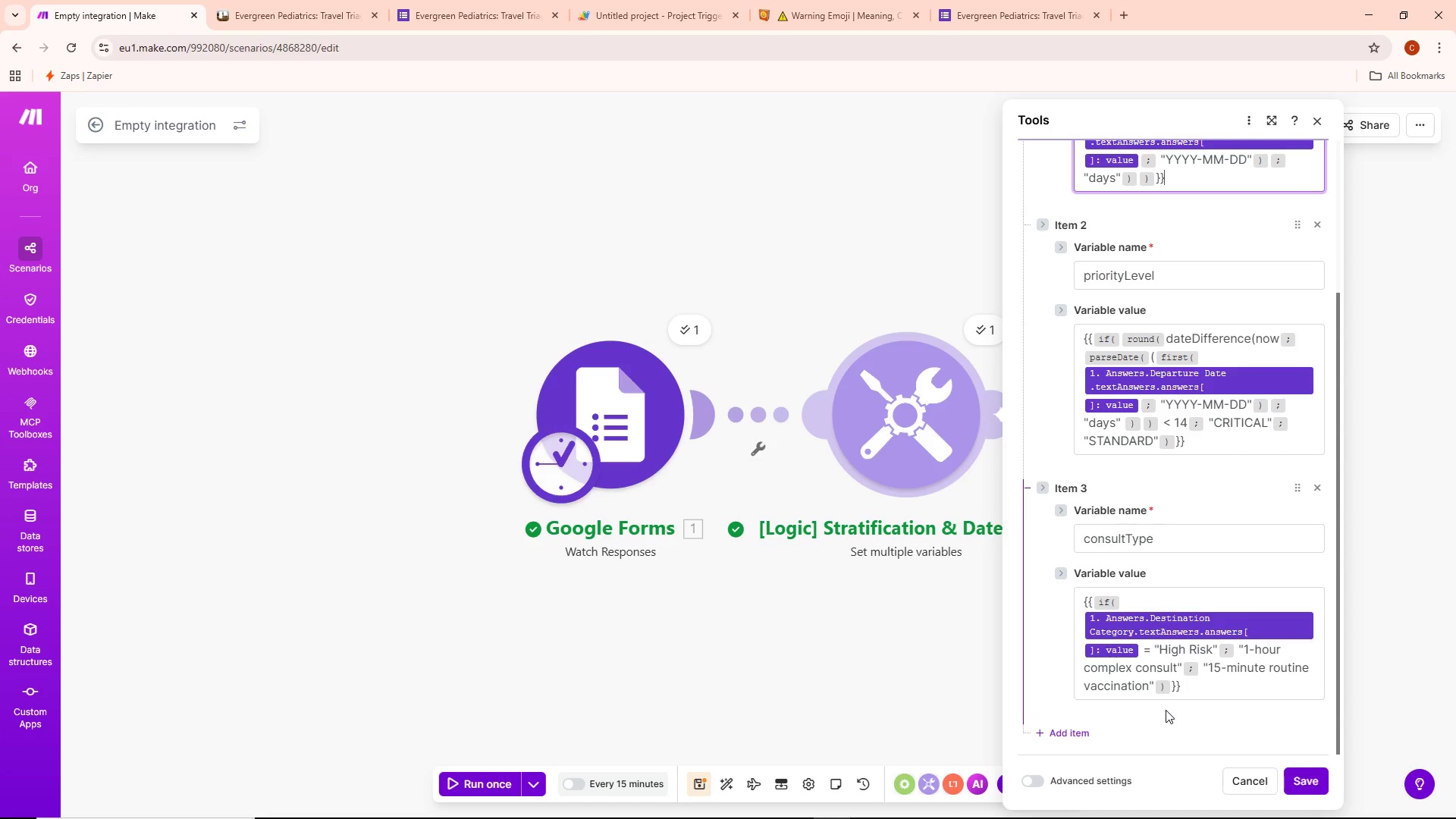 
scroll: coordinate [1197, 695], scroll_direction: down, amount: 1.0
 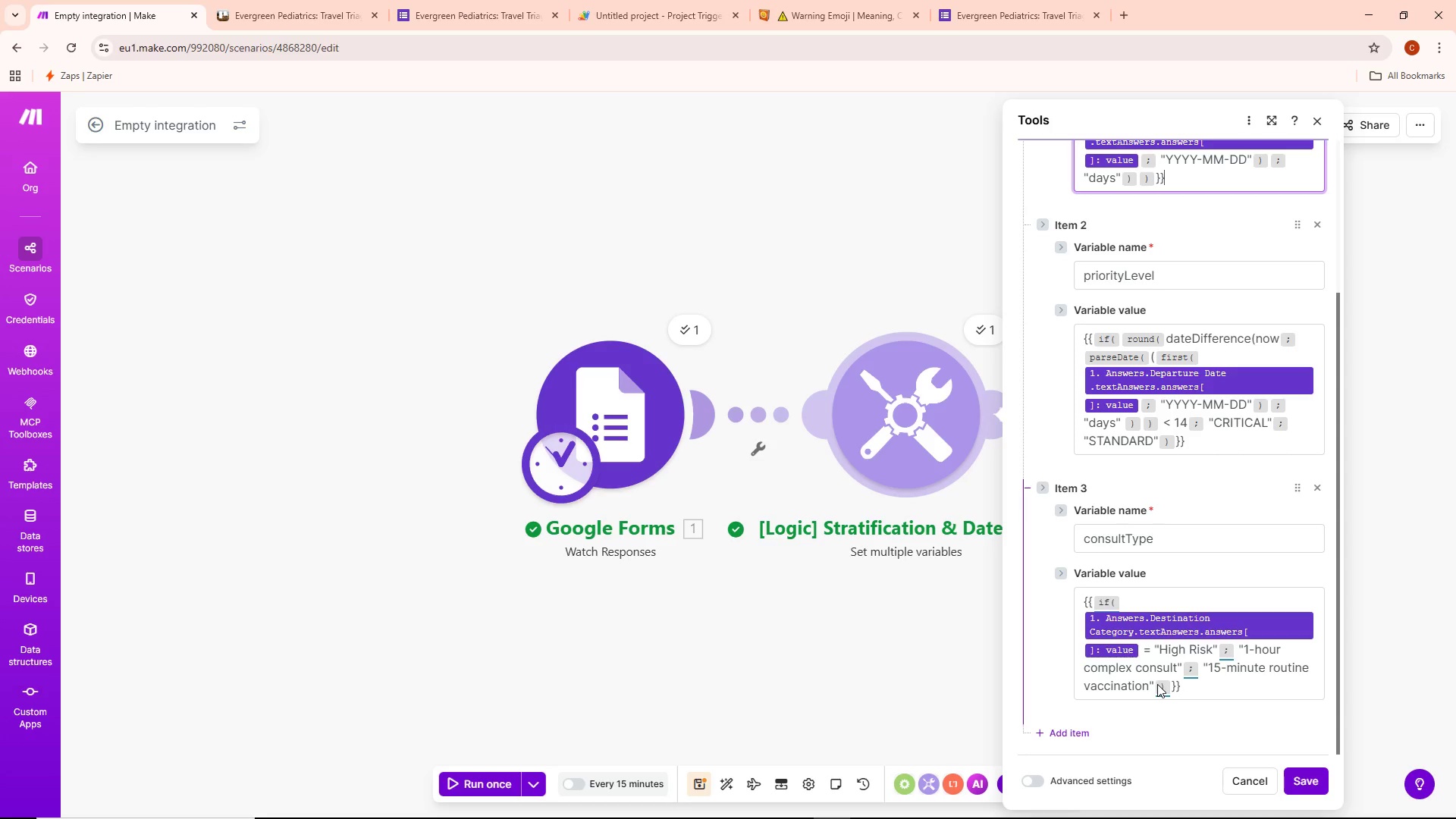 
left_click([1147, 599])
 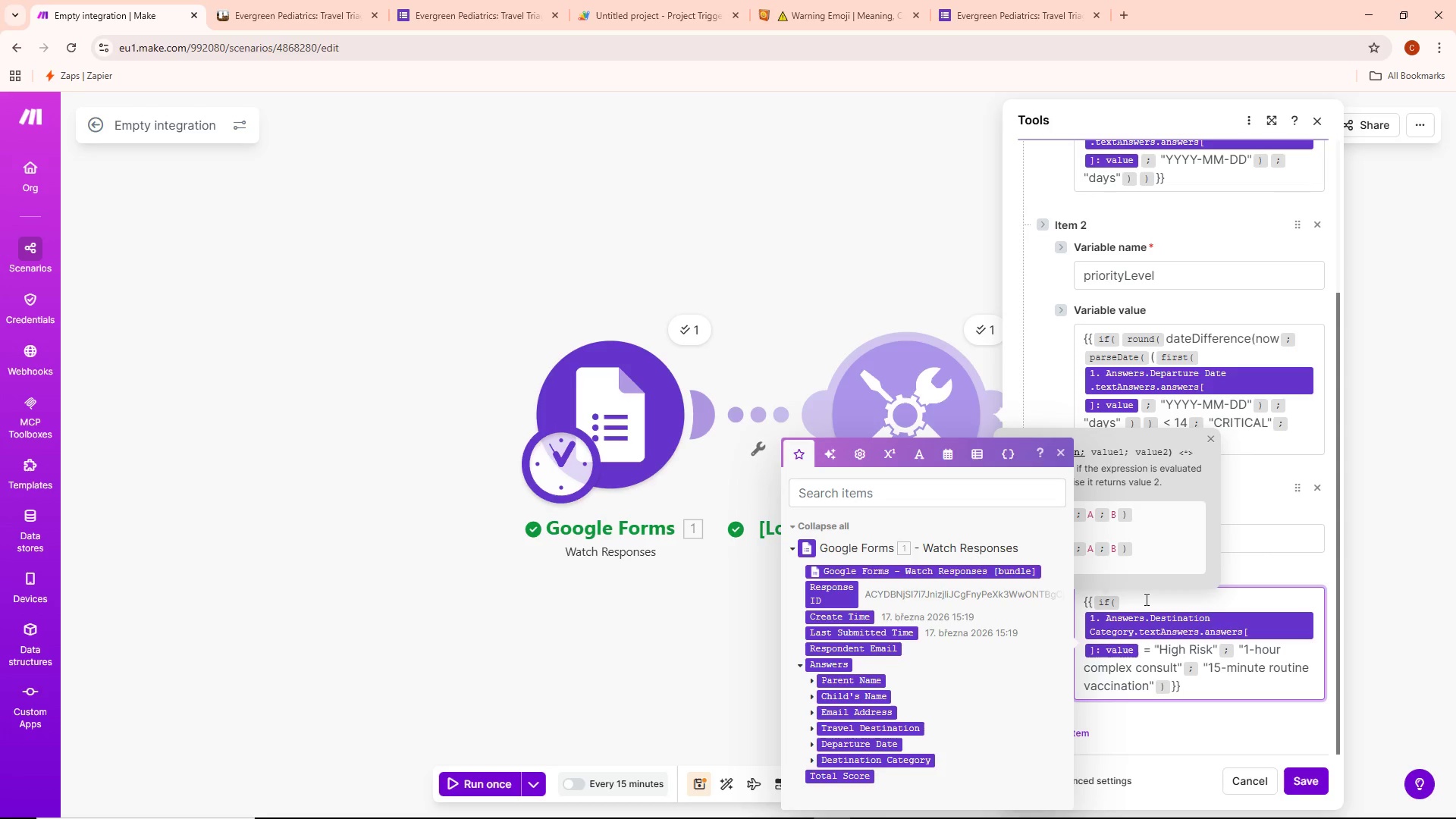 
type((first()
 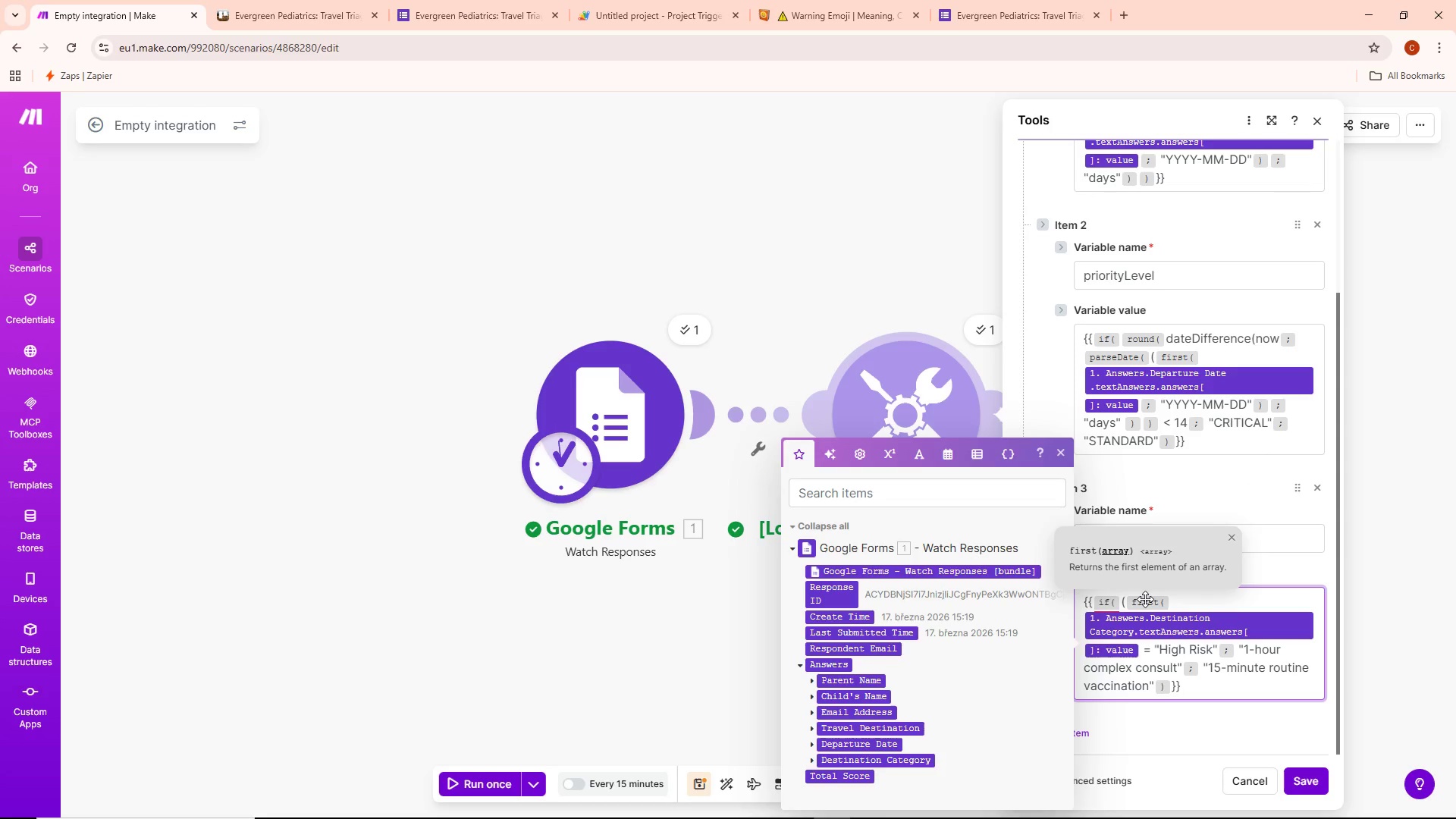 
mouse_move([1167, 606])
 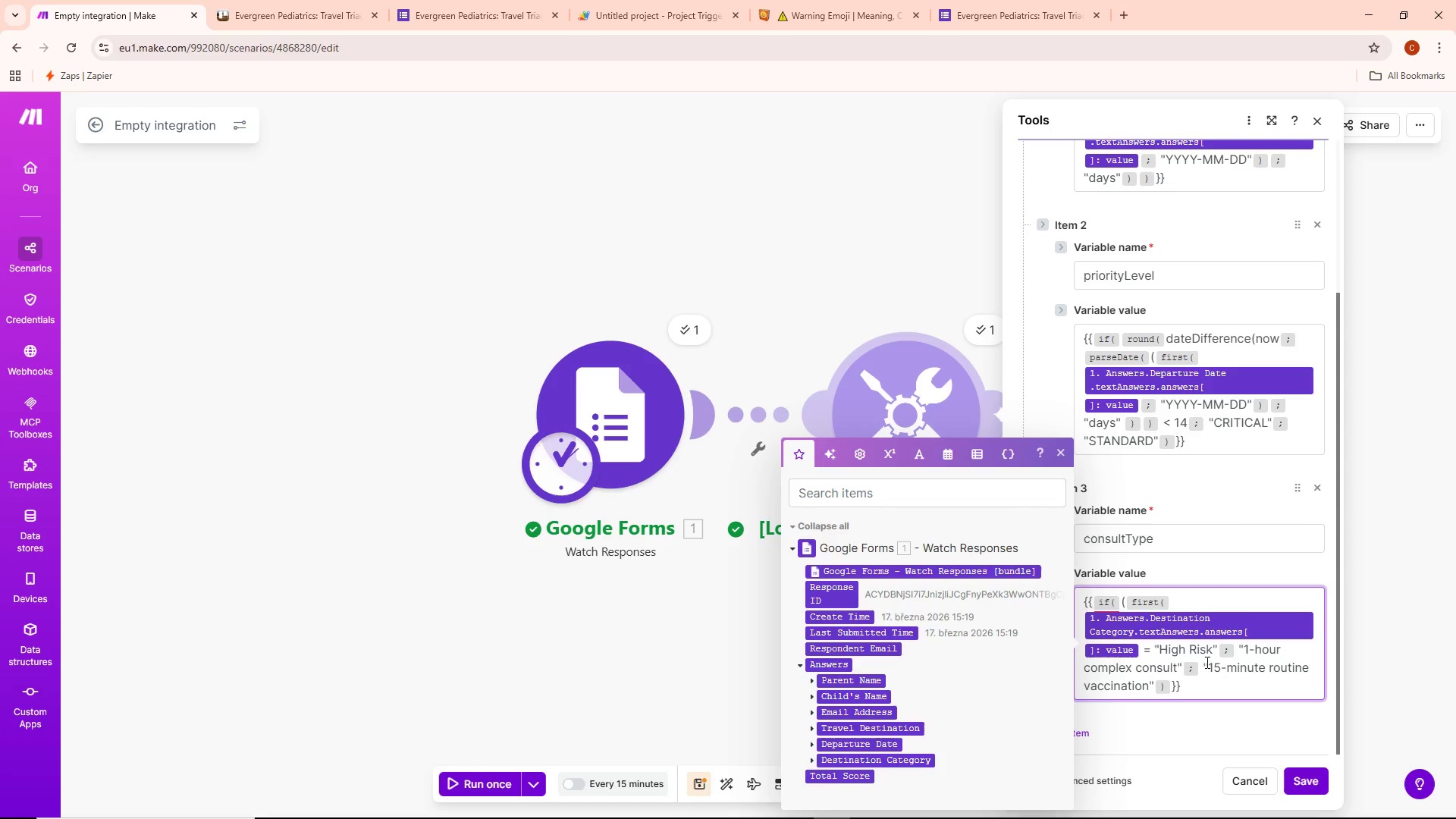 
mouse_move([1148, 640])
 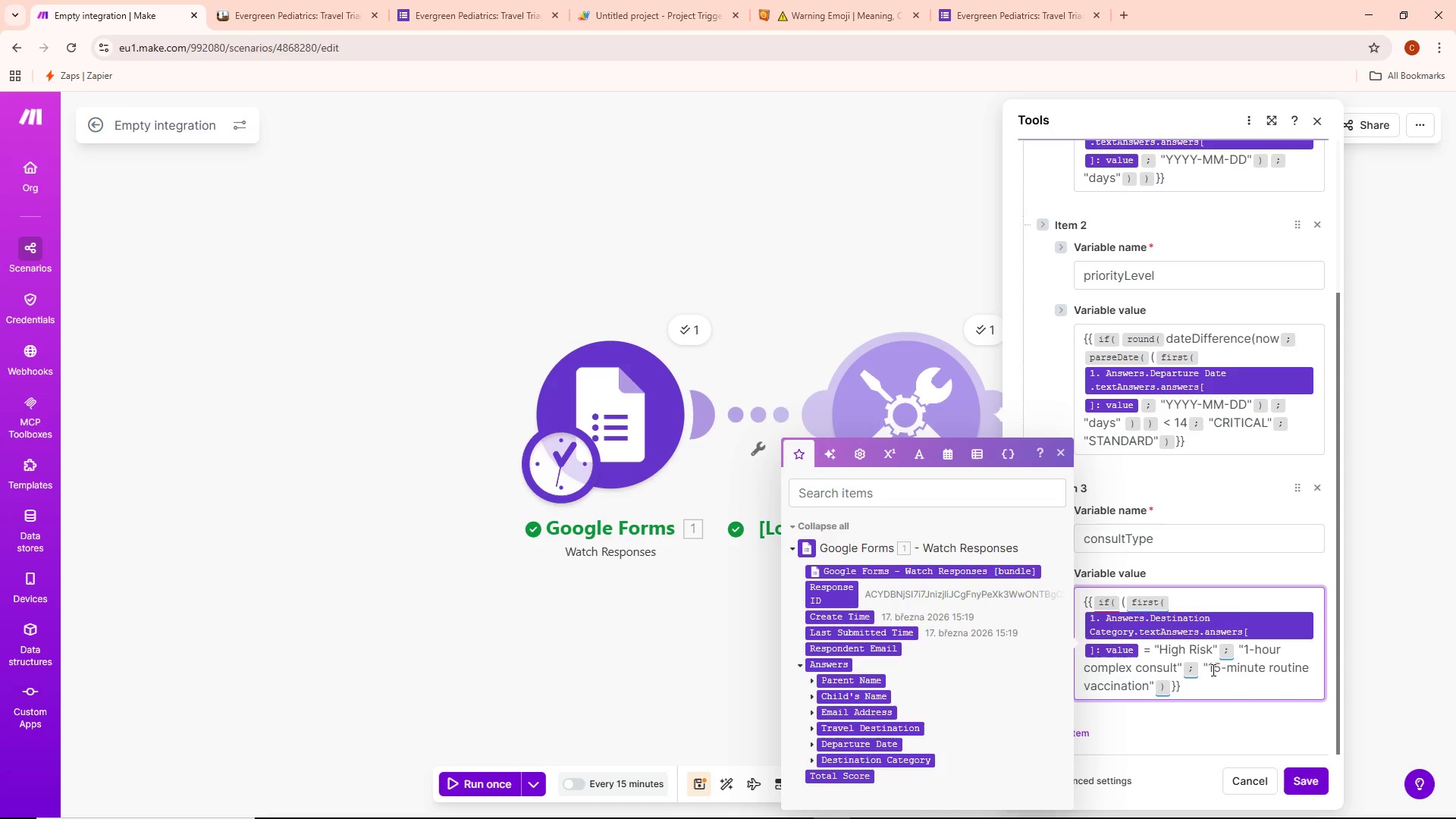 
wait(25.83)
 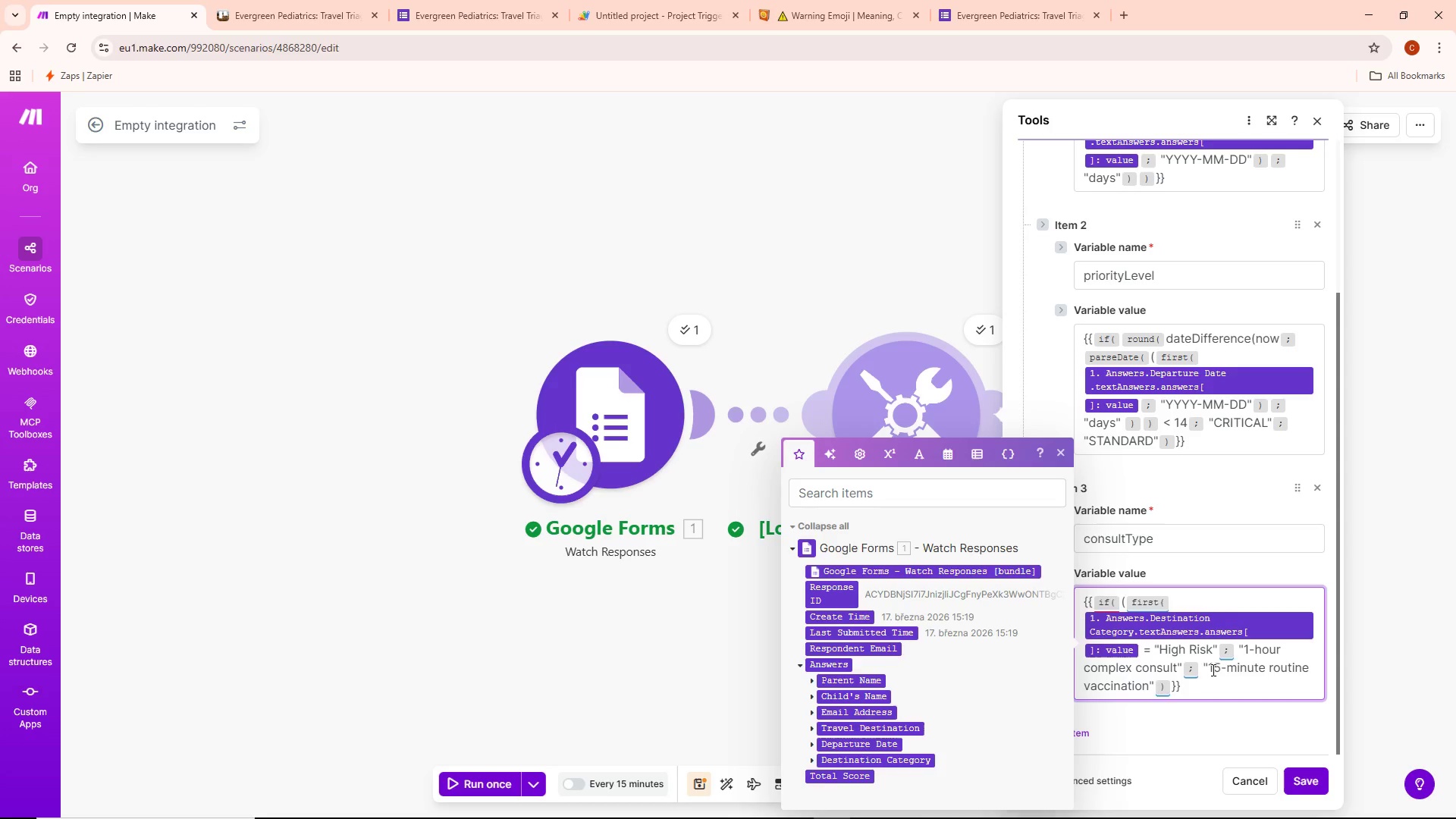 
left_click([1198, 668])
 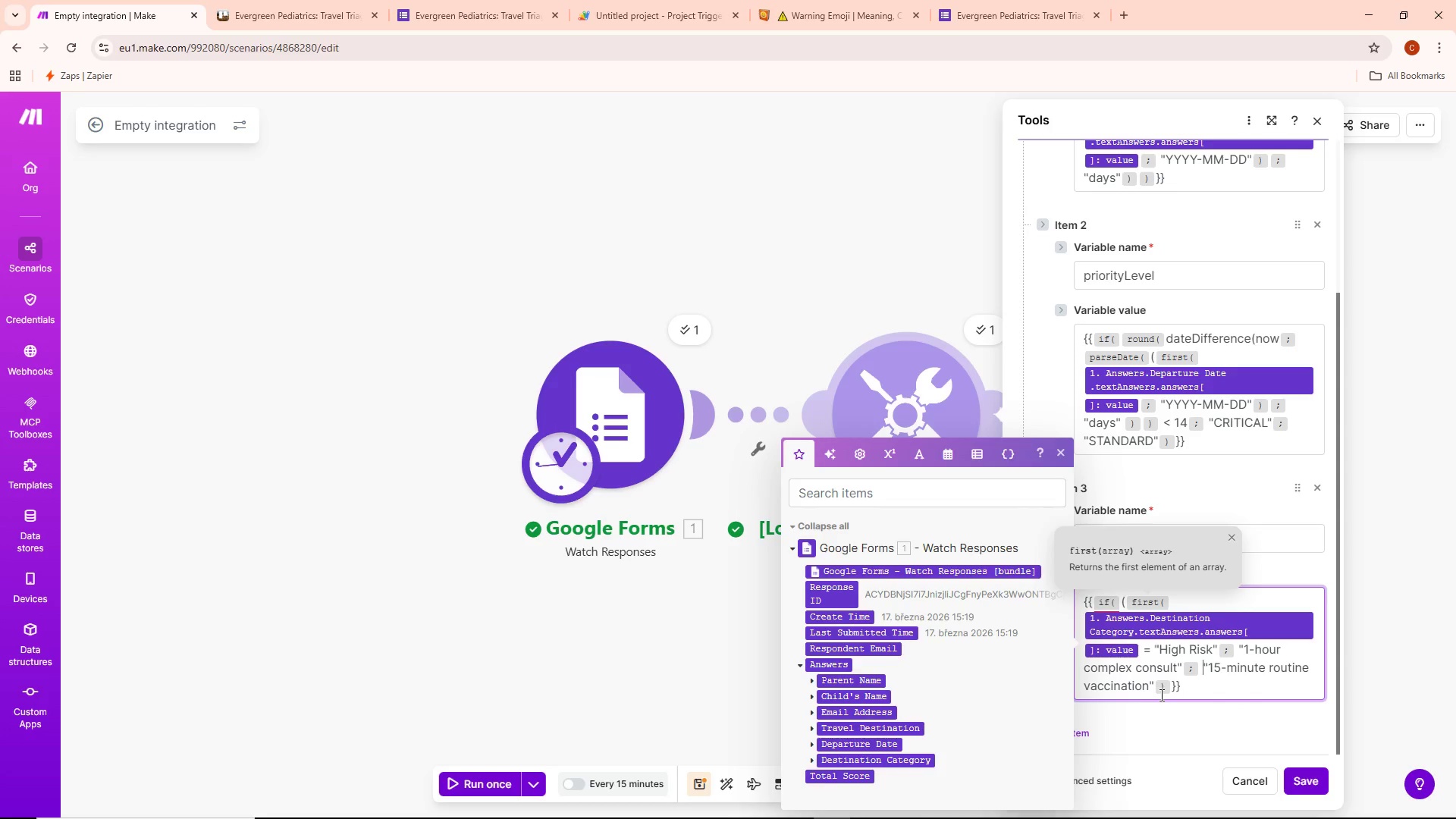 
wait(11.91)
 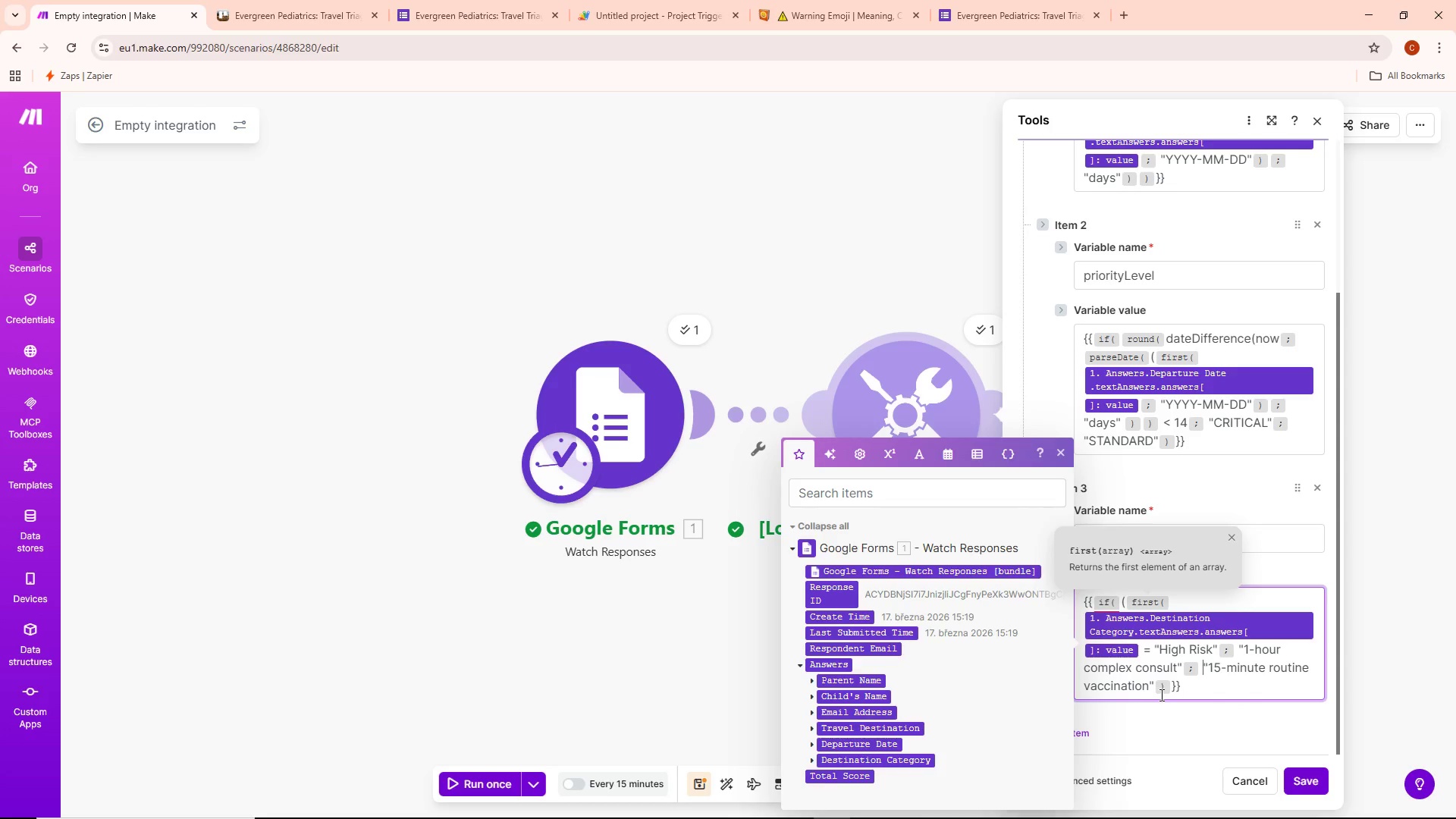 
scroll: coordinate [1277, 726], scroll_direction: down, amount: 2.0
 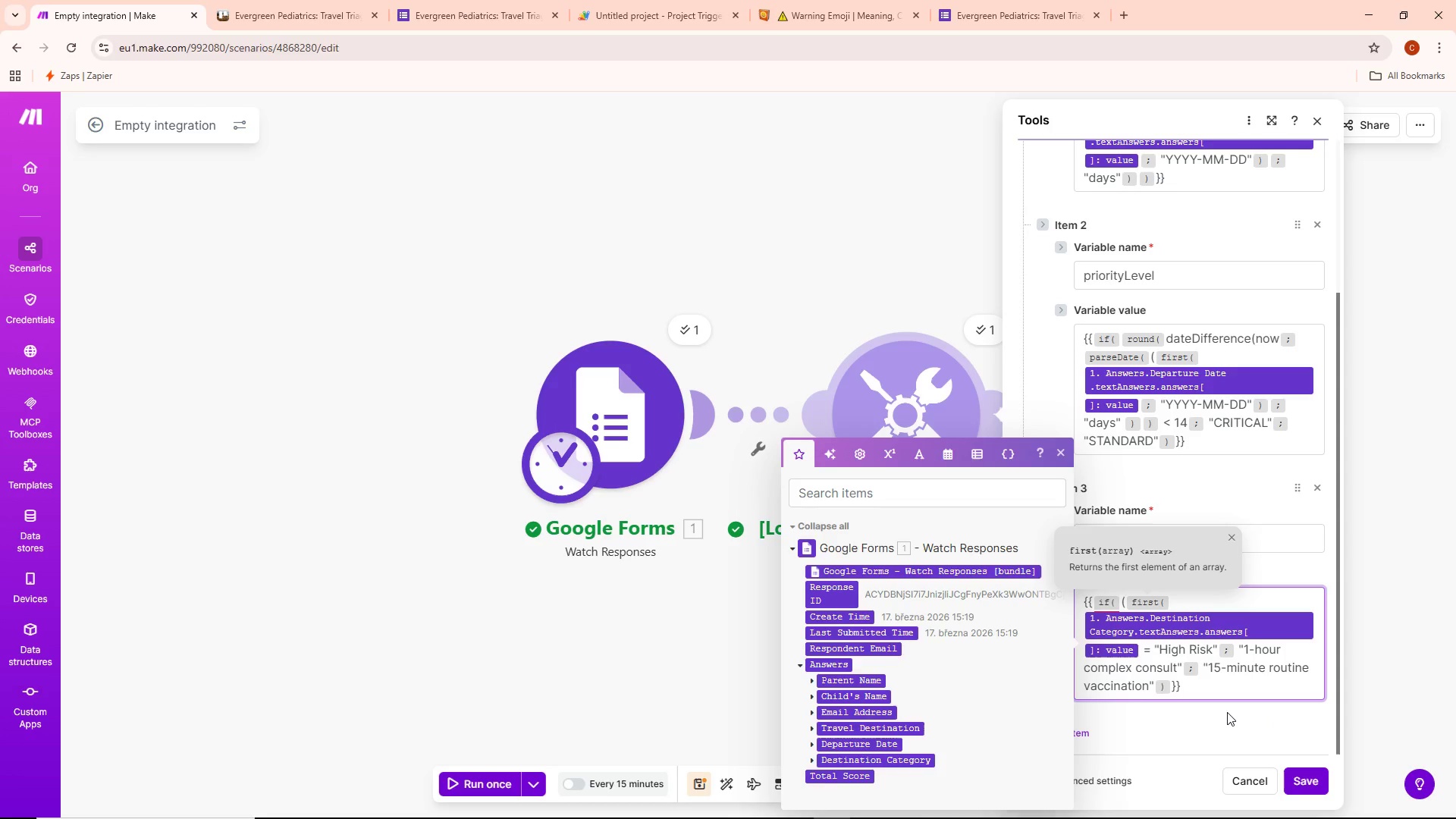 
wait(8.55)
 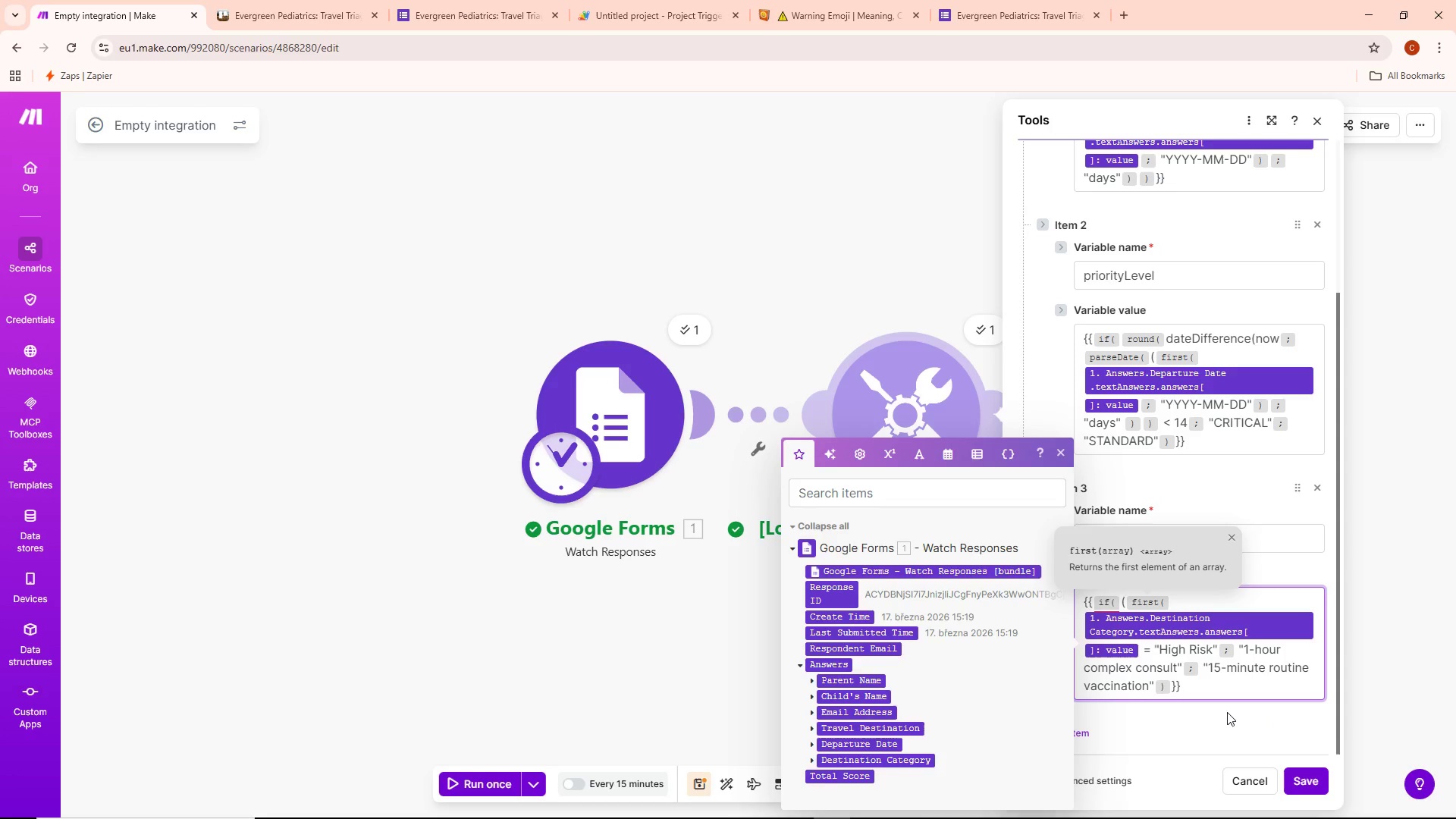 
left_click([1301, 772])
 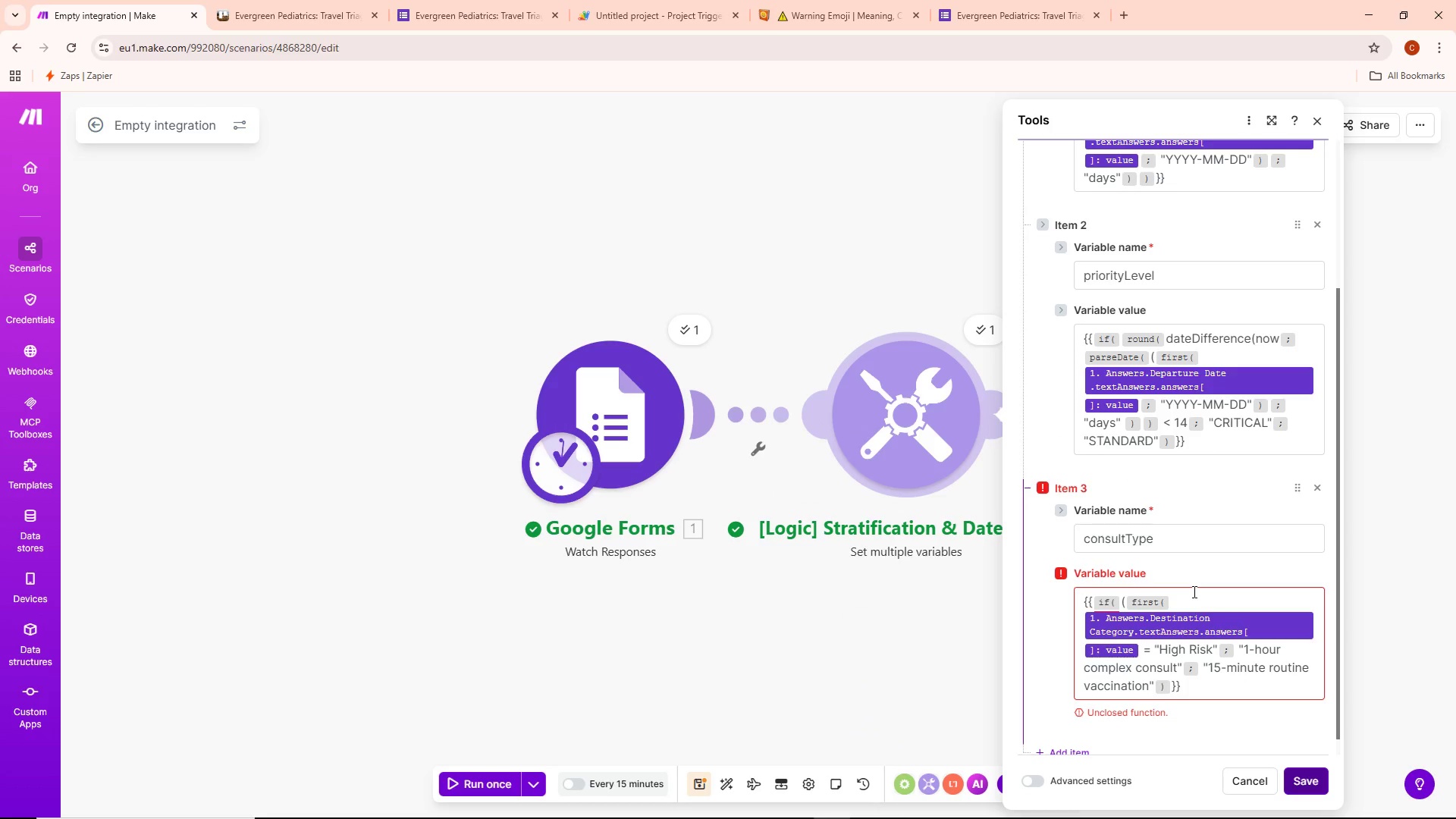 
scroll: coordinate [1193, 592], scroll_direction: down, amount: 1.0
 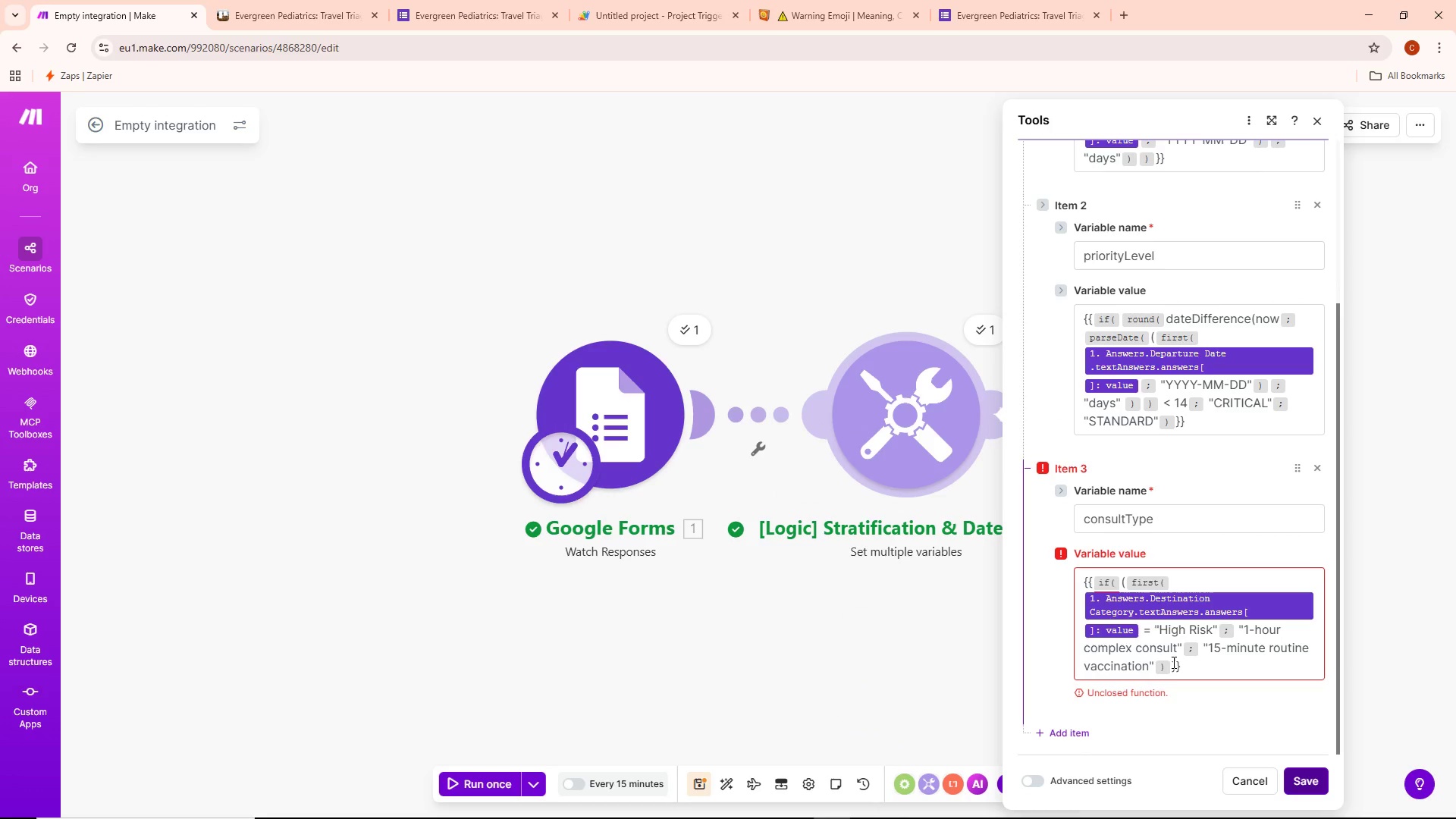 
left_click([1173, 664])
 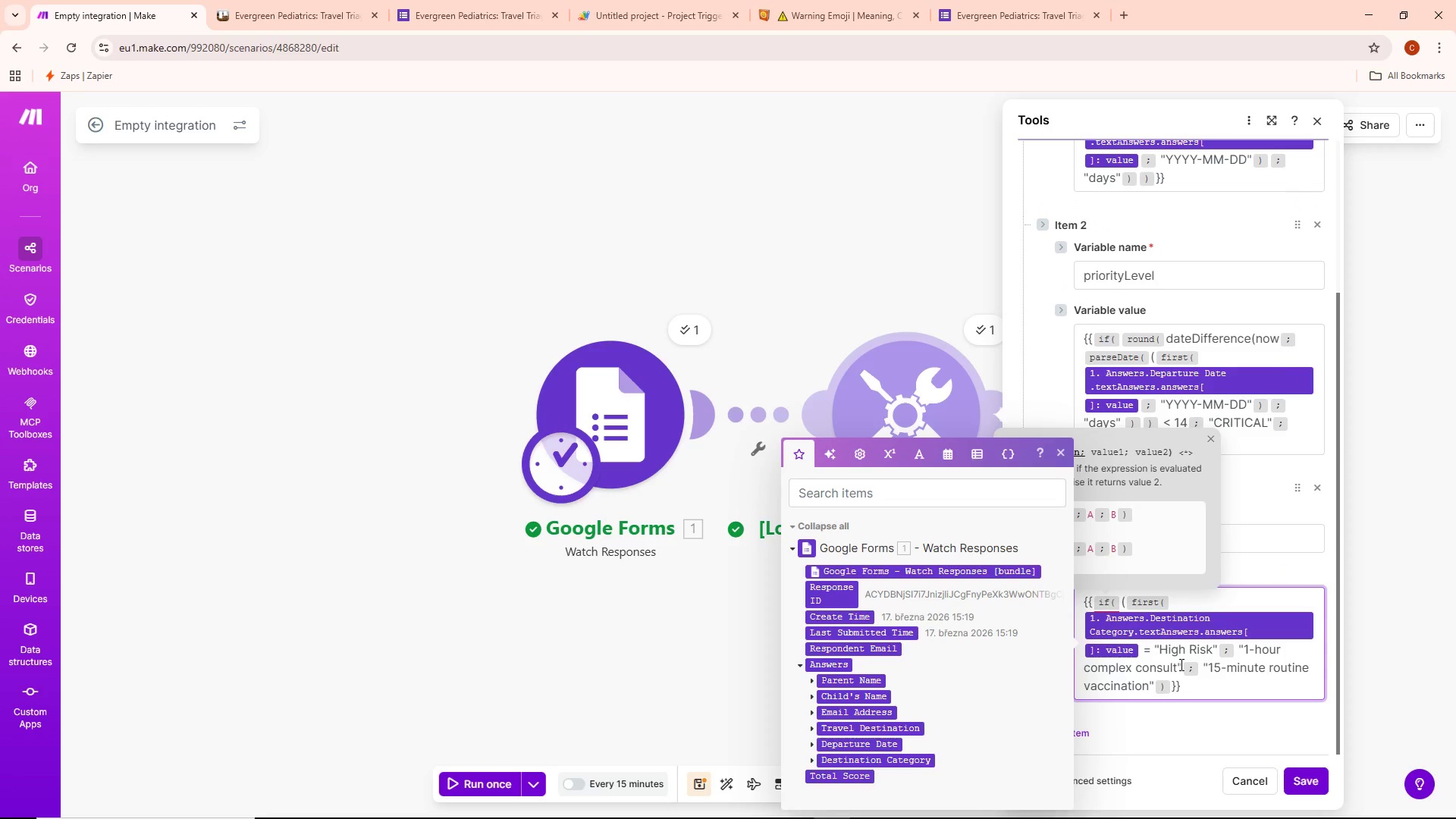 
key(Backspace)
 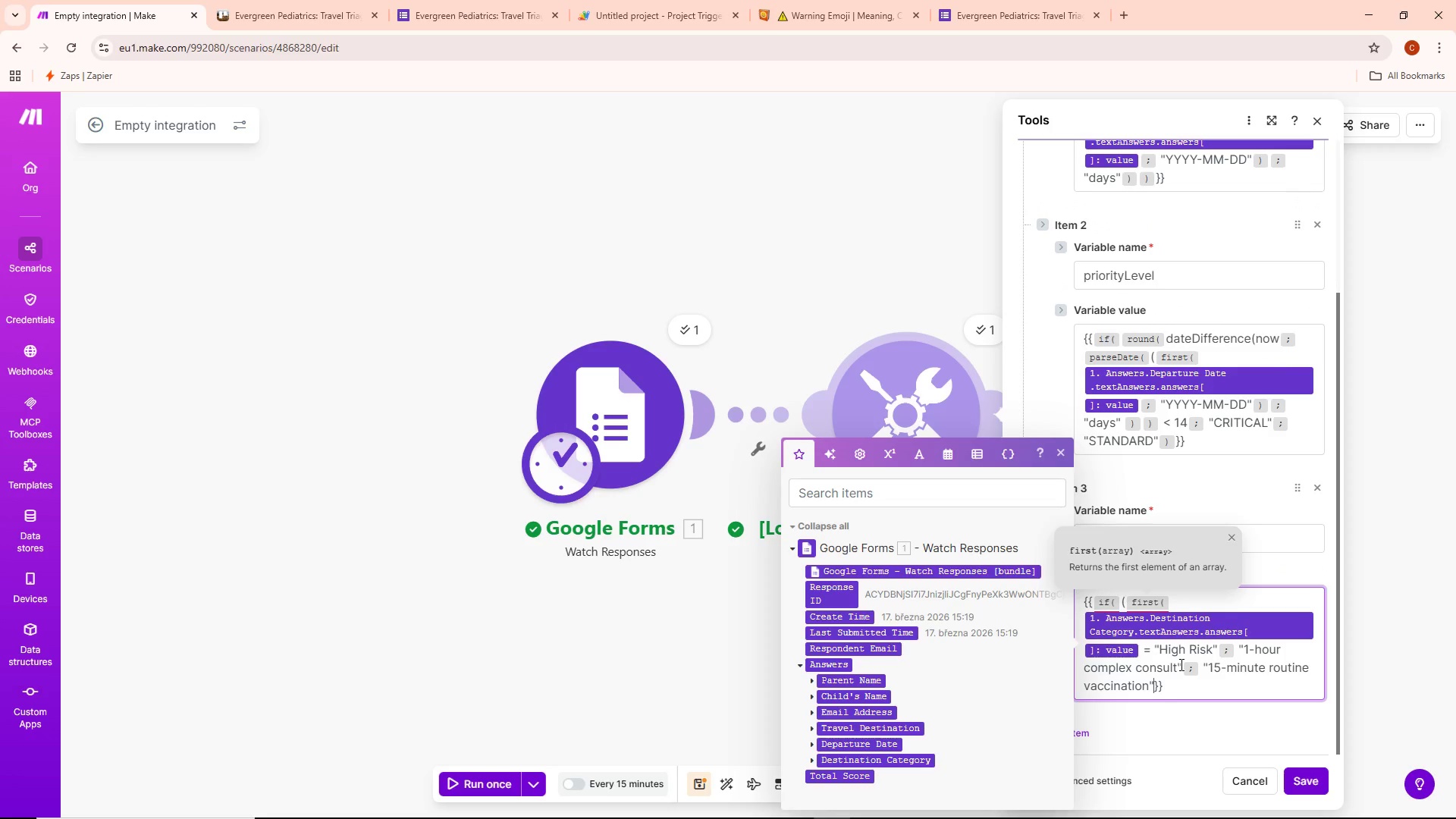 
key(Shift+ShiftLeft)
 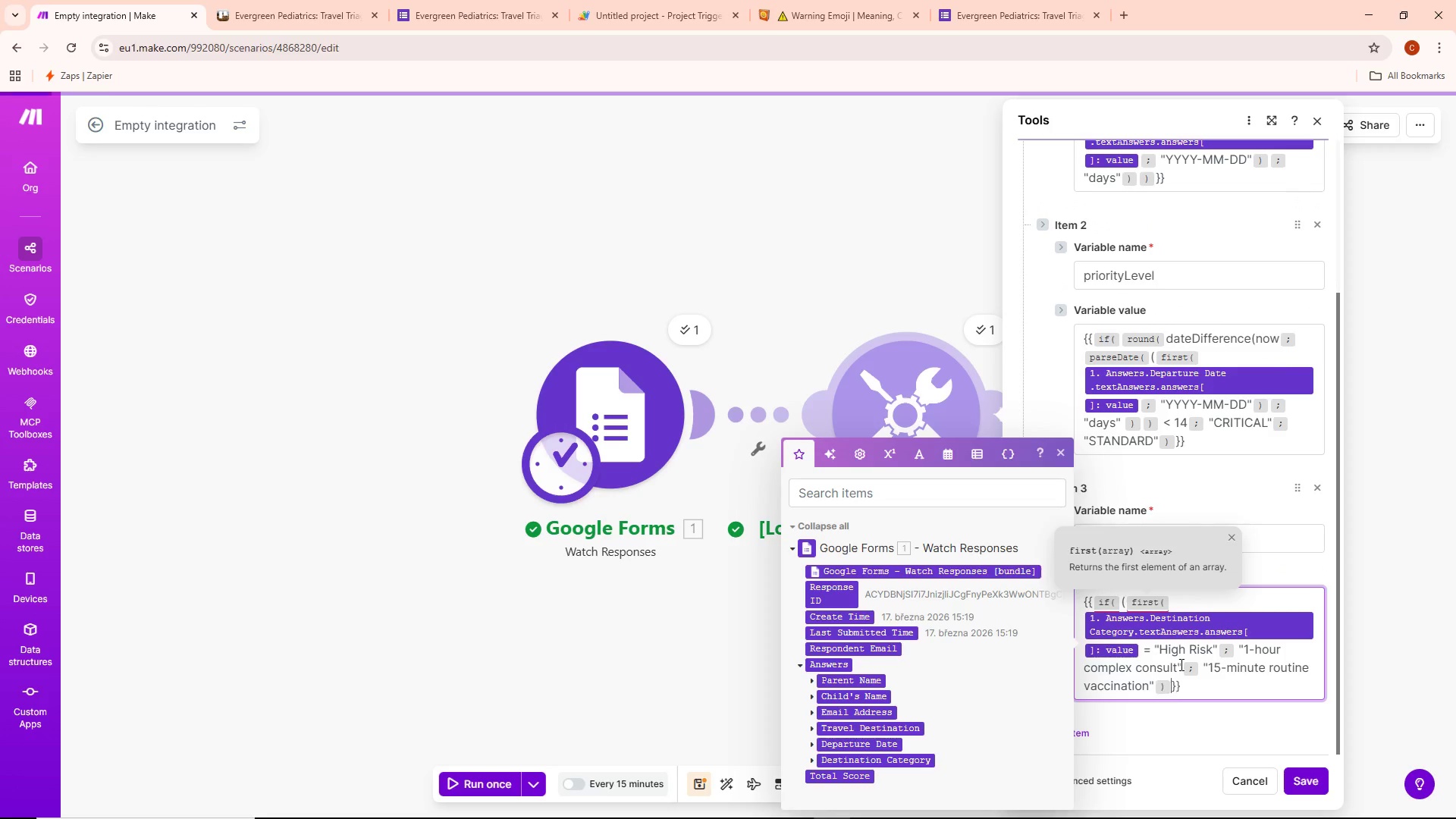 
key(Shift+0)
 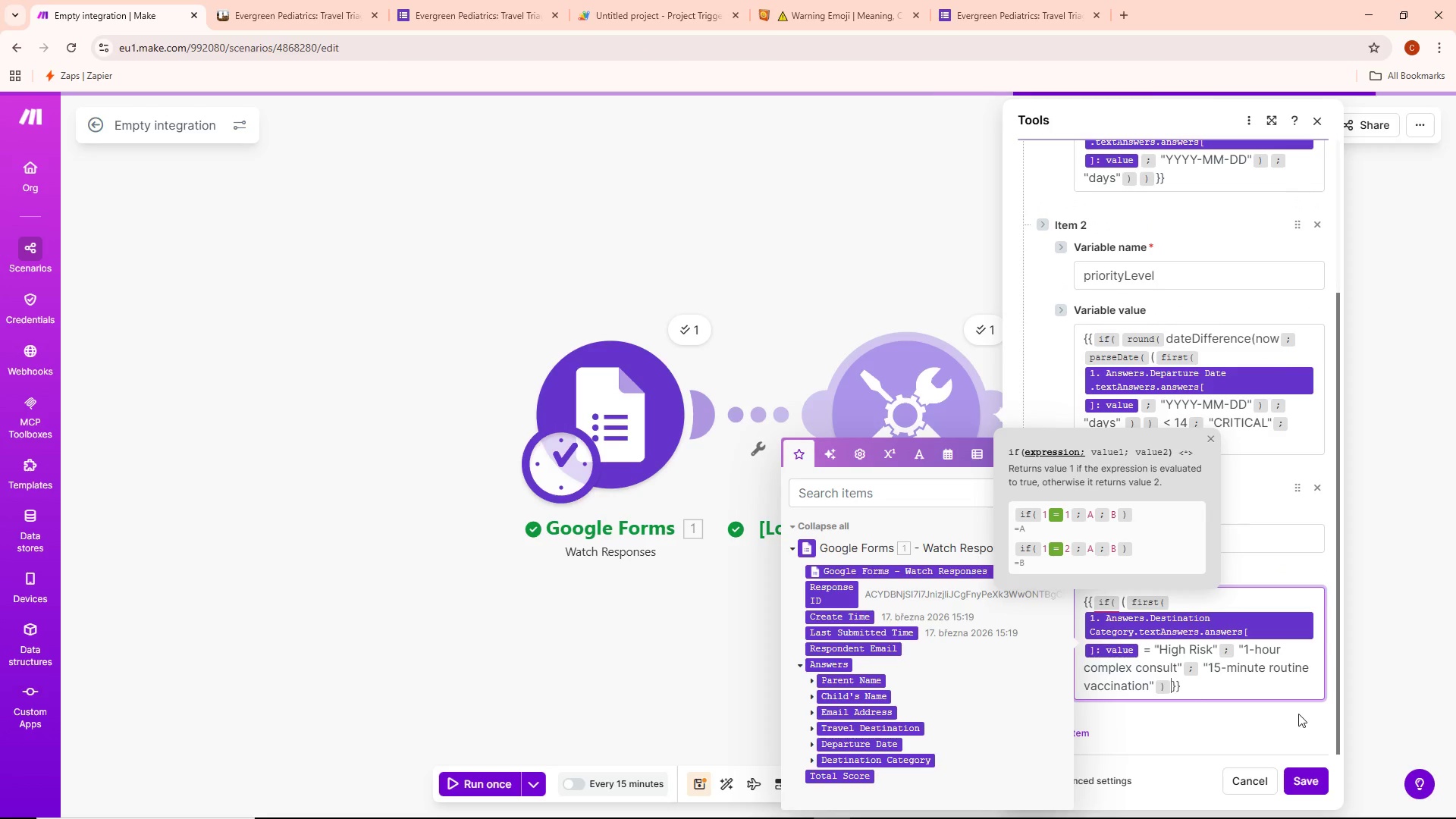 
left_click([1246, 729])
 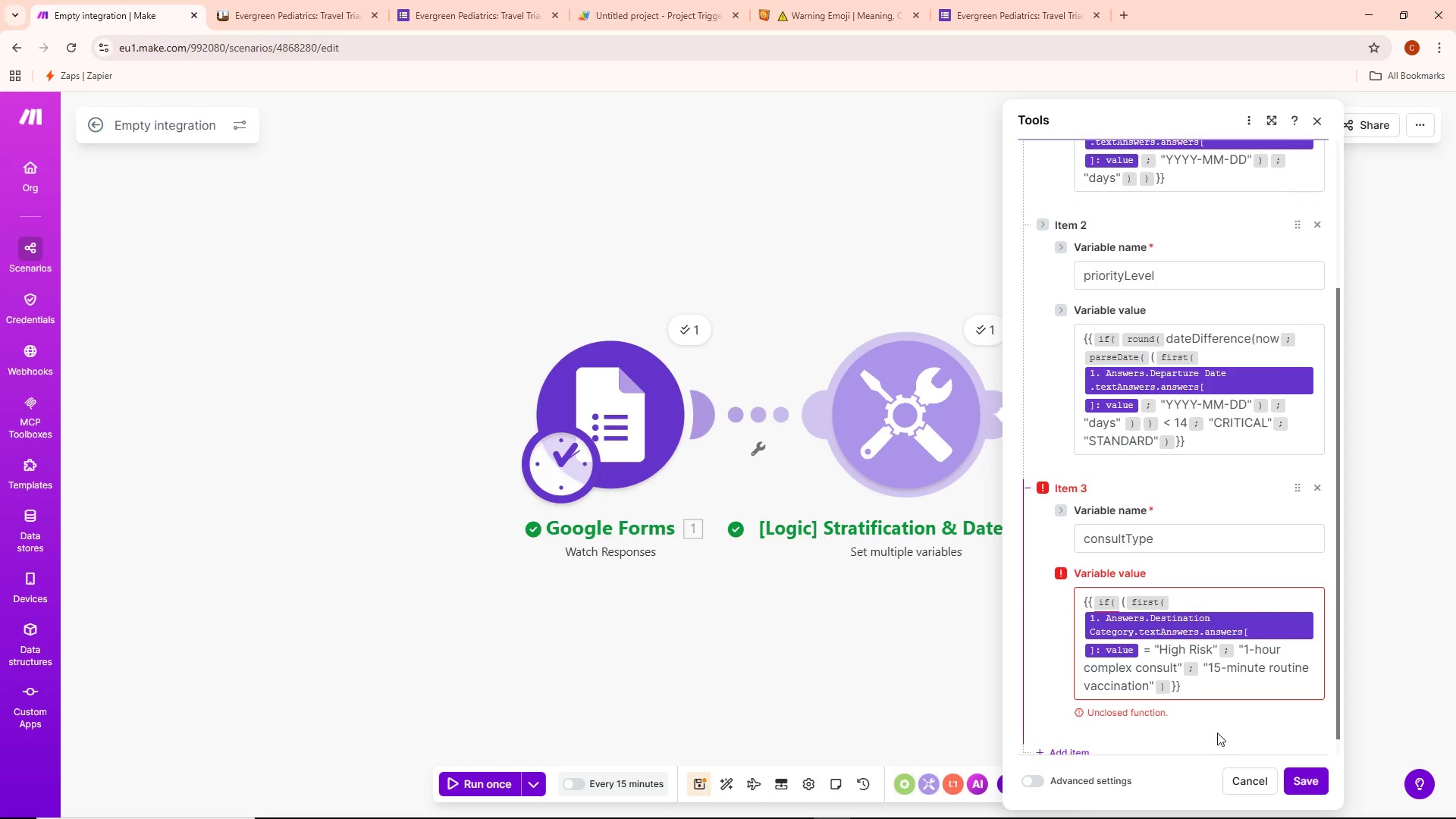 
scroll: coordinate [1189, 630], scroll_direction: up, amount: 7.0
 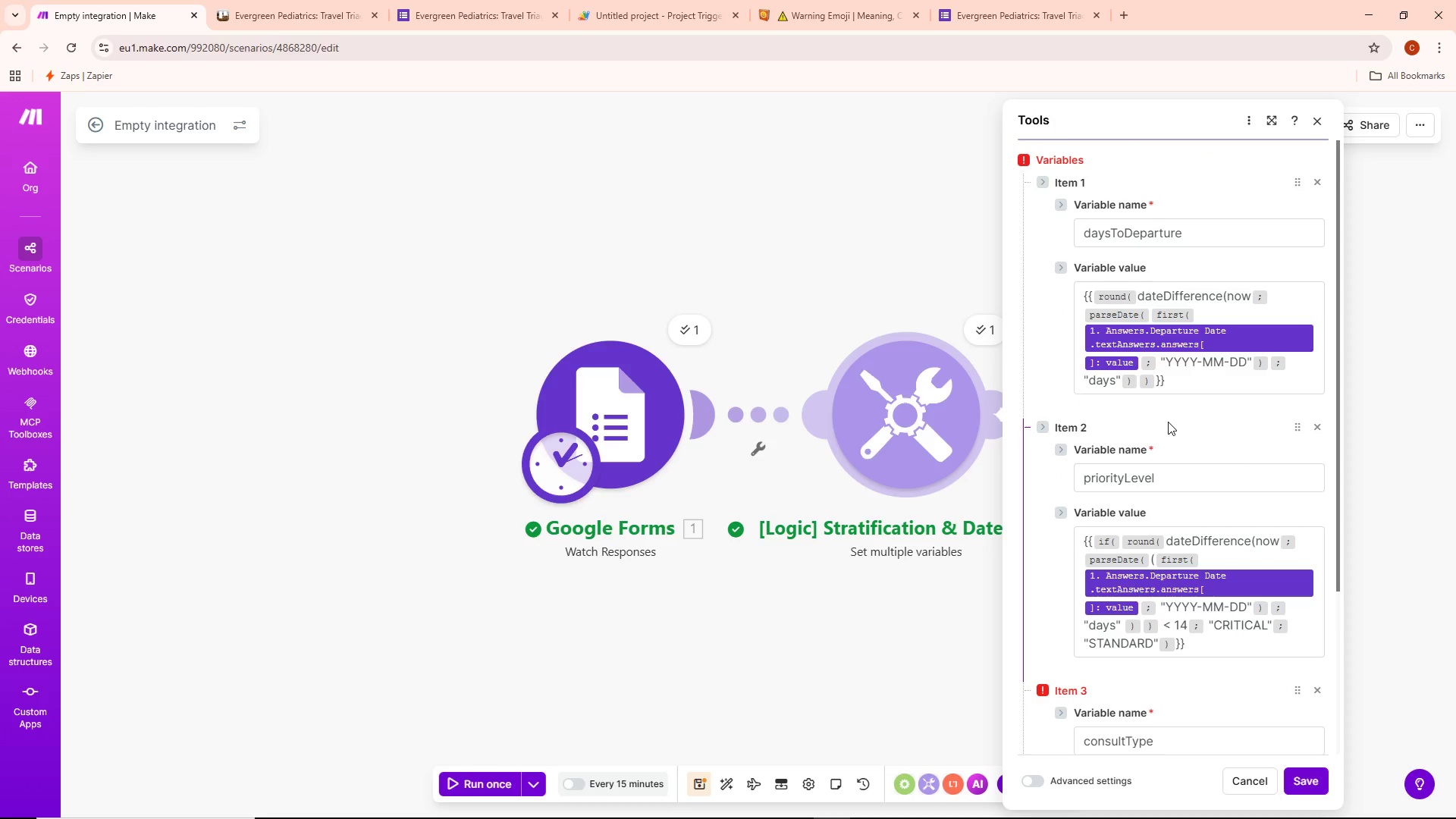 
scroll: coordinate [1231, 544], scroll_direction: down, amount: 6.0
 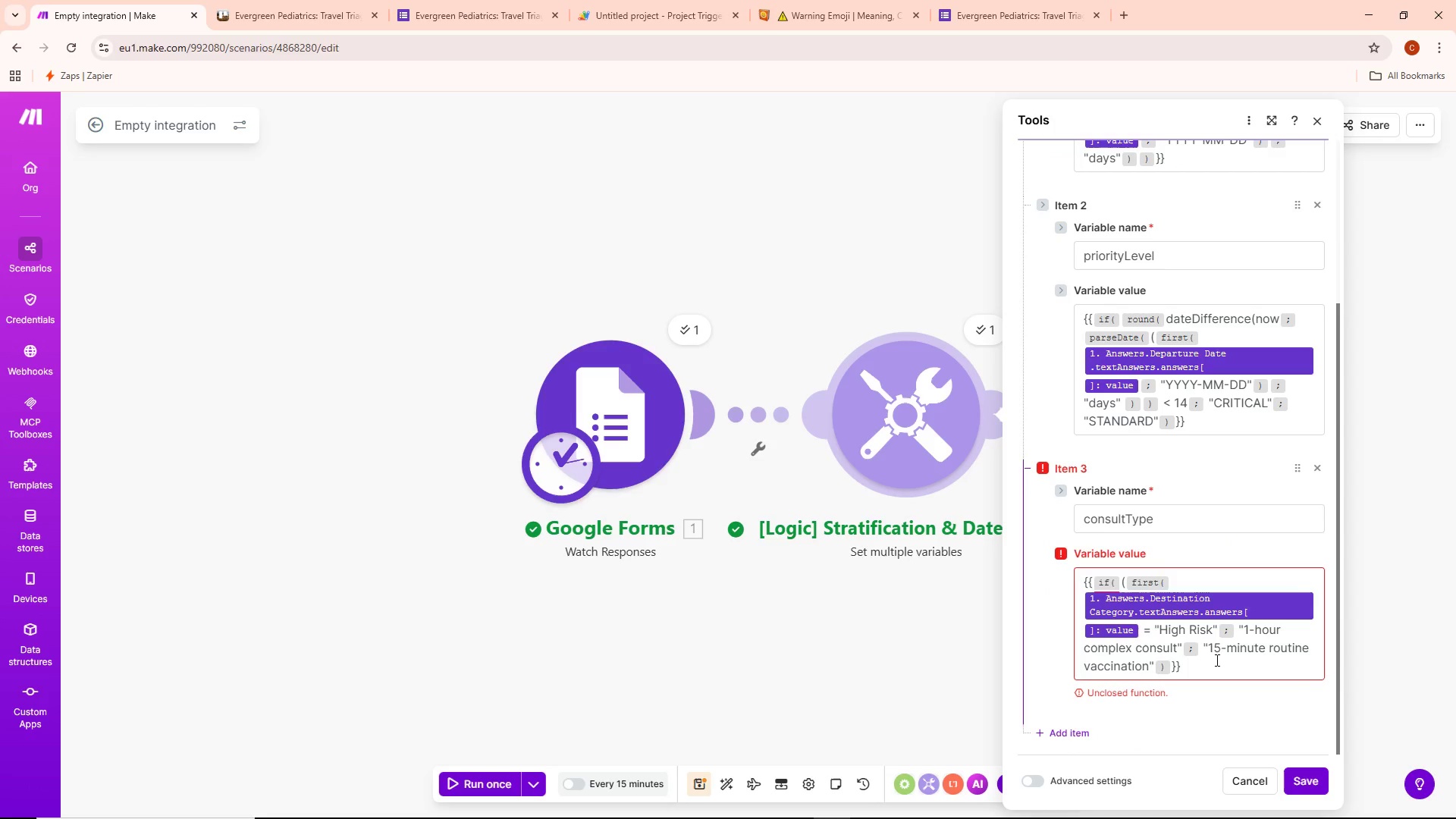 
left_click([1205, 669])
 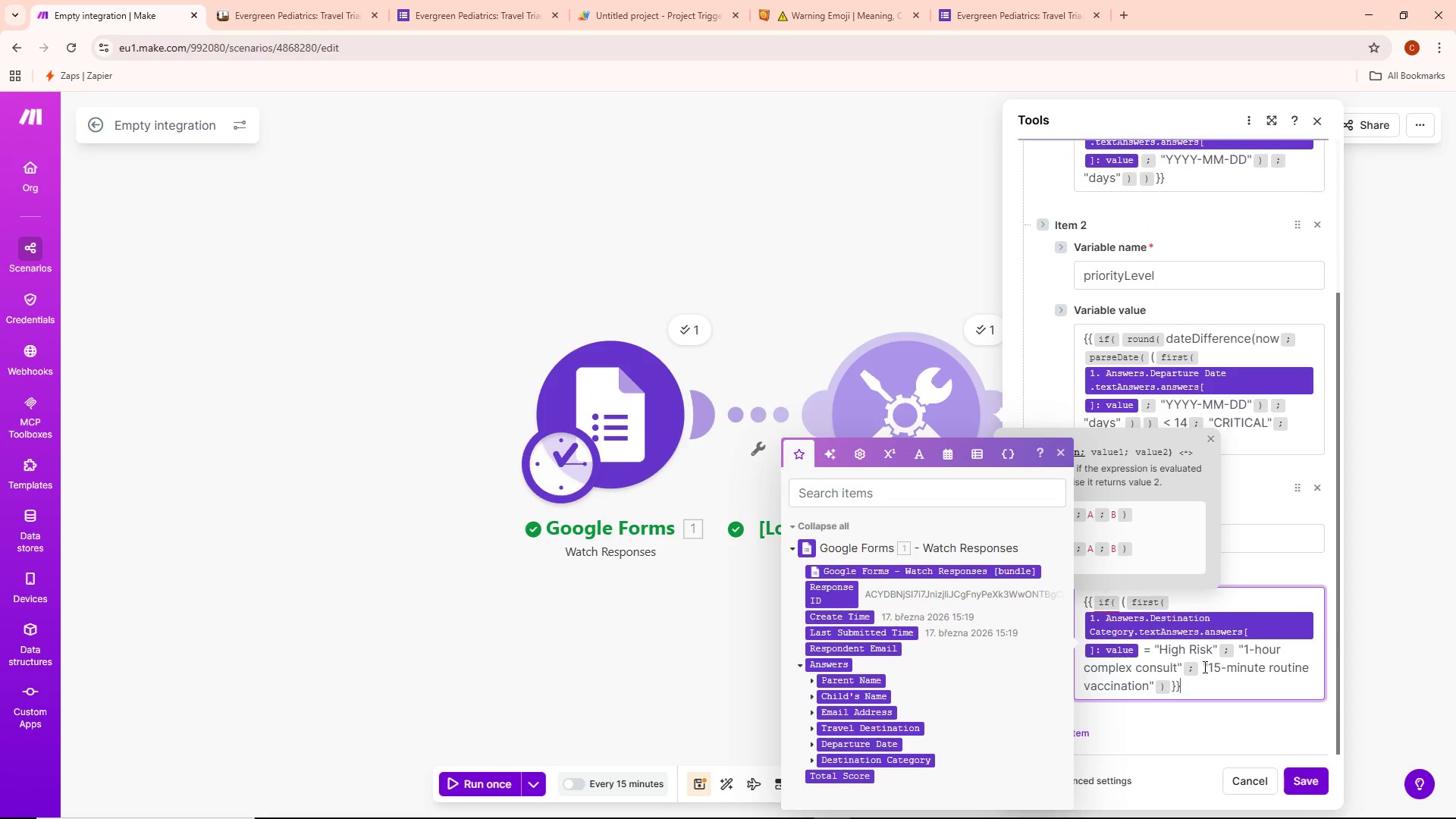 
key(Backspace)
 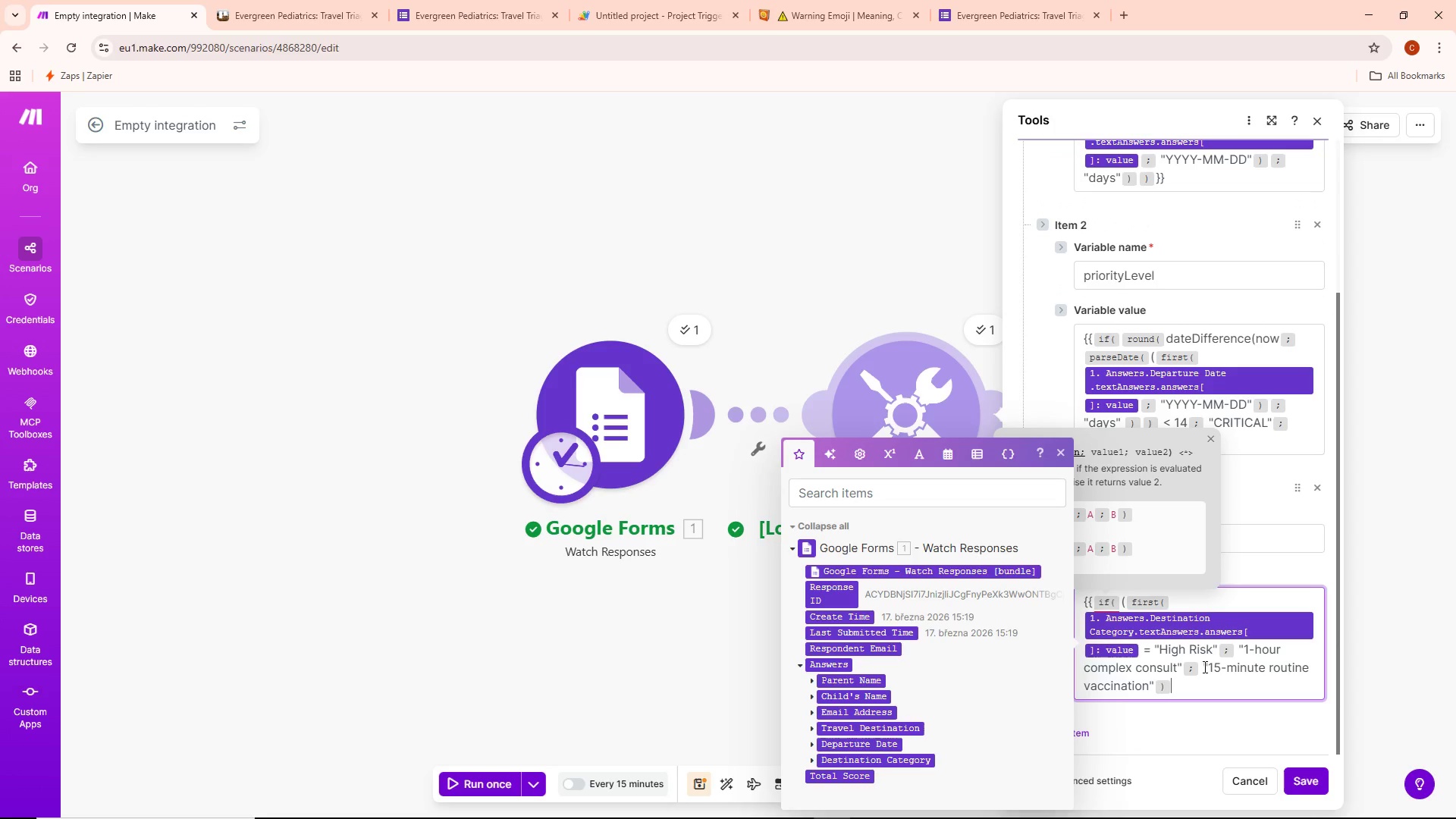 
key(Backspace)
 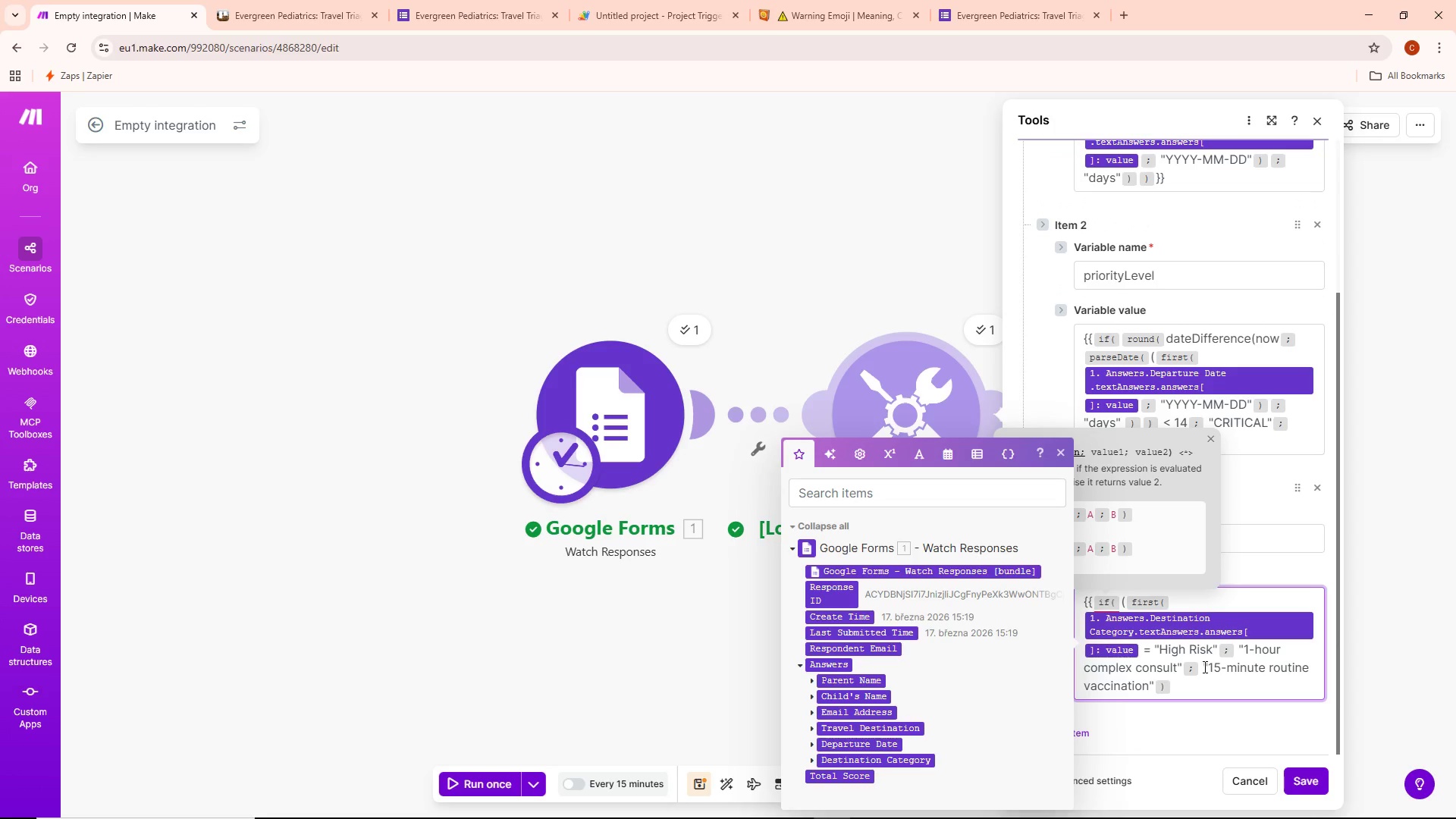 
key(Shift+BracketRight)
 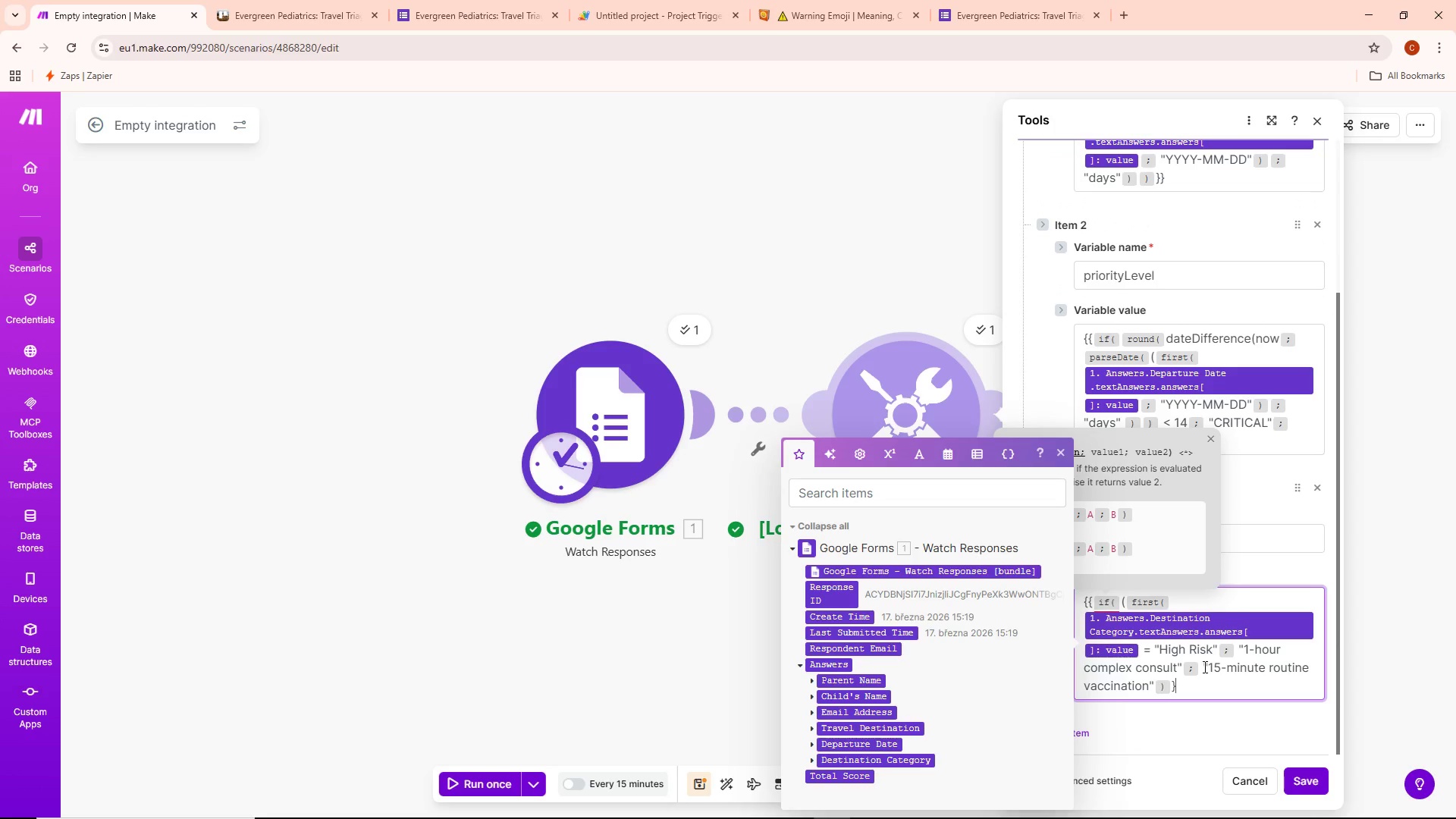 
key(Shift+BracketRight)
 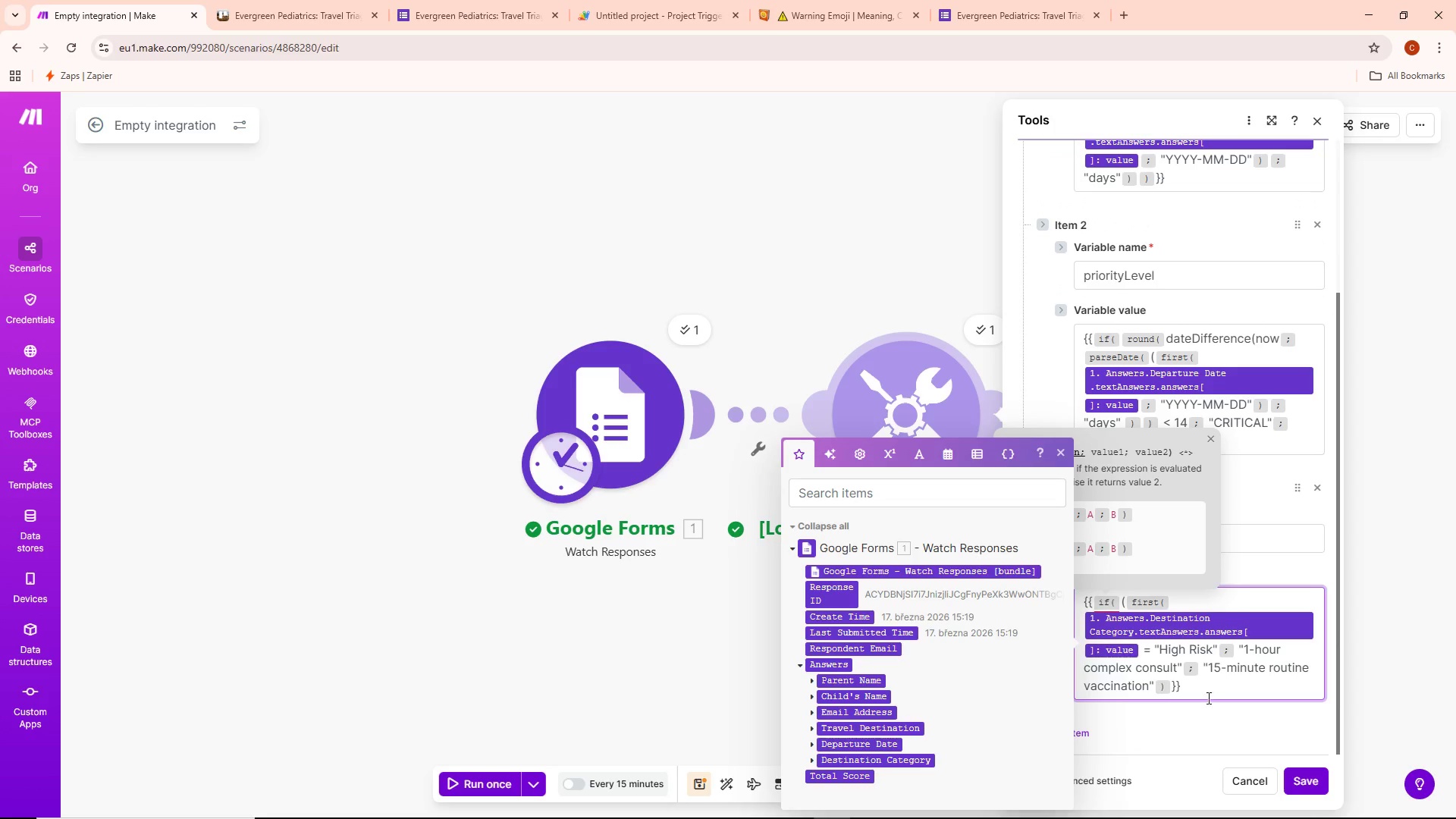 
left_click([1207, 726])
 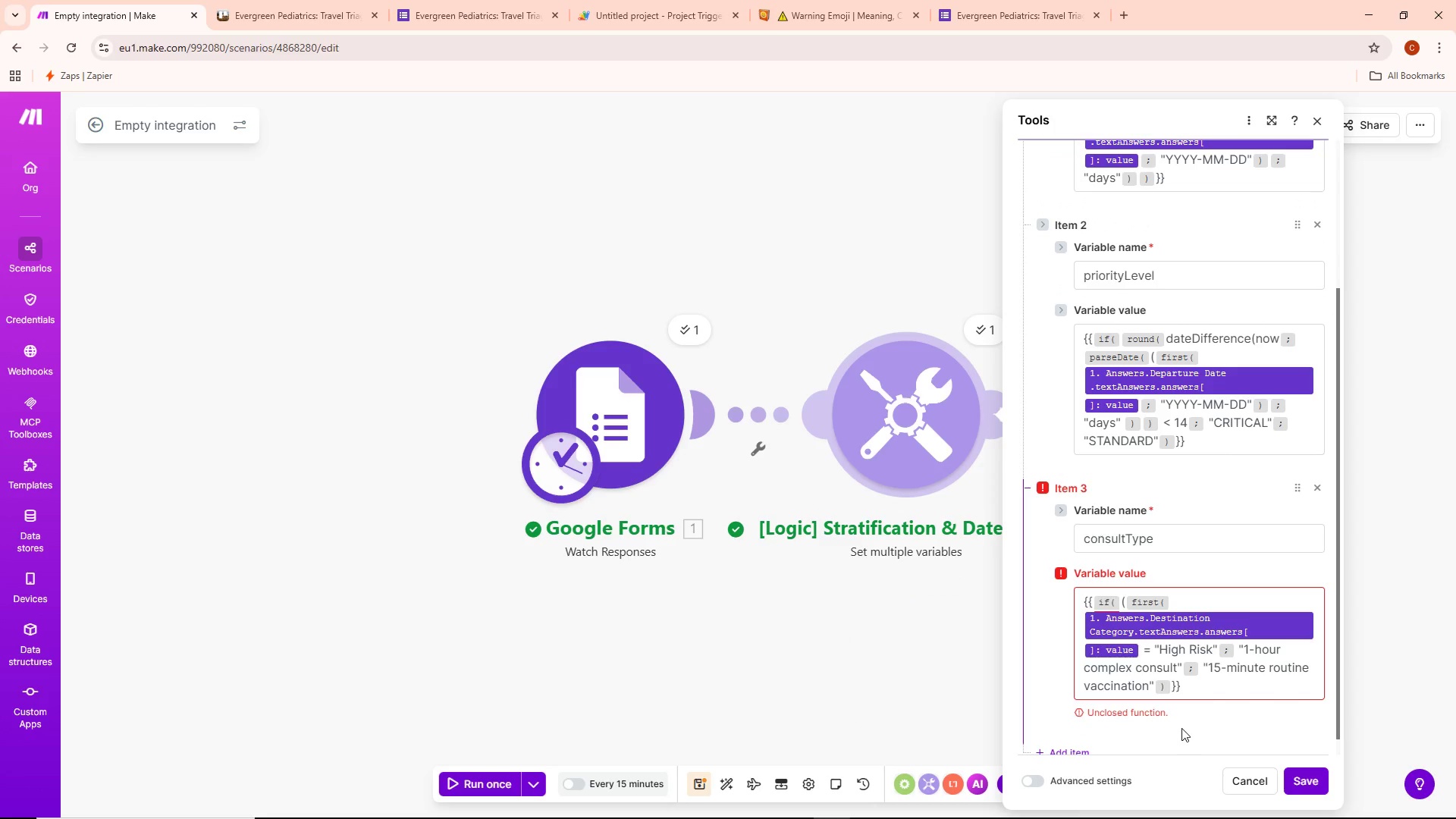 
scroll: coordinate [1144, 720], scroll_direction: down, amount: 1.0
 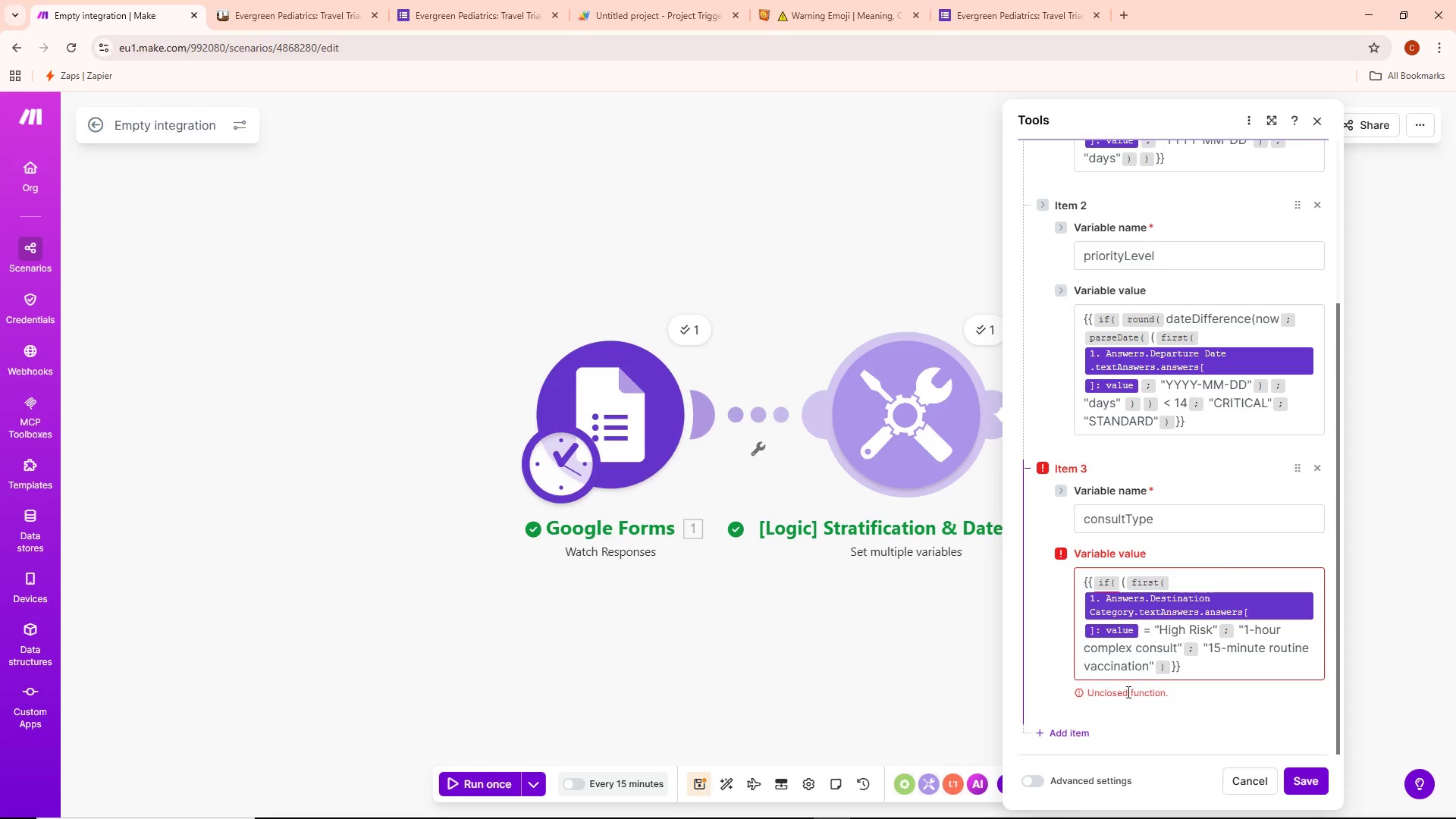 
left_click([1124, 698])
 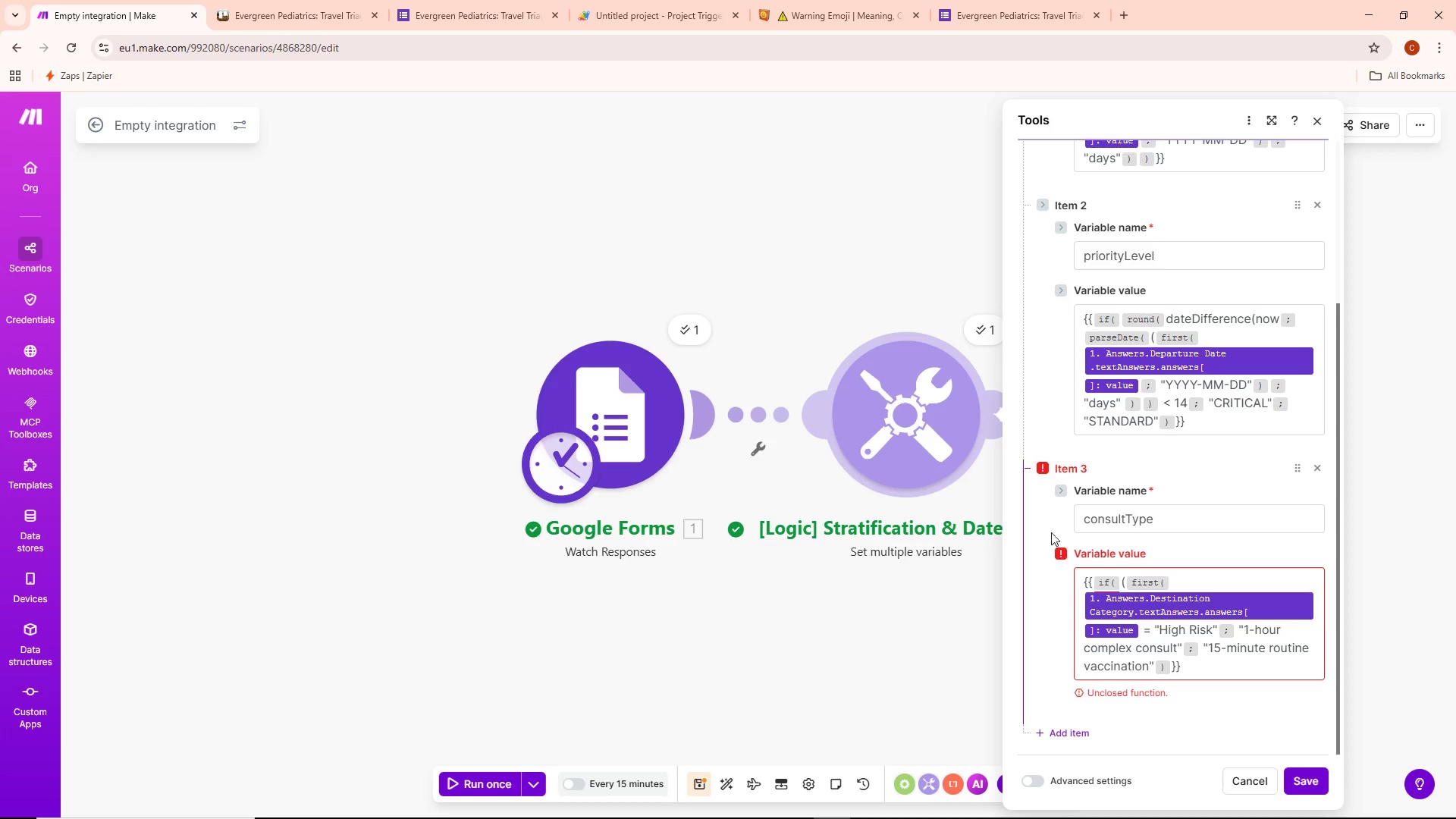 
left_click([1059, 550])
 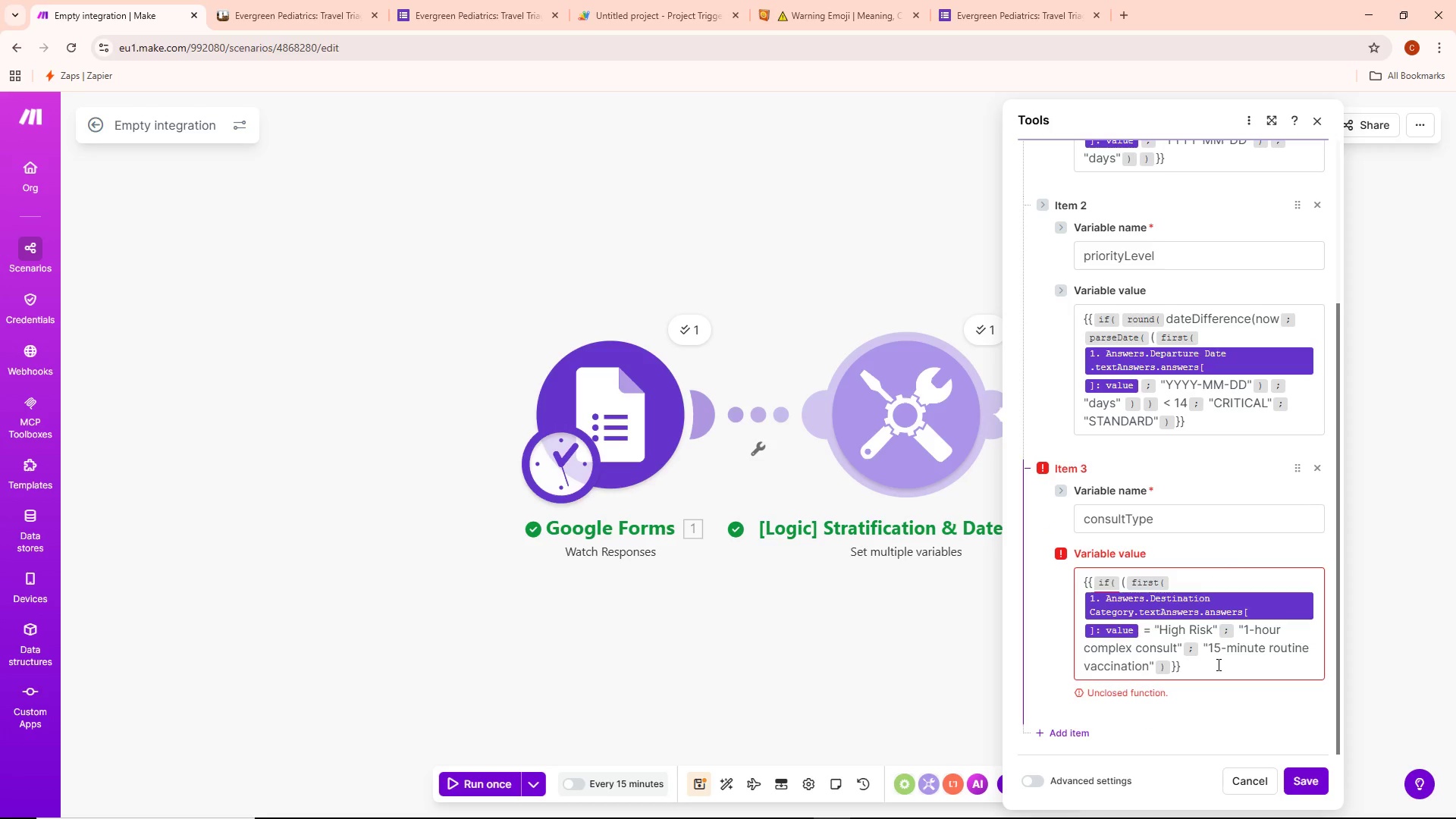 
wait(10.59)
 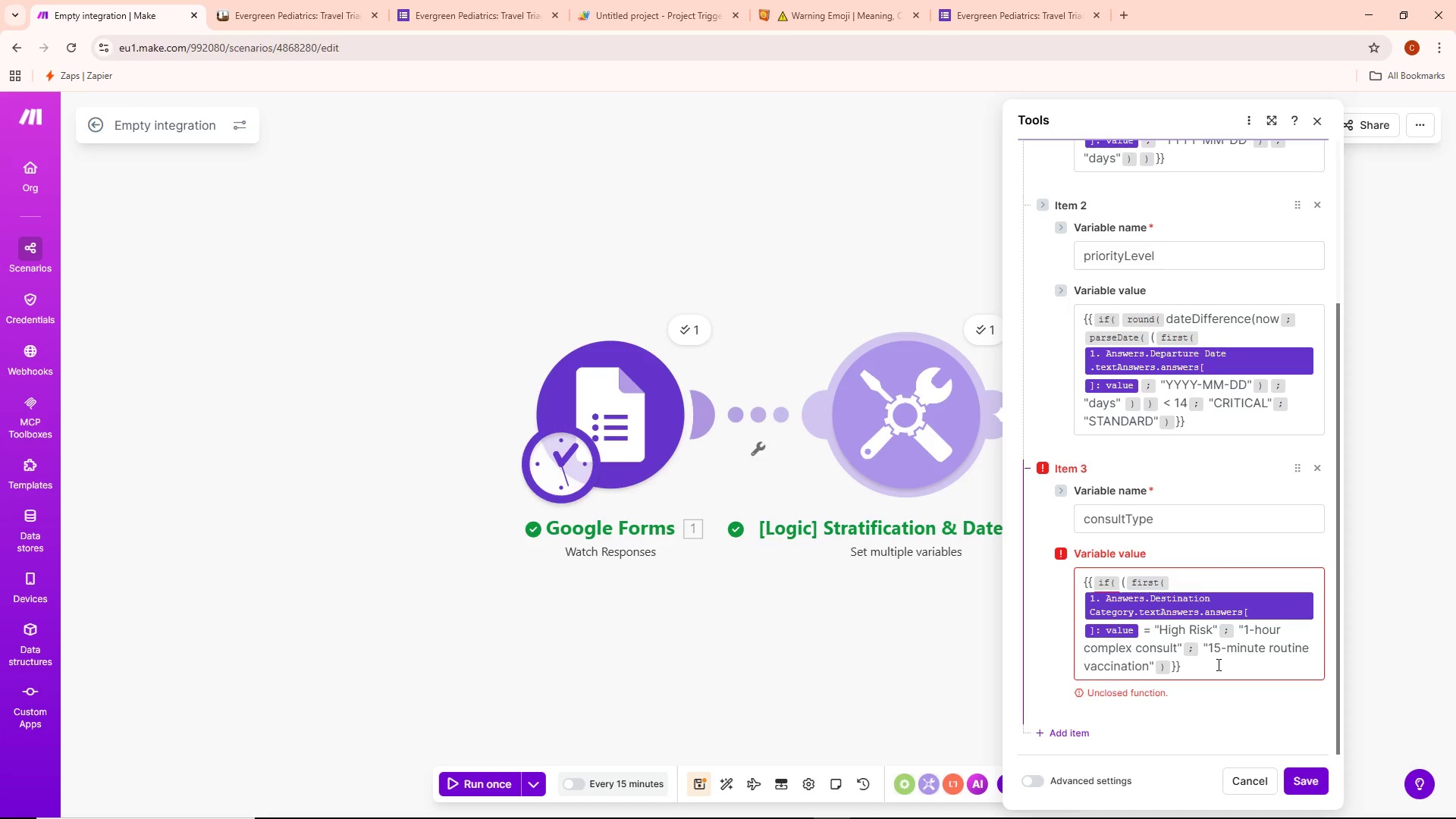 
left_click([1172, 666])
 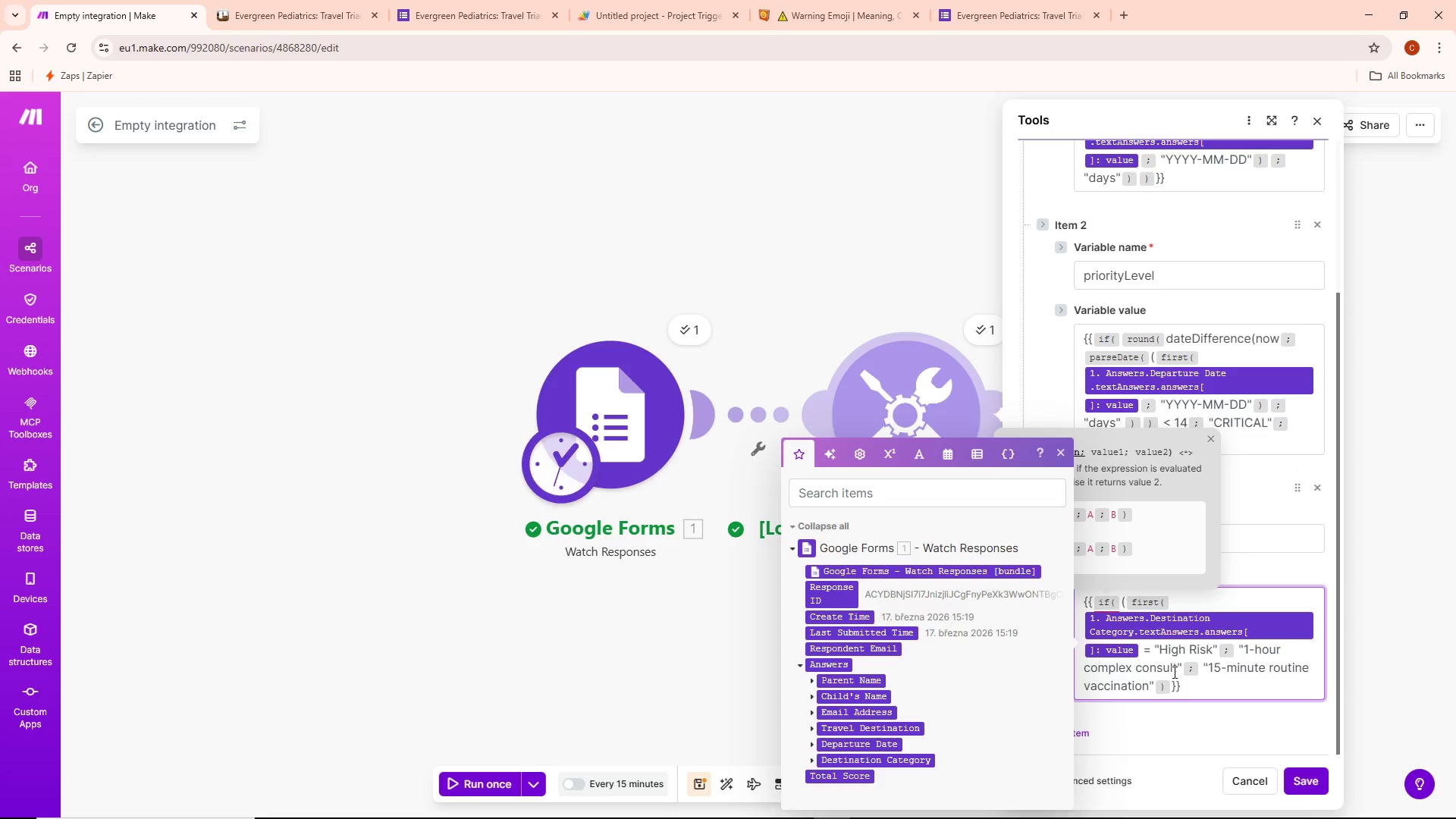 
key(Backspace)
 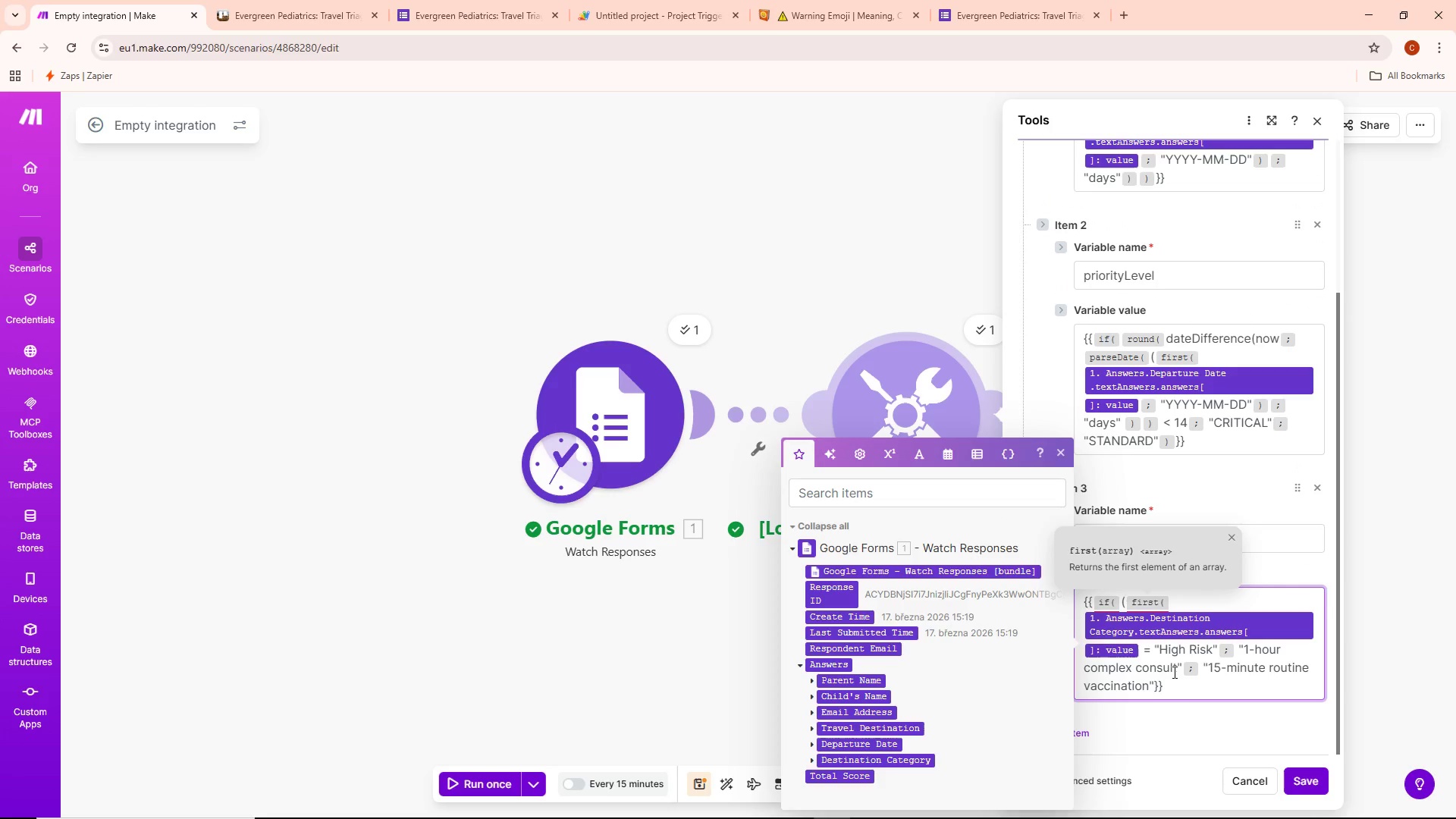 
key(Shift+0)
 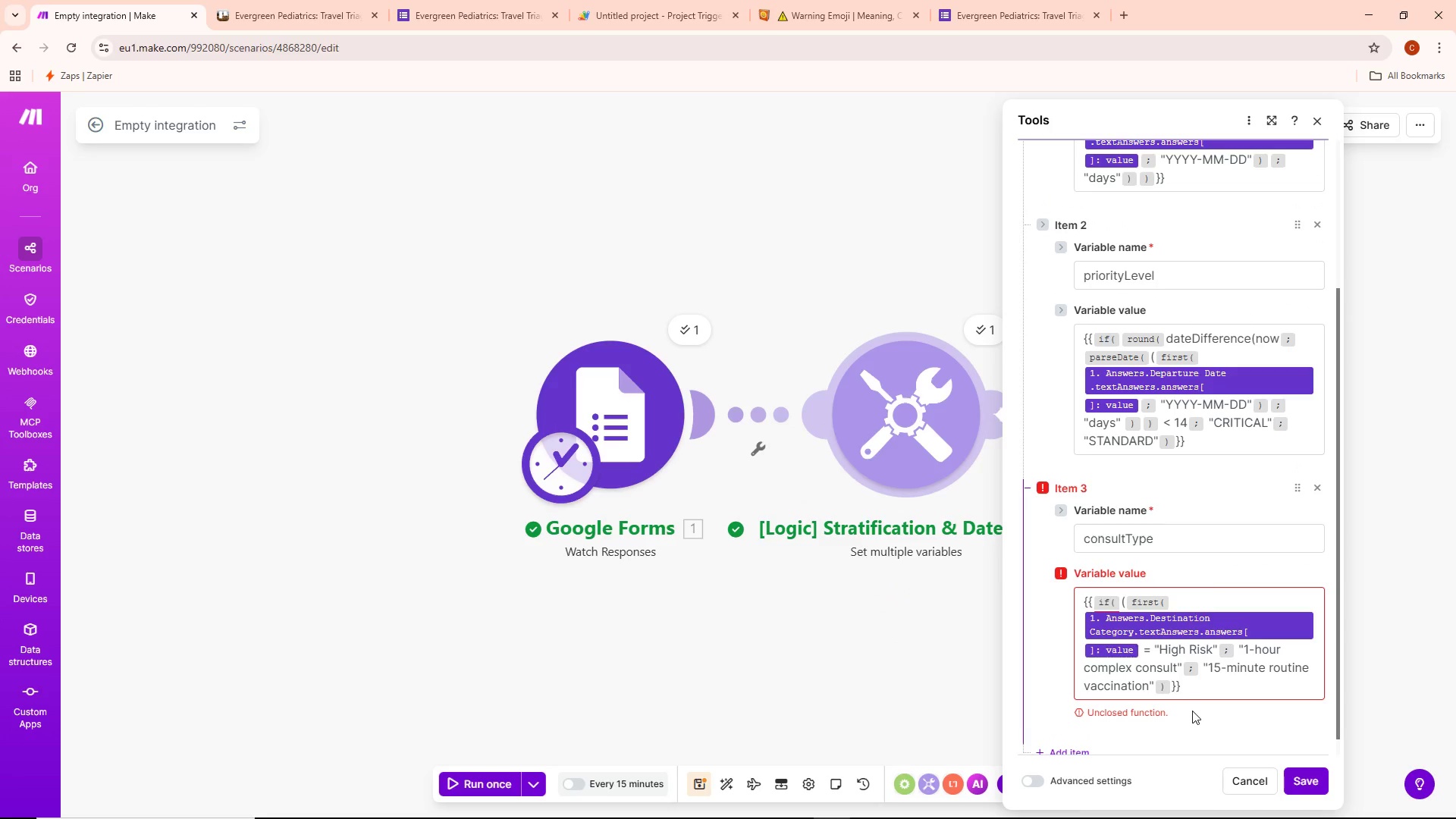 
scroll: coordinate [1236, 642], scroll_direction: up, amount: 2.0
 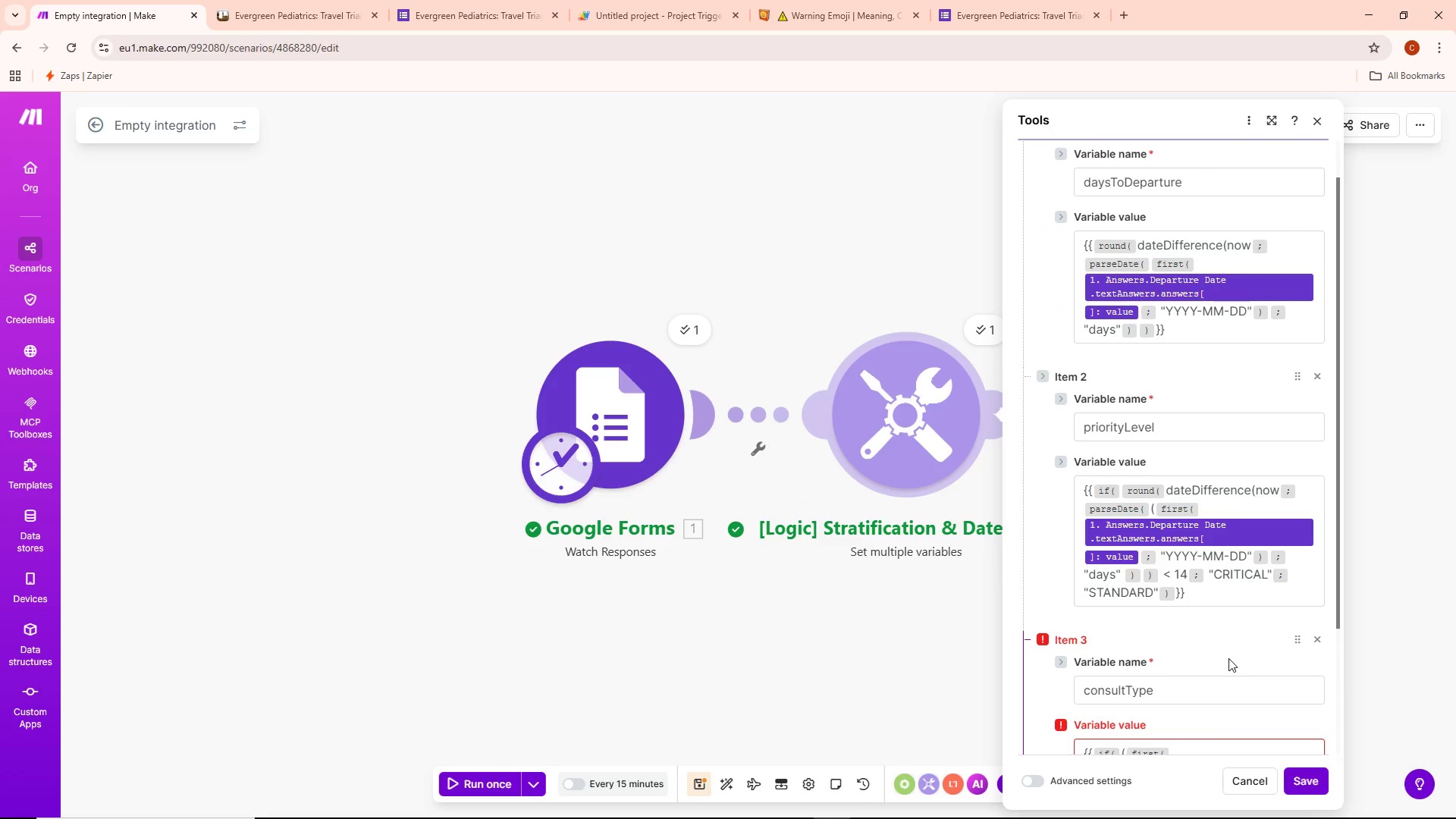 
scroll: coordinate [1232, 645], scroll_direction: down, amount: 4.0
 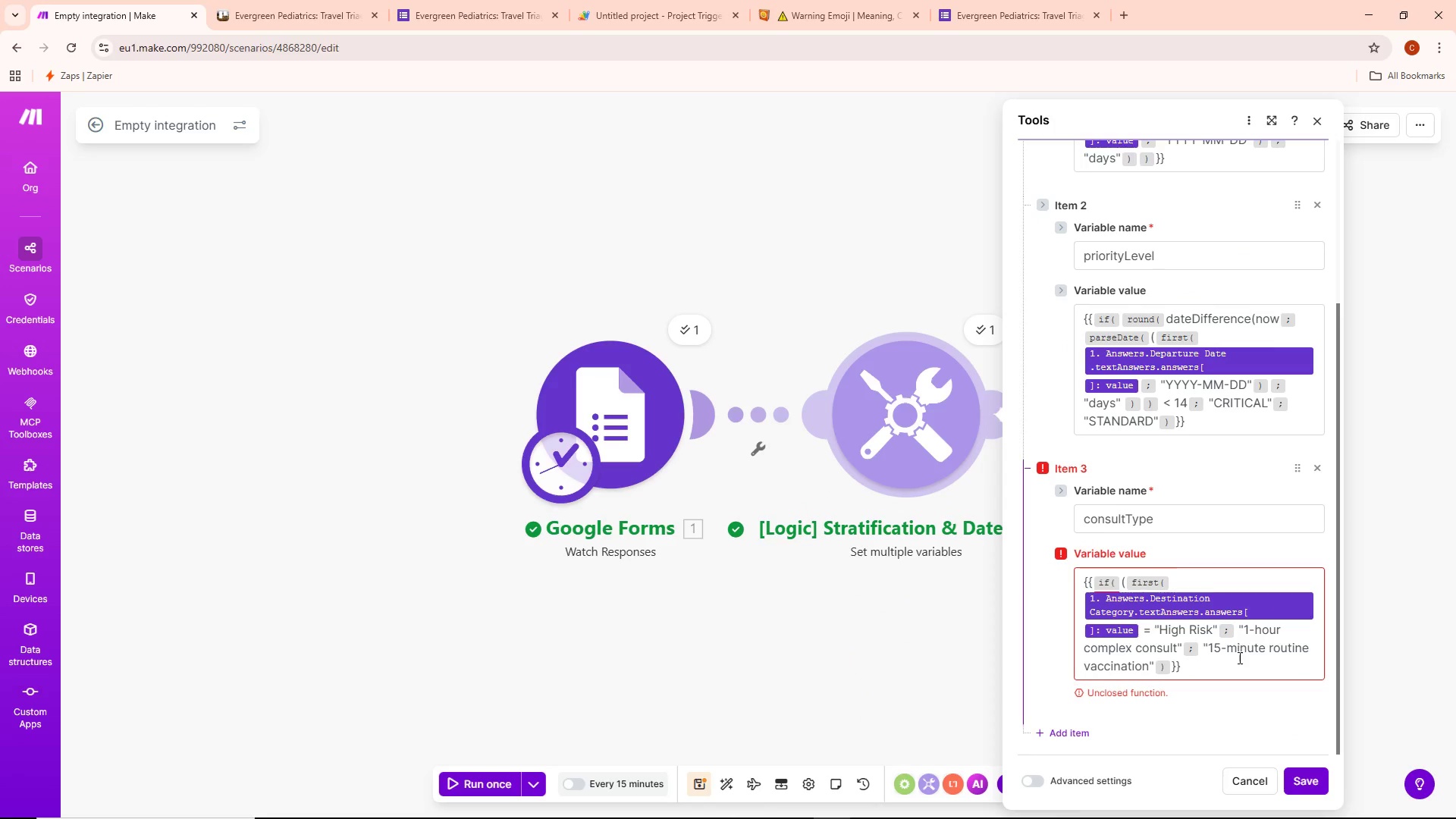 
left_click([1225, 679])
 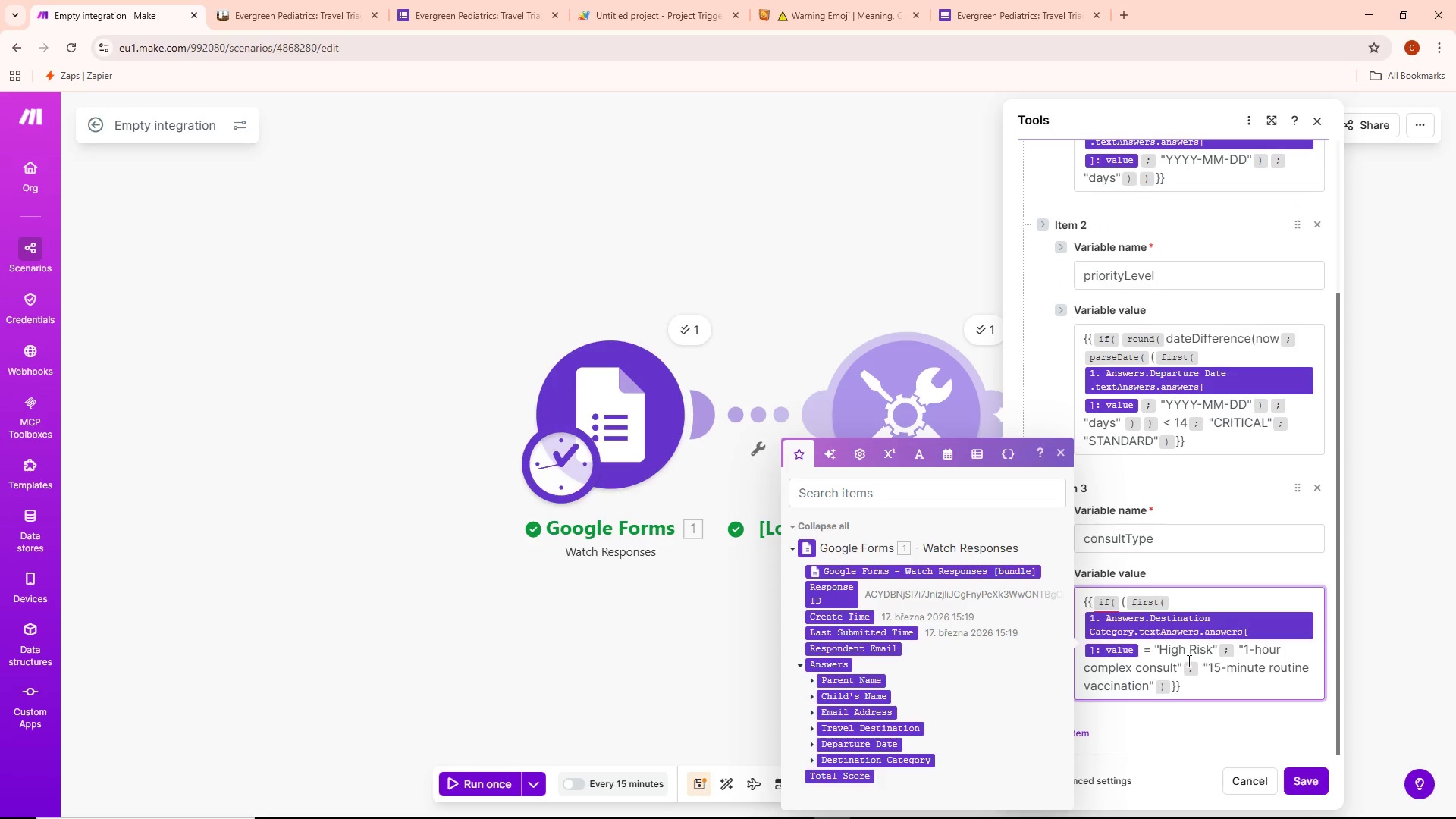 
left_click([1191, 687])
 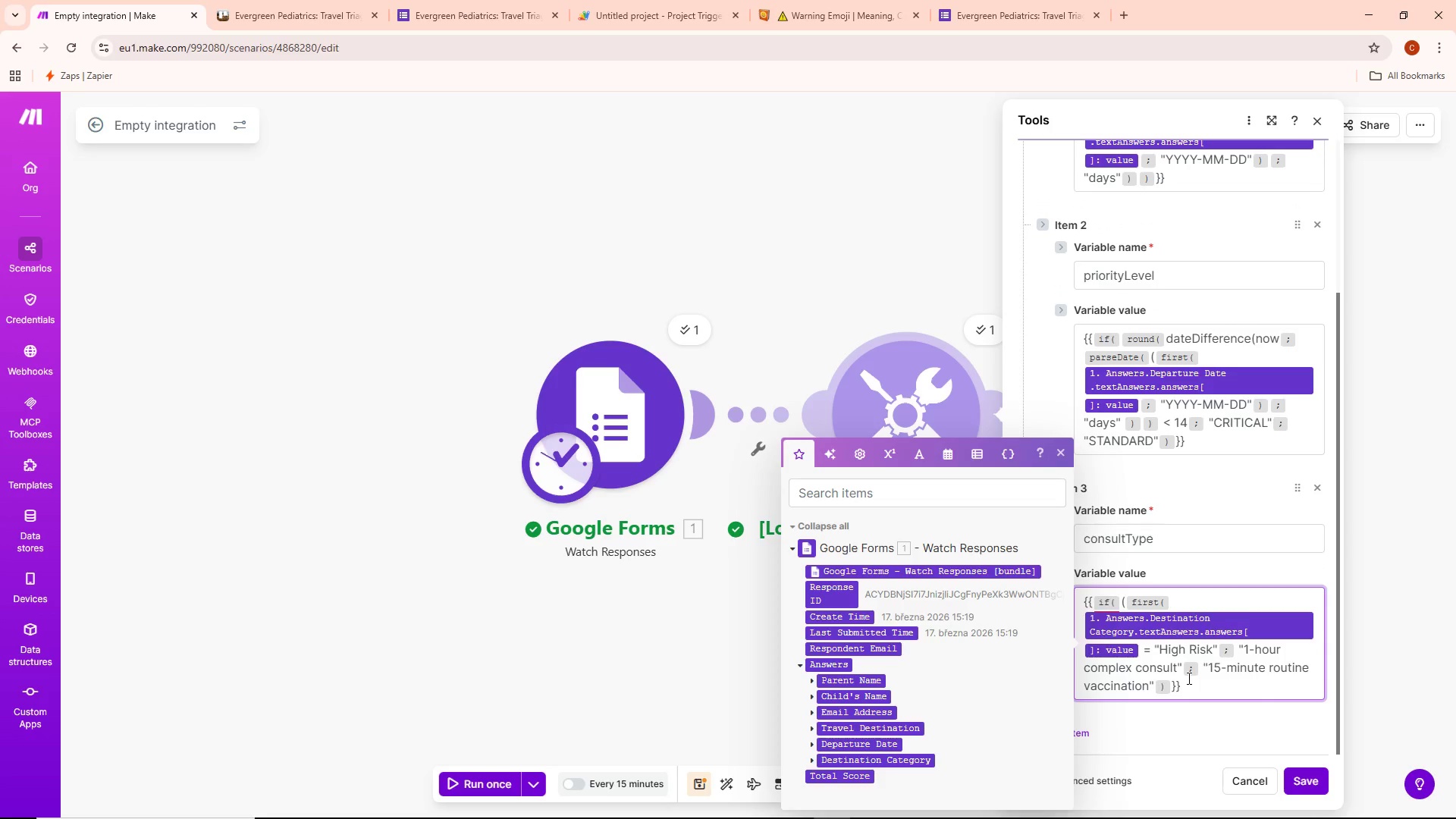 
wait(7.53)
 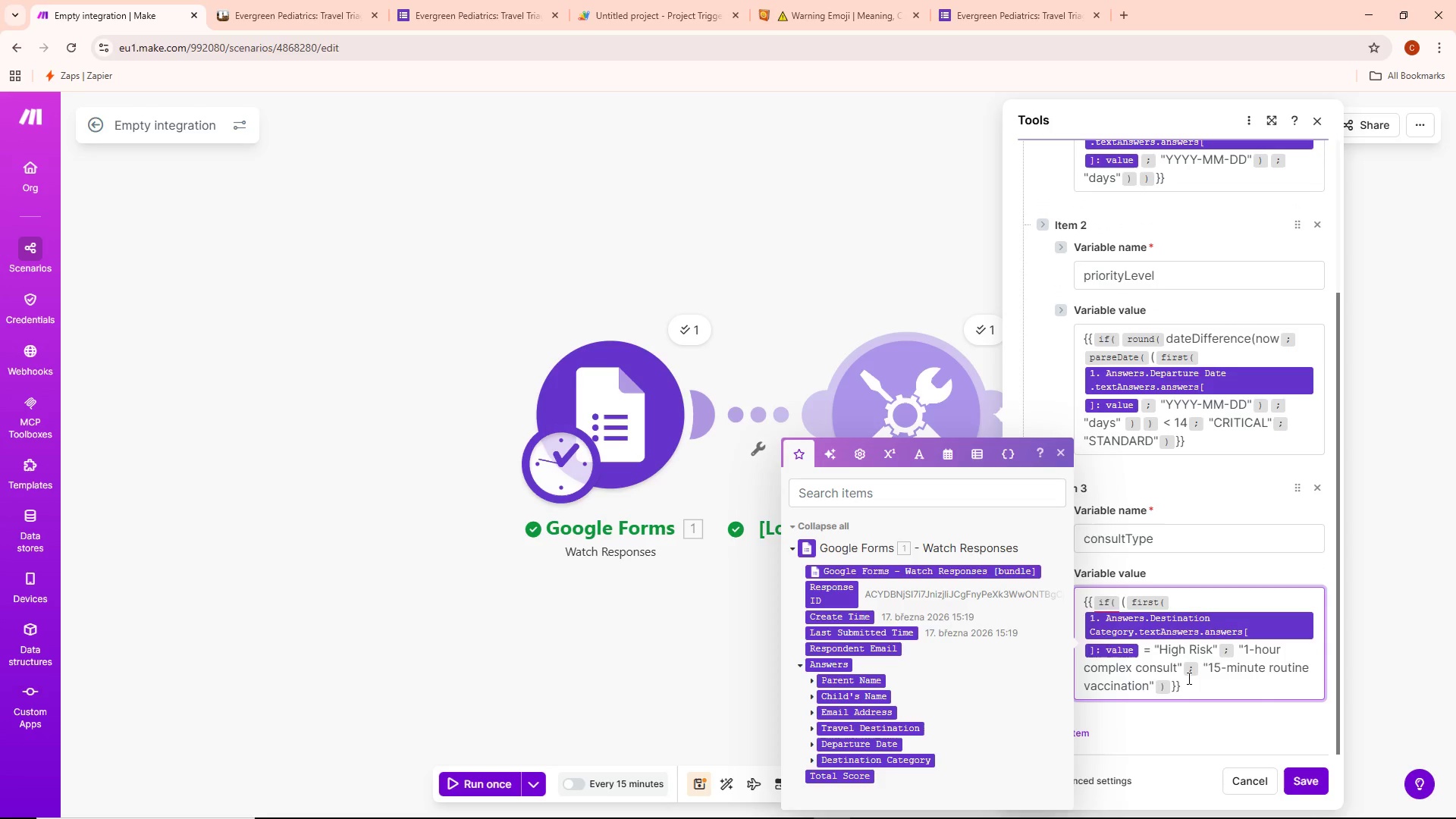 
left_click([1059, 453])
 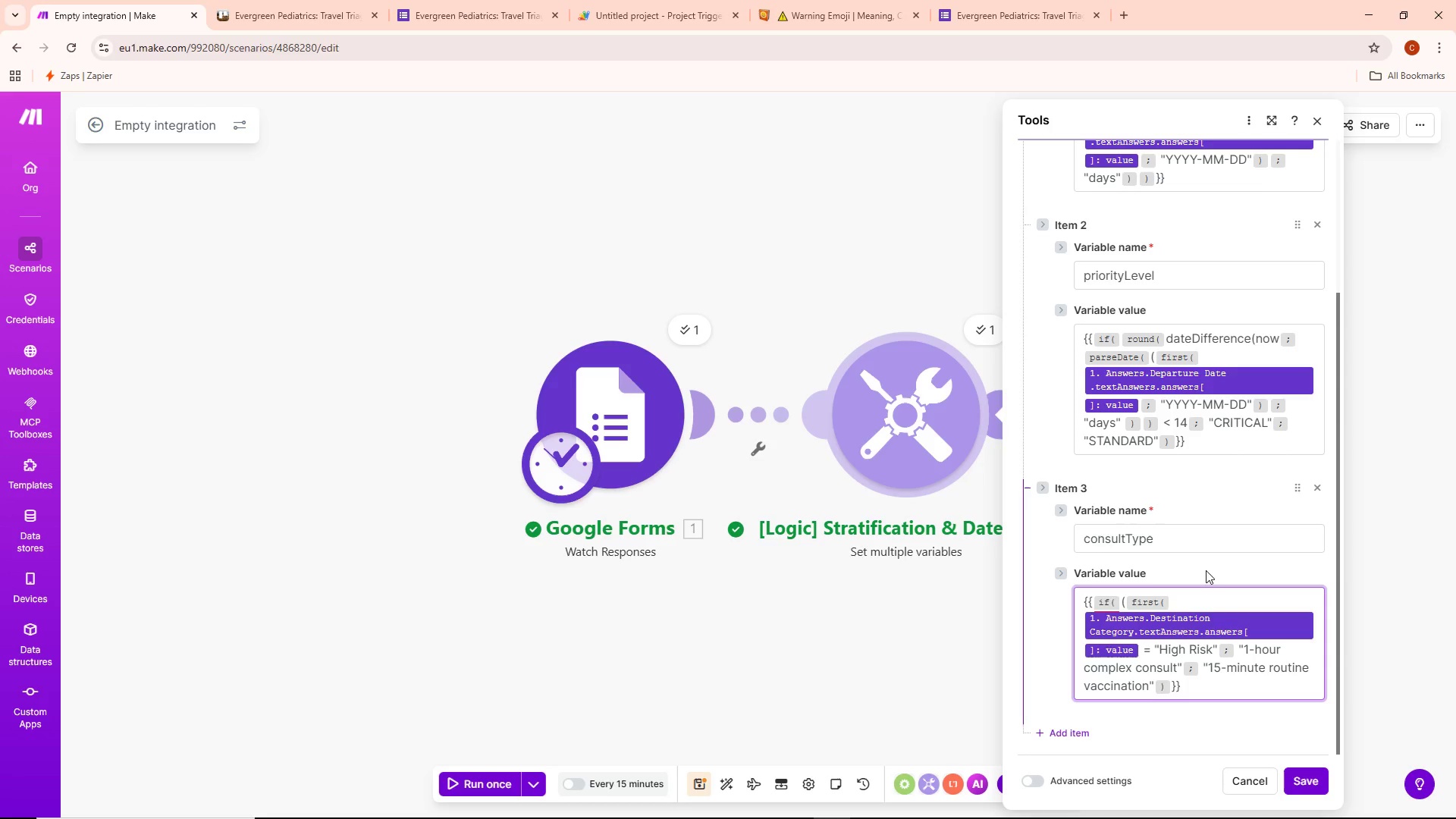 
scroll: coordinate [1219, 552], scroll_direction: down, amount: 4.0
 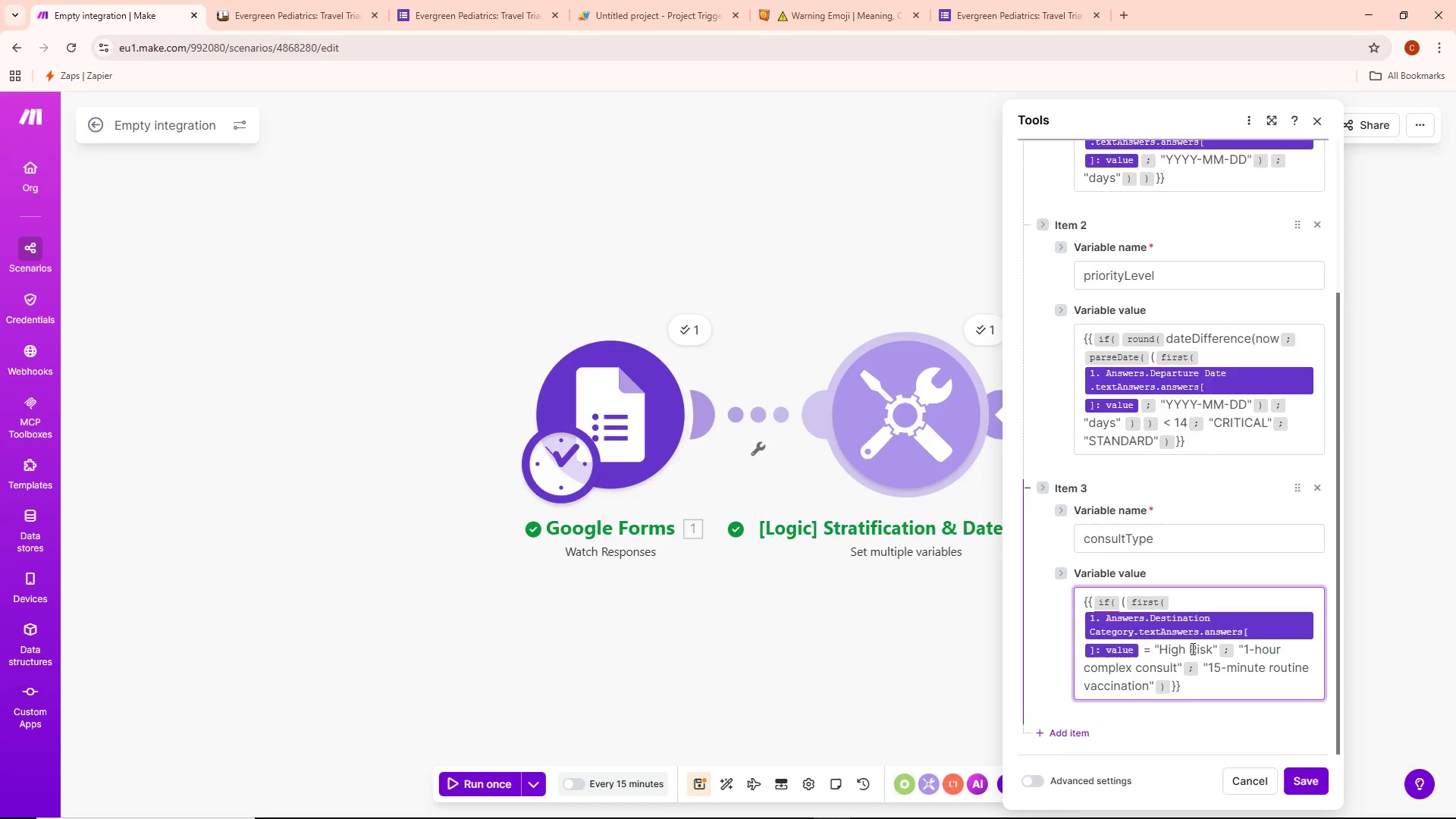 
scroll: coordinate [1184, 689], scroll_direction: up, amount: 5.0
 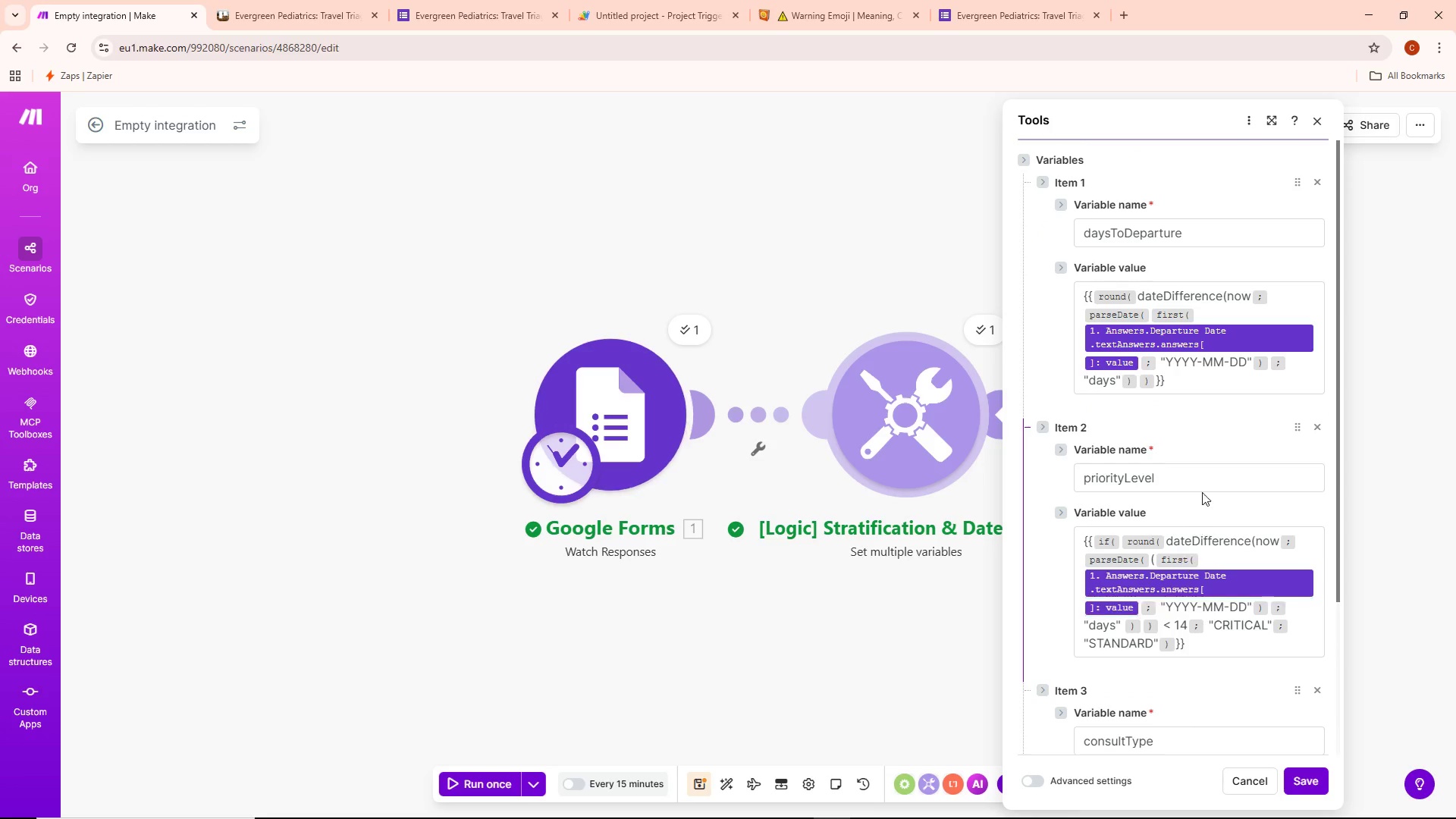 
left_click([1201, 491])
 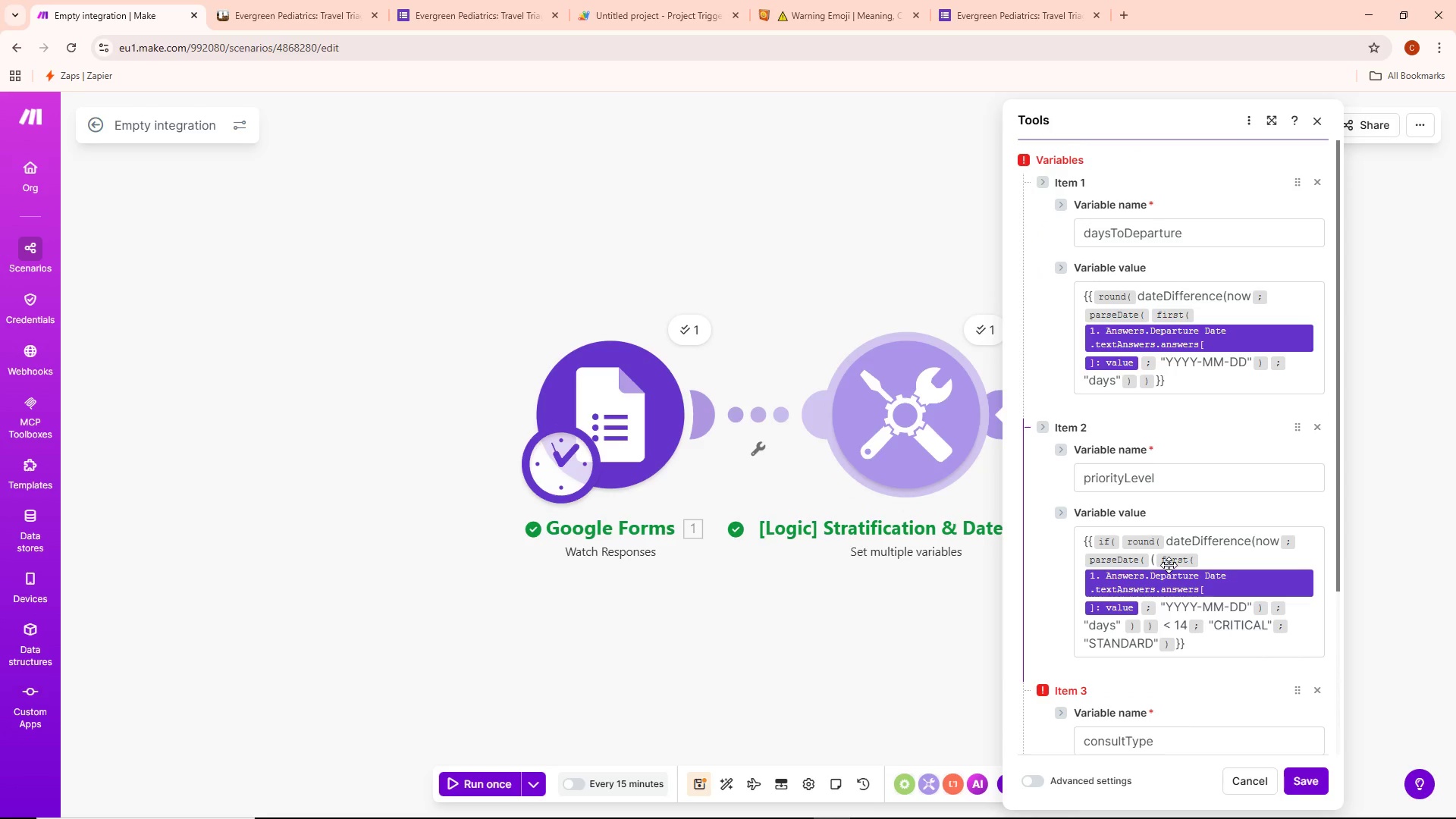 
scroll: coordinate [1169, 562], scroll_direction: down, amount: 4.0
 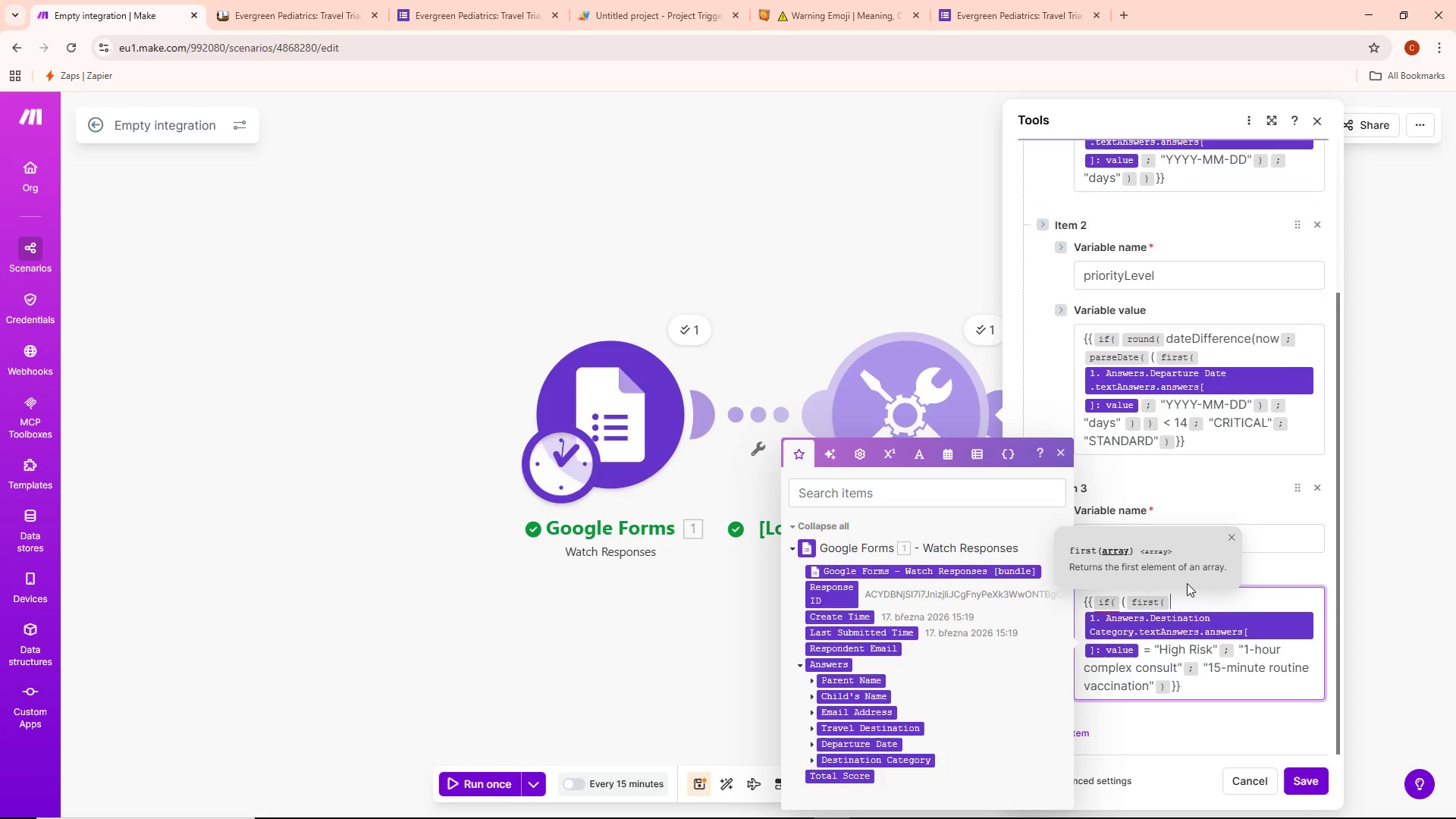 
wait(5.16)
 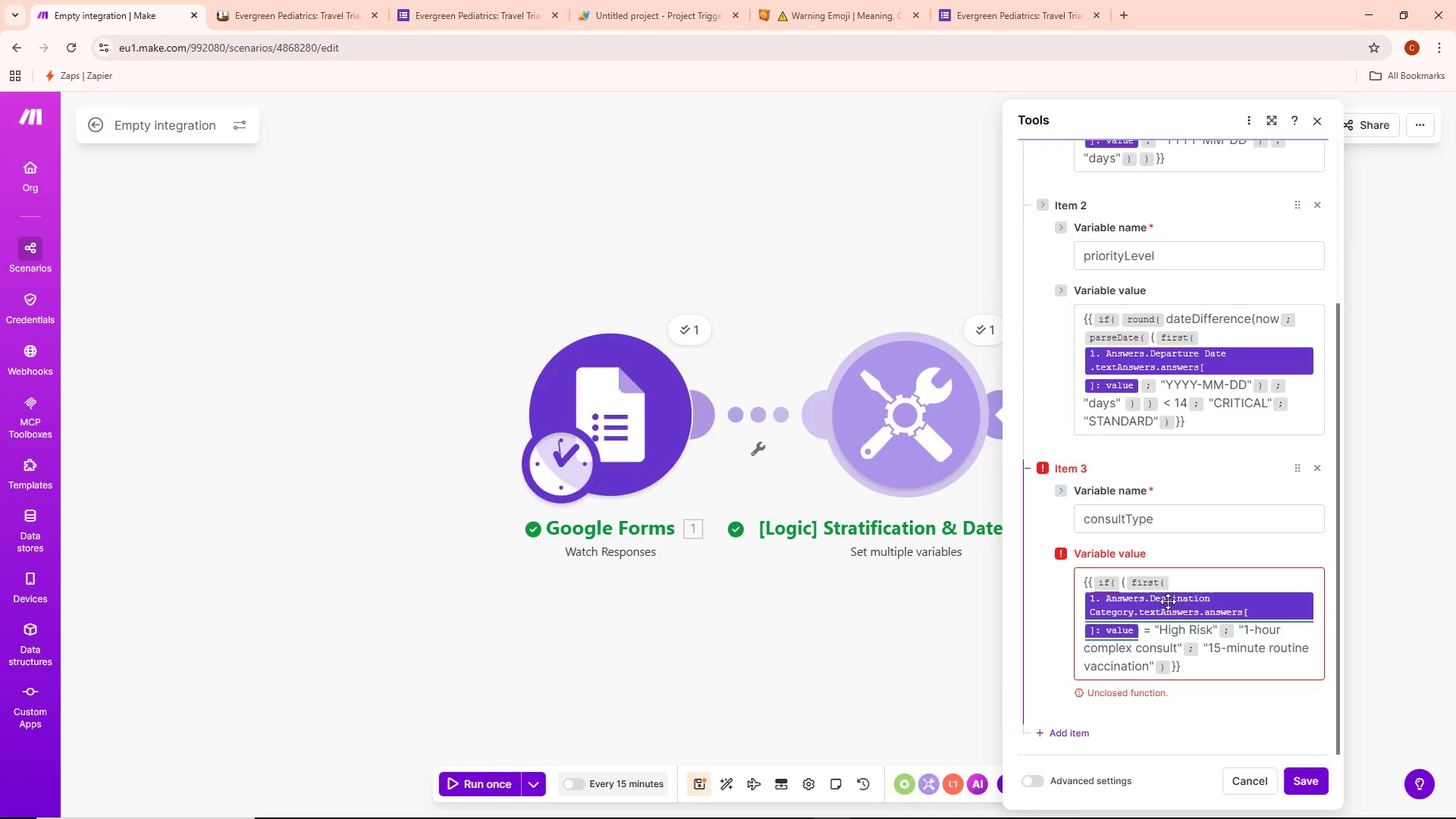 
key(ArrowDown)
 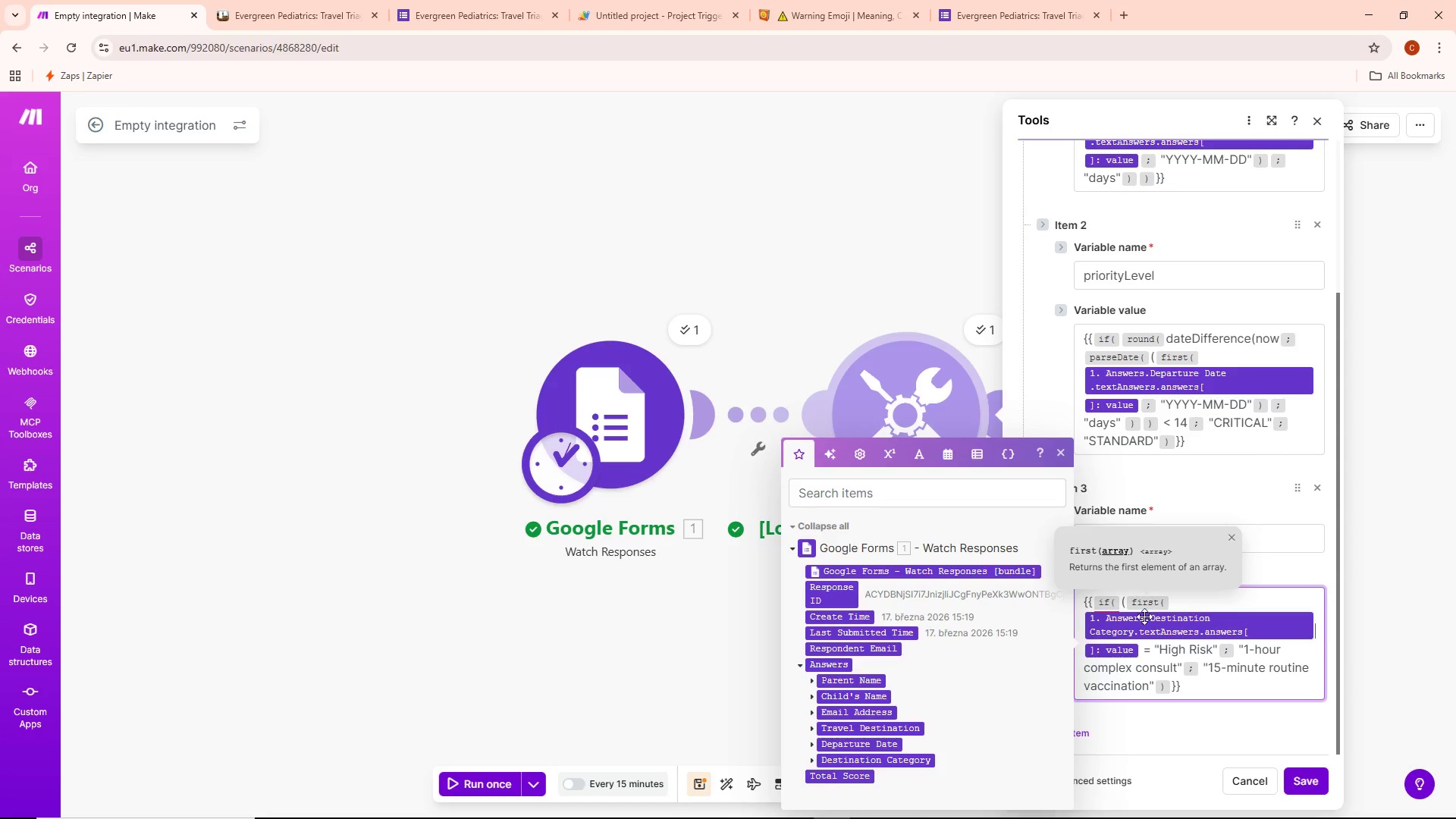 
left_click([1141, 651])
 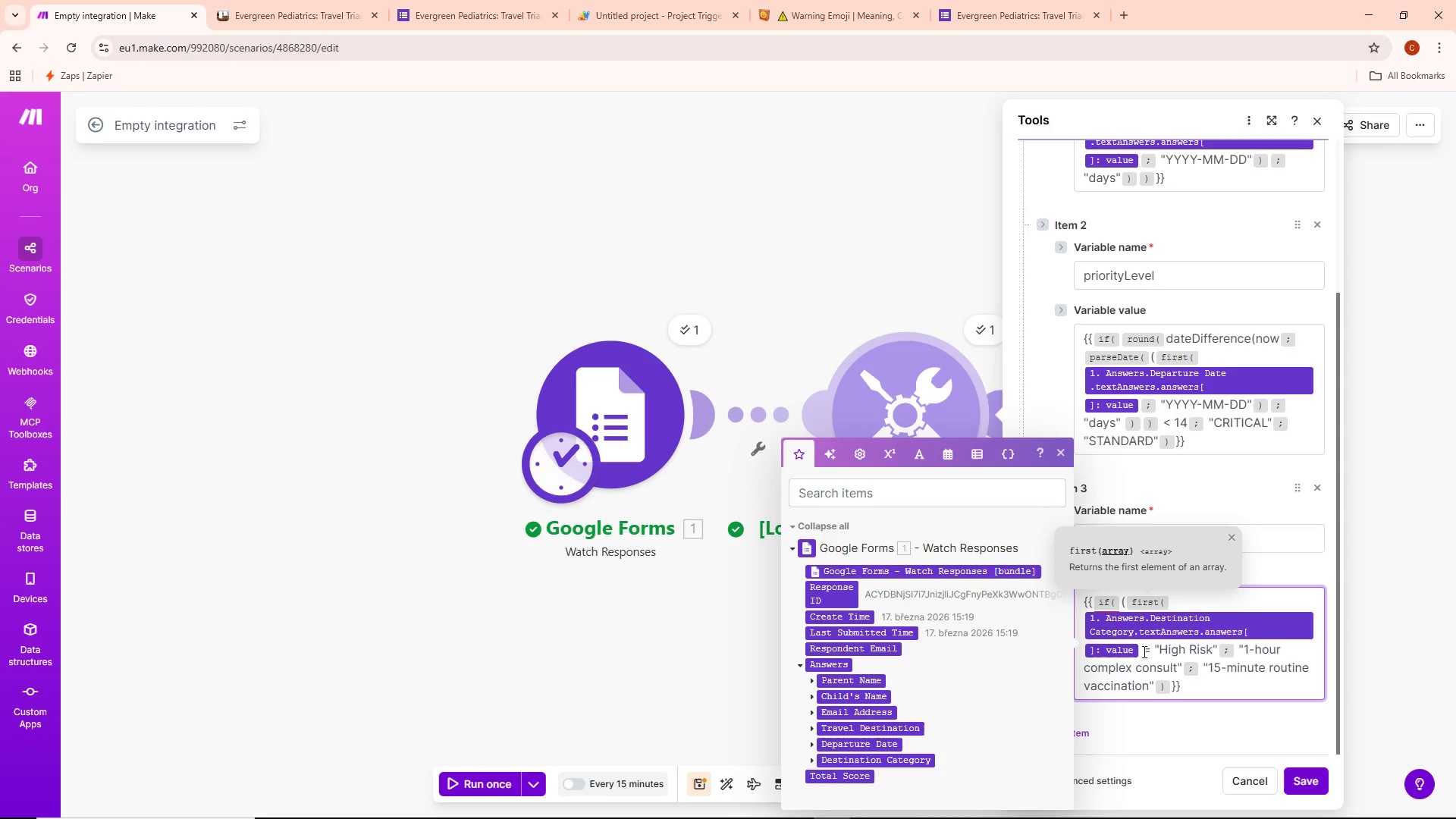 
key(ArrowLeft)
 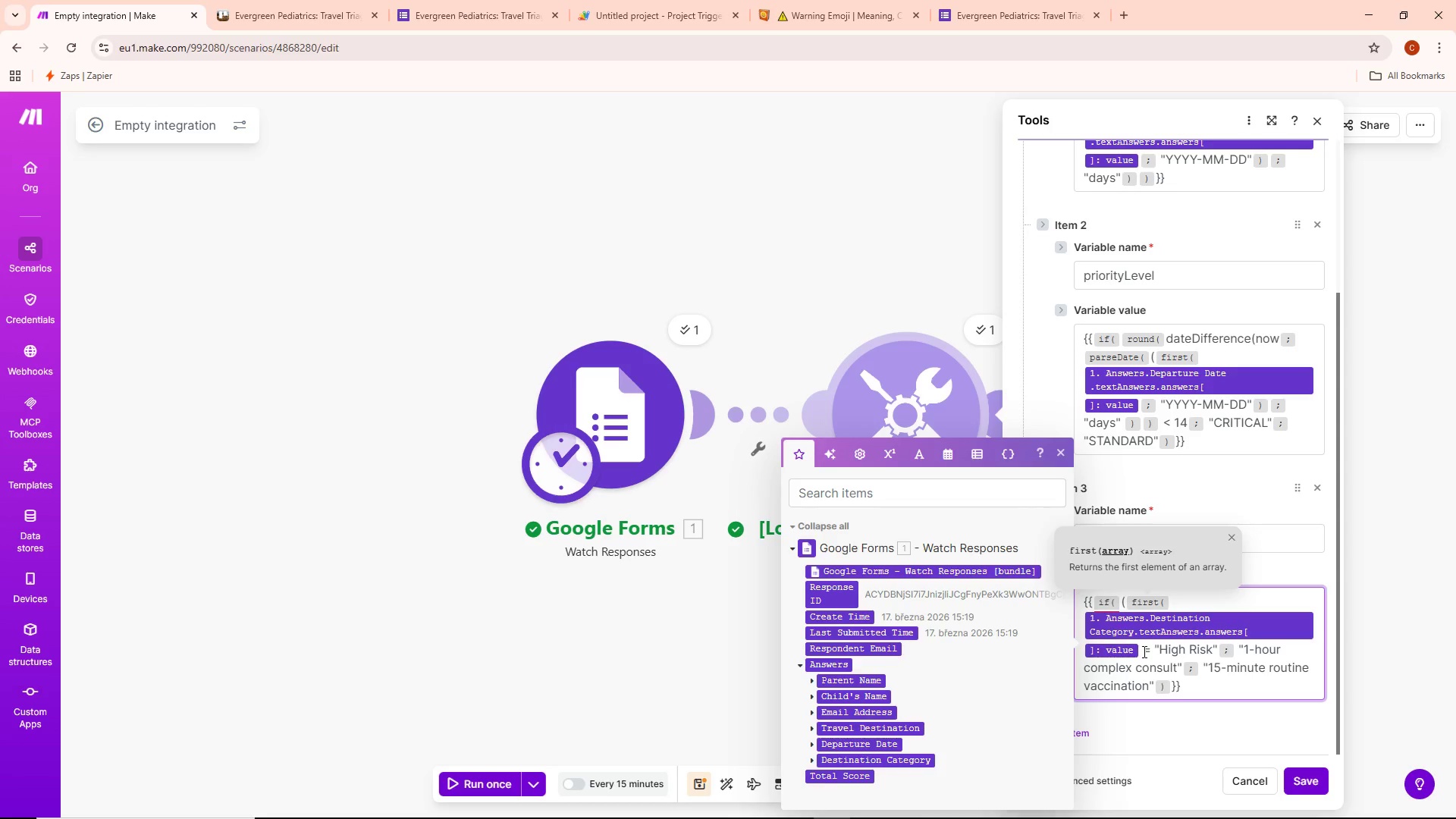 
key(Backspace)
key(Backspace)
key(Backspace)
type(first()
 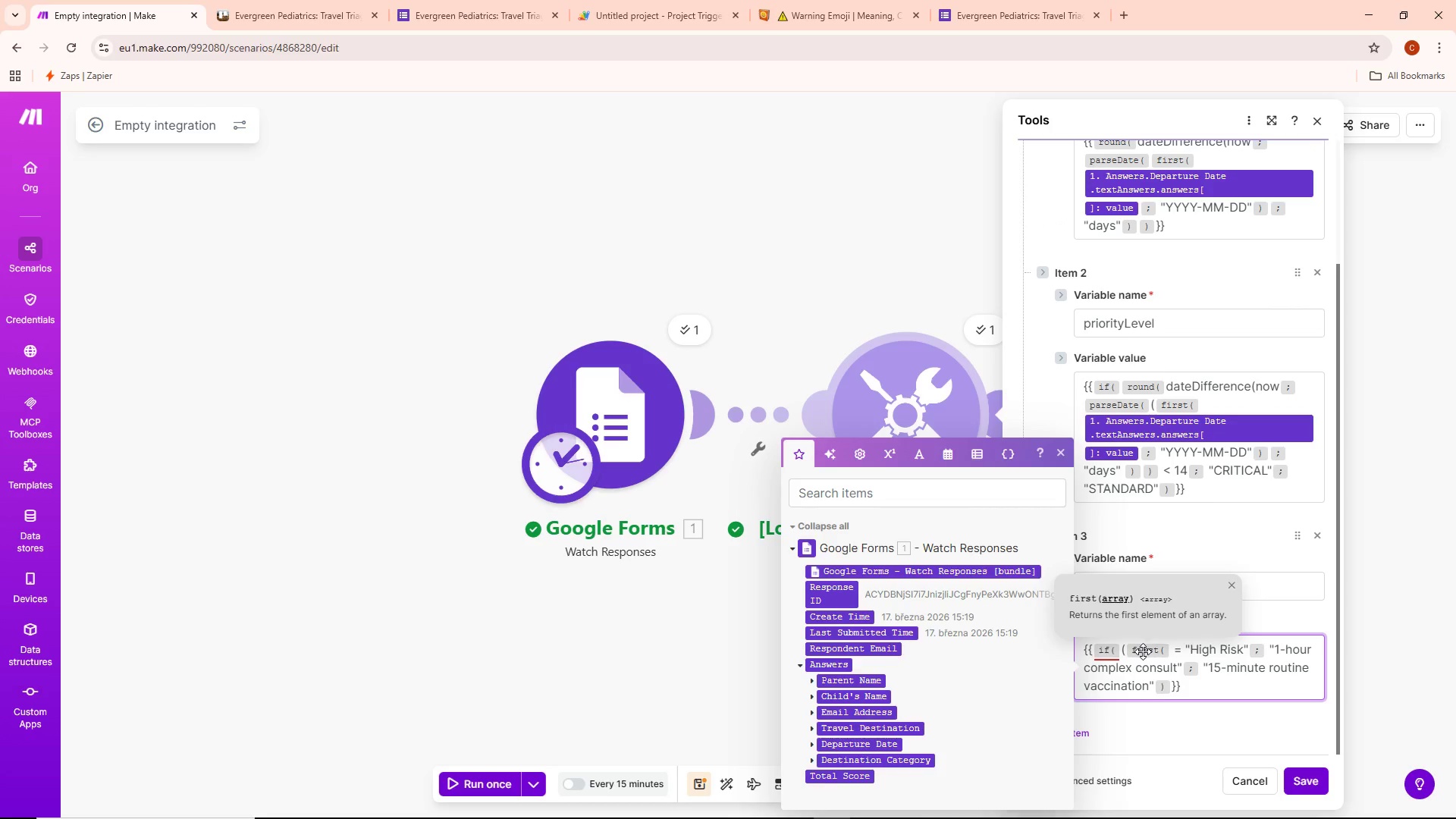 
wait(6.31)
 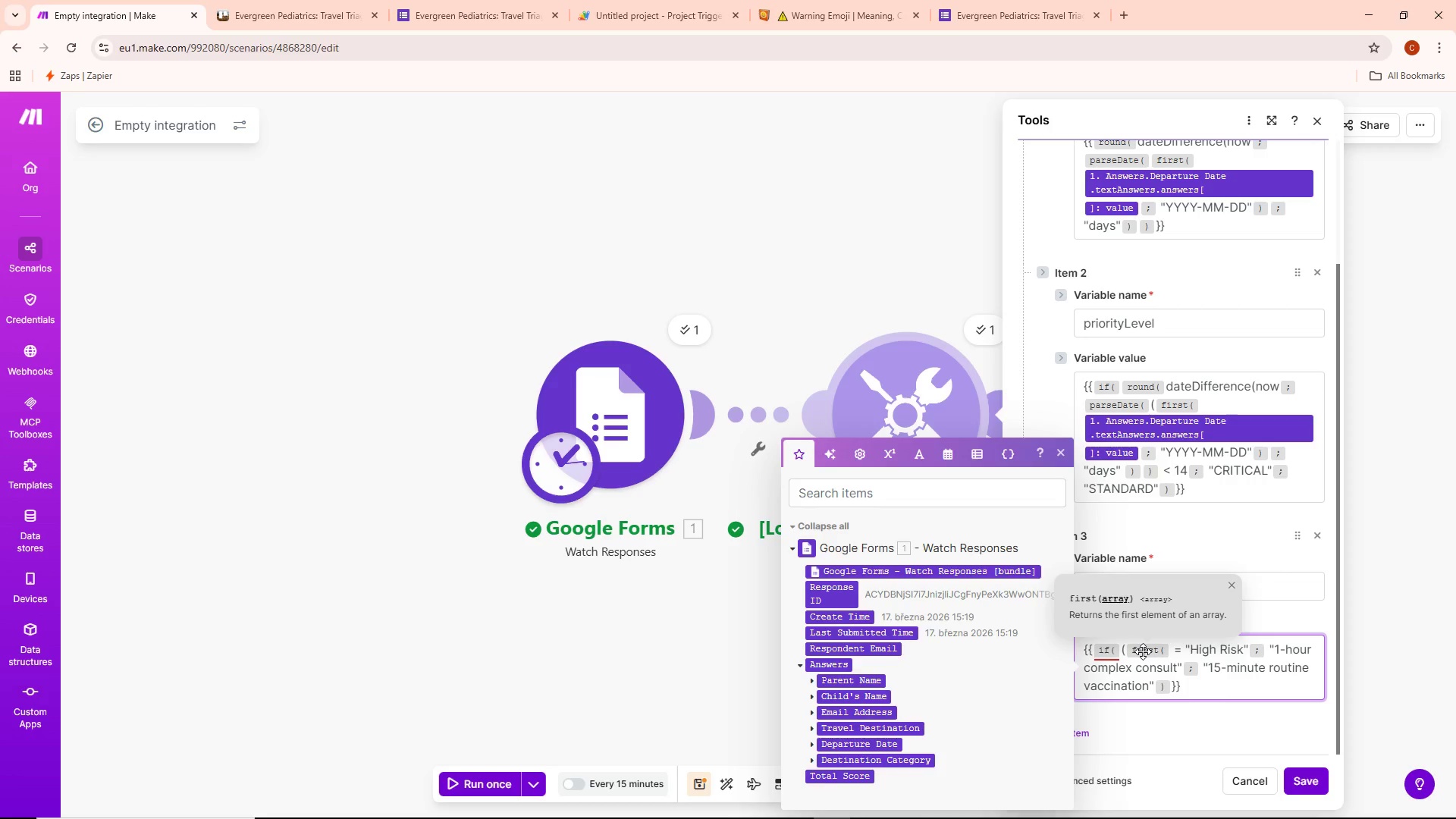 
scroll: coordinate [817, 727], scroll_direction: down, amount: 3.0
 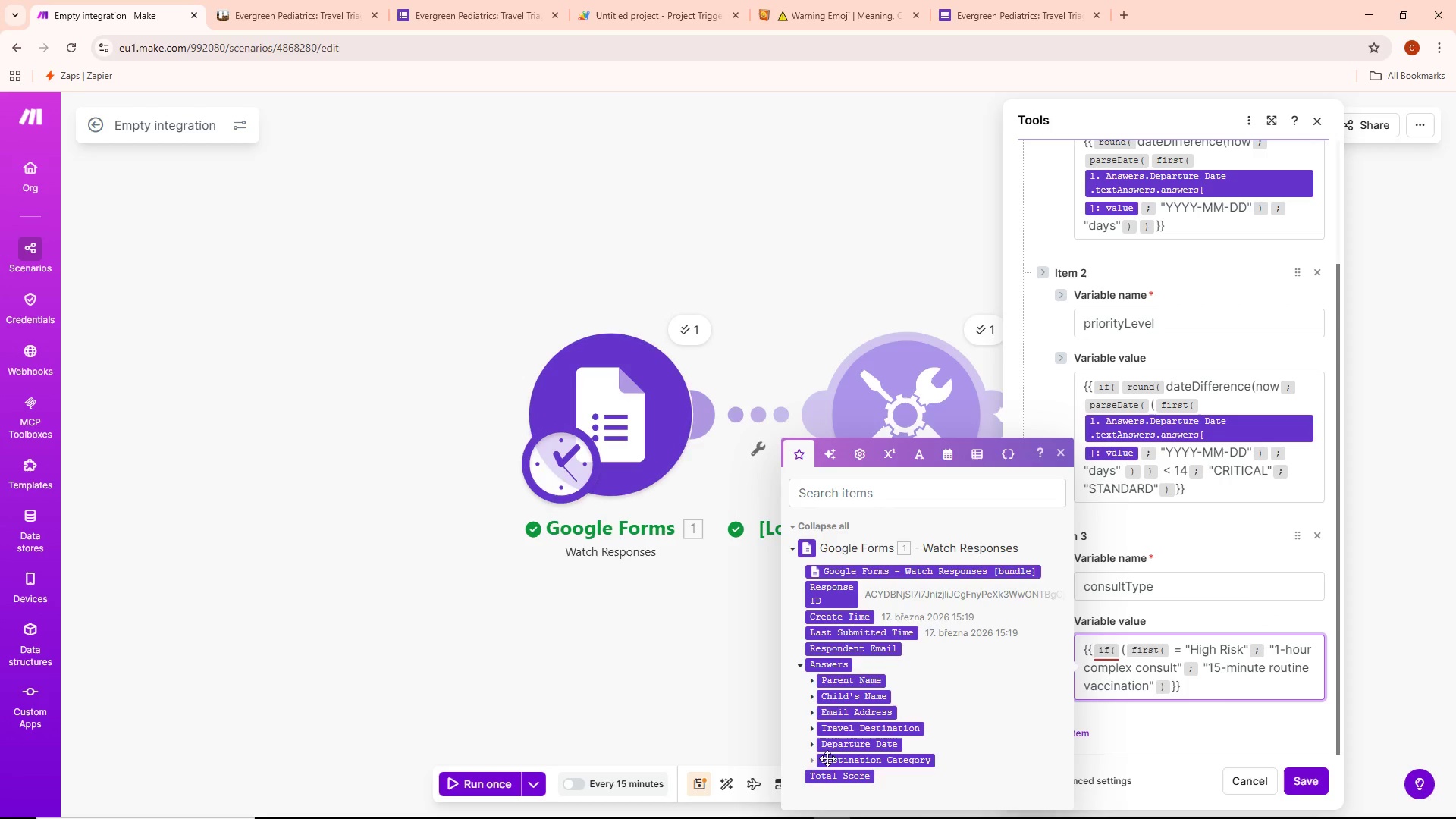 
left_click([814, 746])
 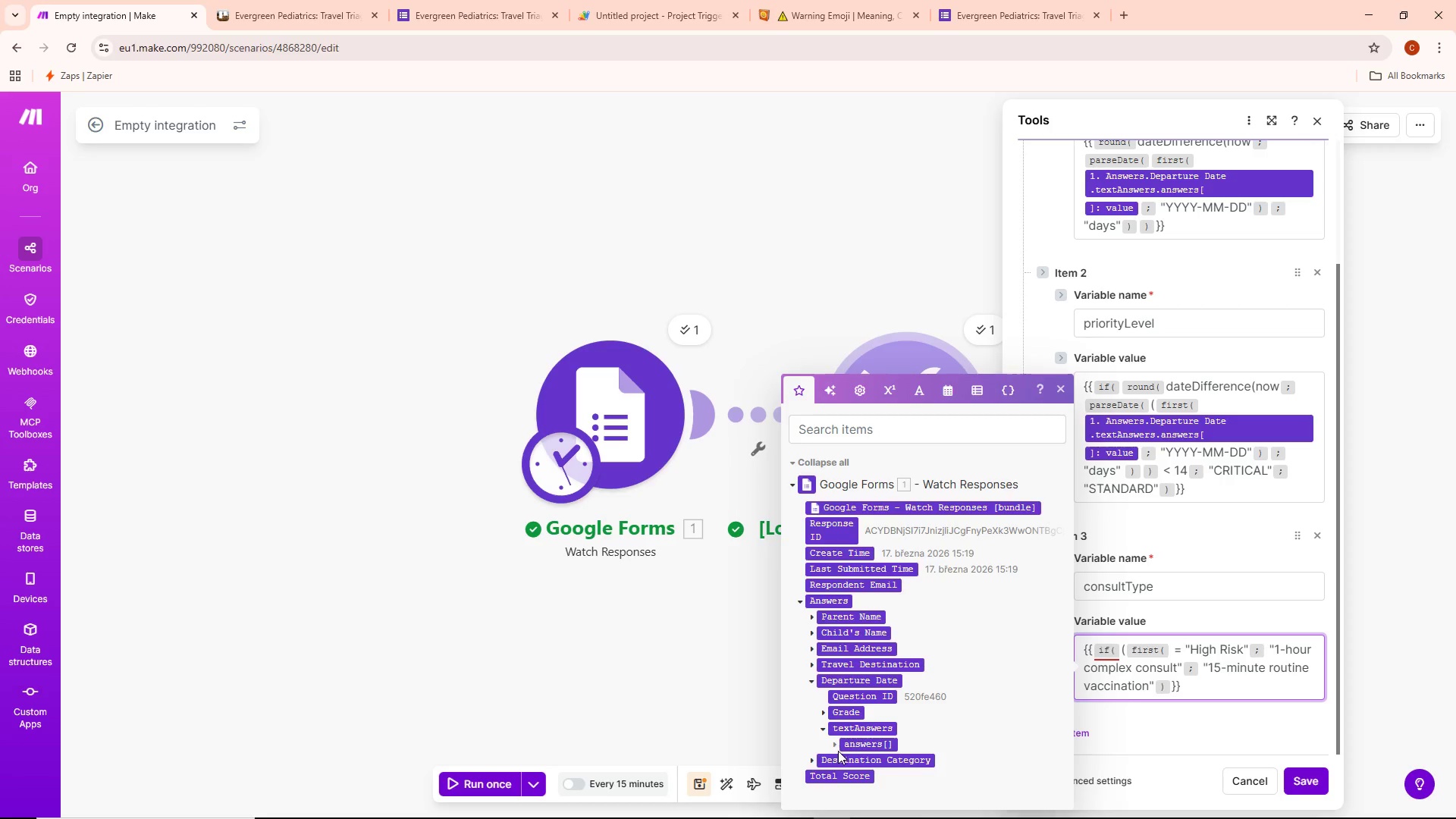 
left_click([834, 746])
 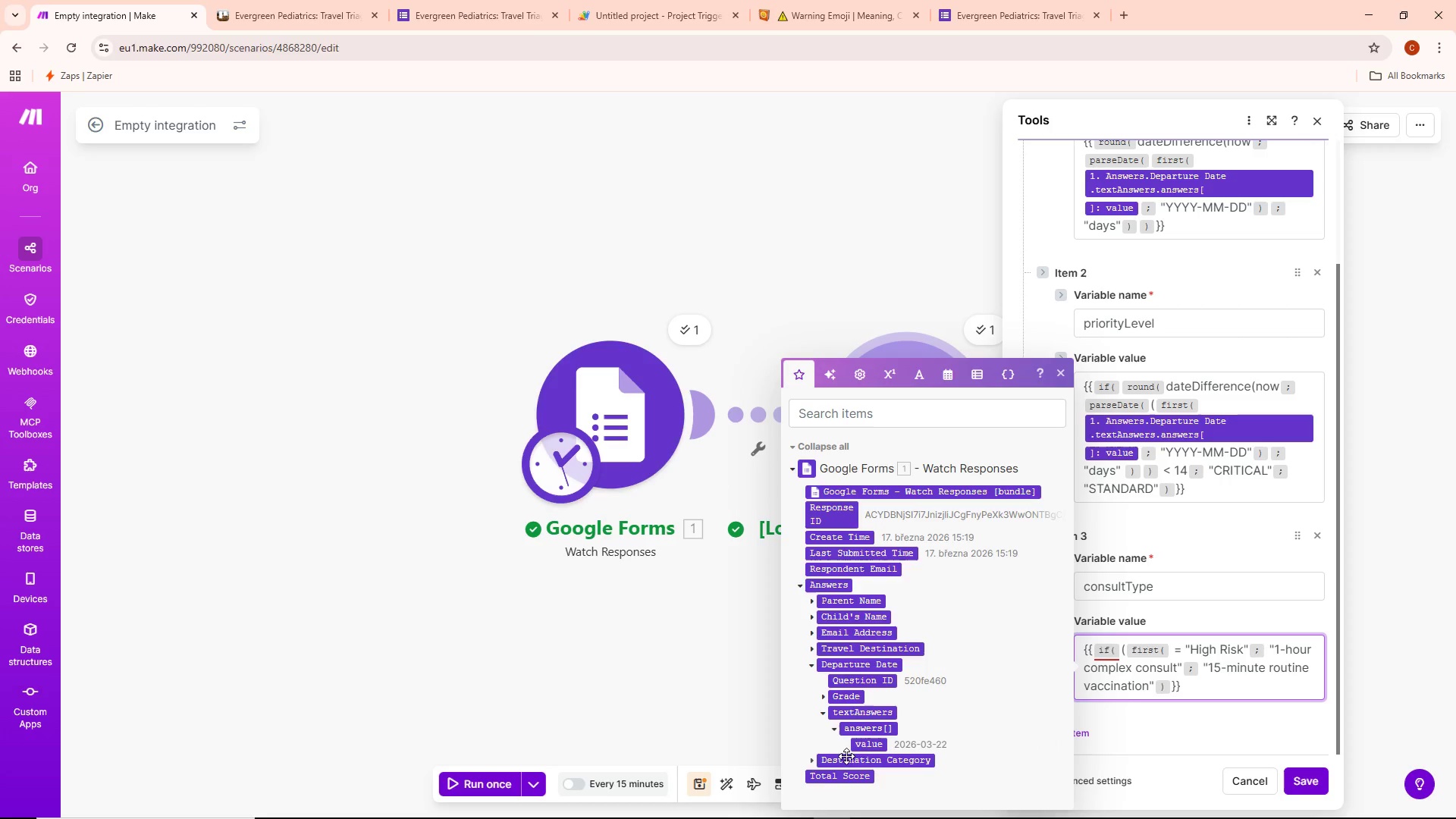 
mouse_move([869, 751])
 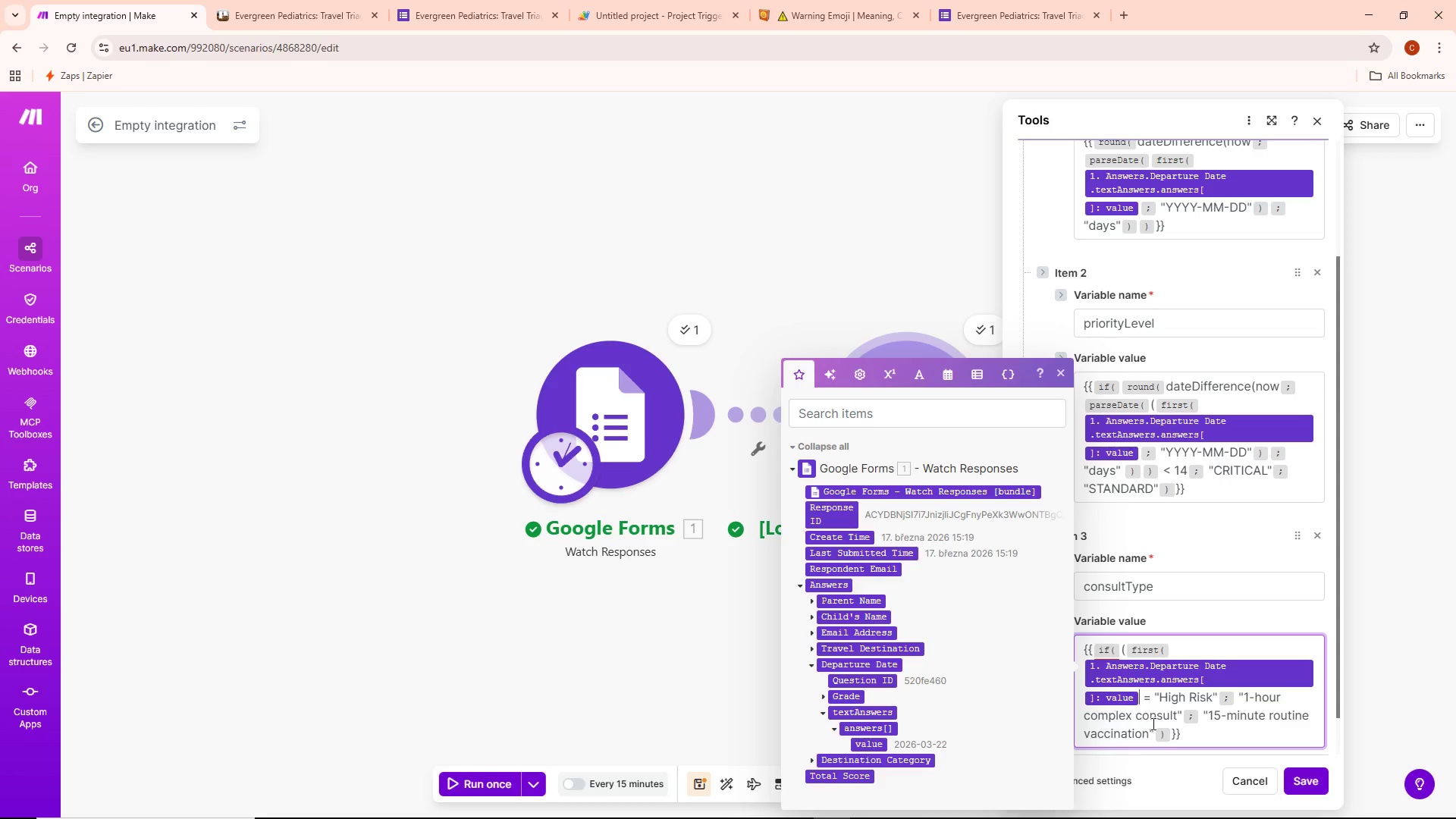 
wait(40.15)
 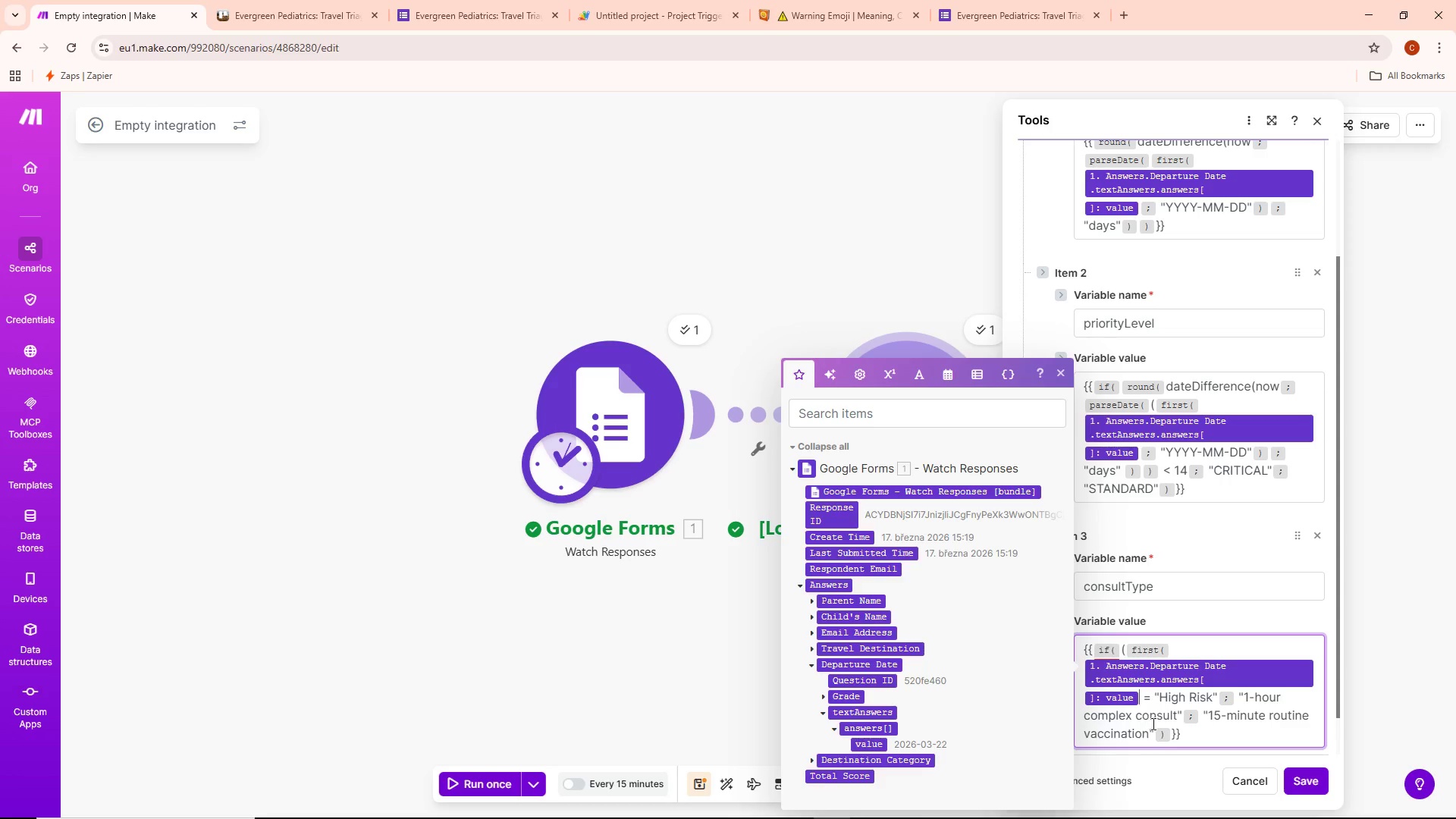 
key(Backspace)
 